 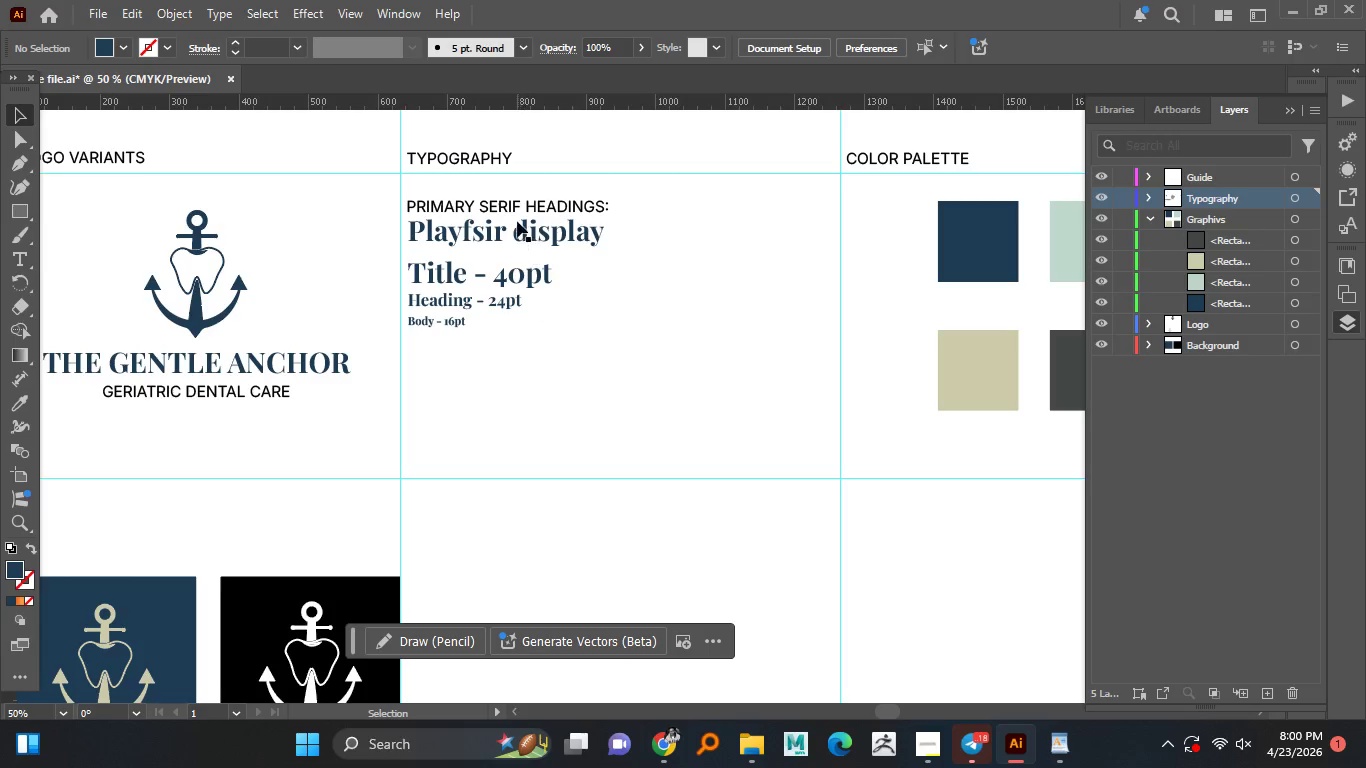 
left_click([519, 213])
 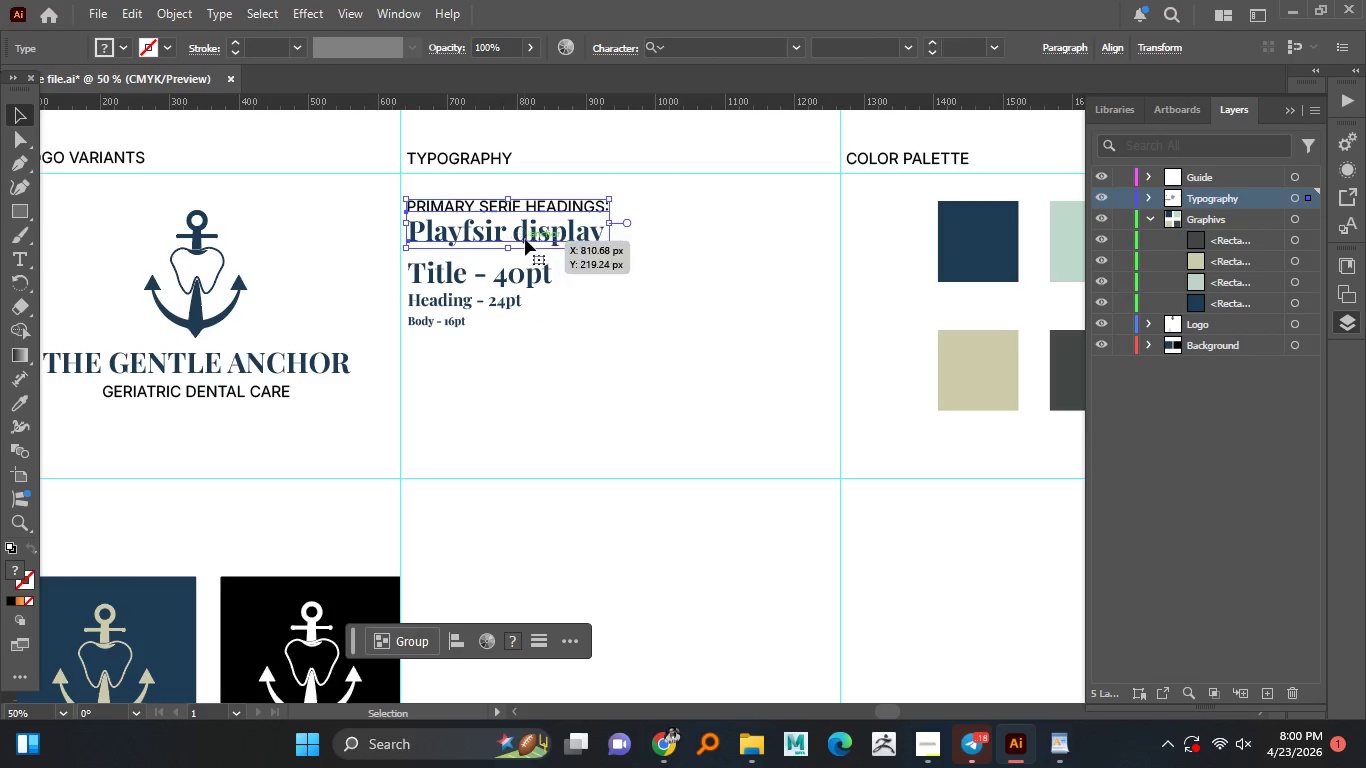 
hold_key(key=ShiftLeft, duration=0.58)
left_click([511, 233])
 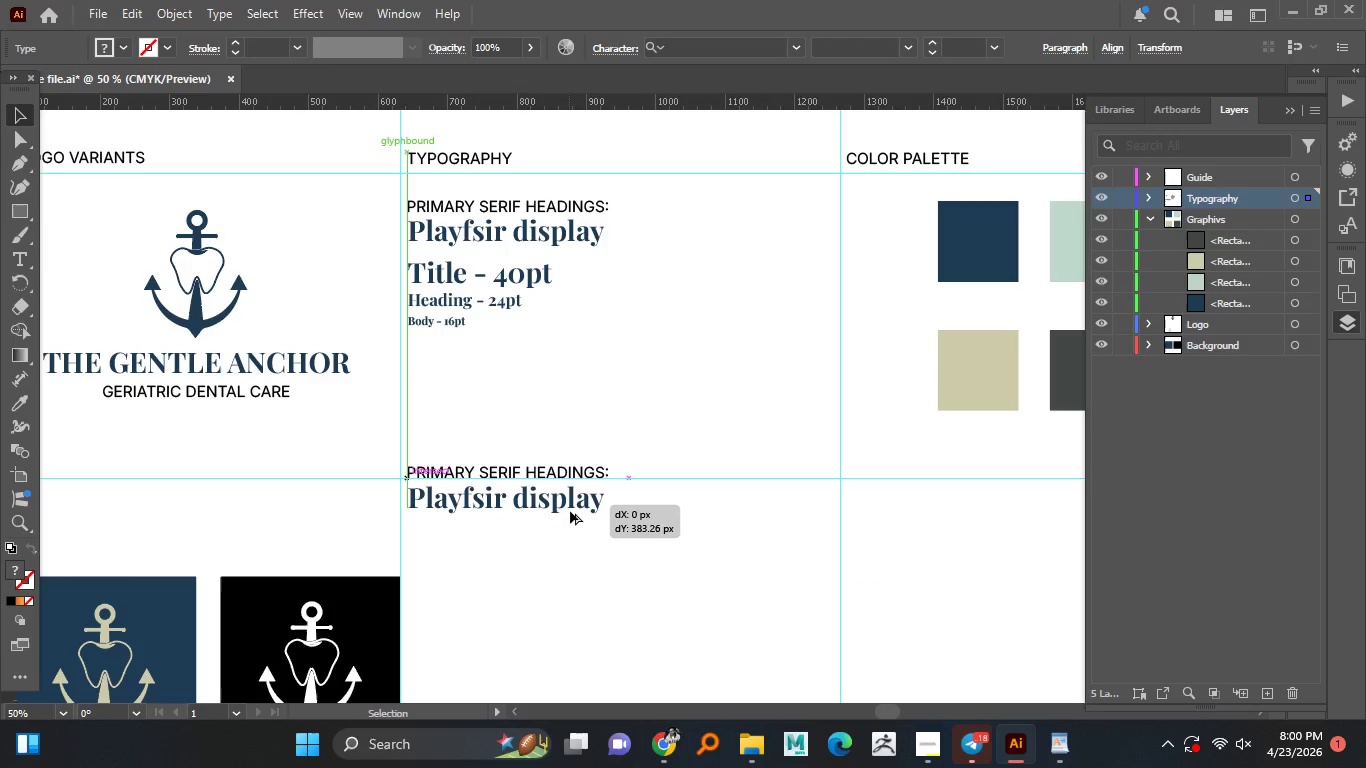 
hold_key(key=AltLeft, duration=6.45)
left_click_drag(start_coordinate=[530, 235], to_coordinate=[579, 550])
 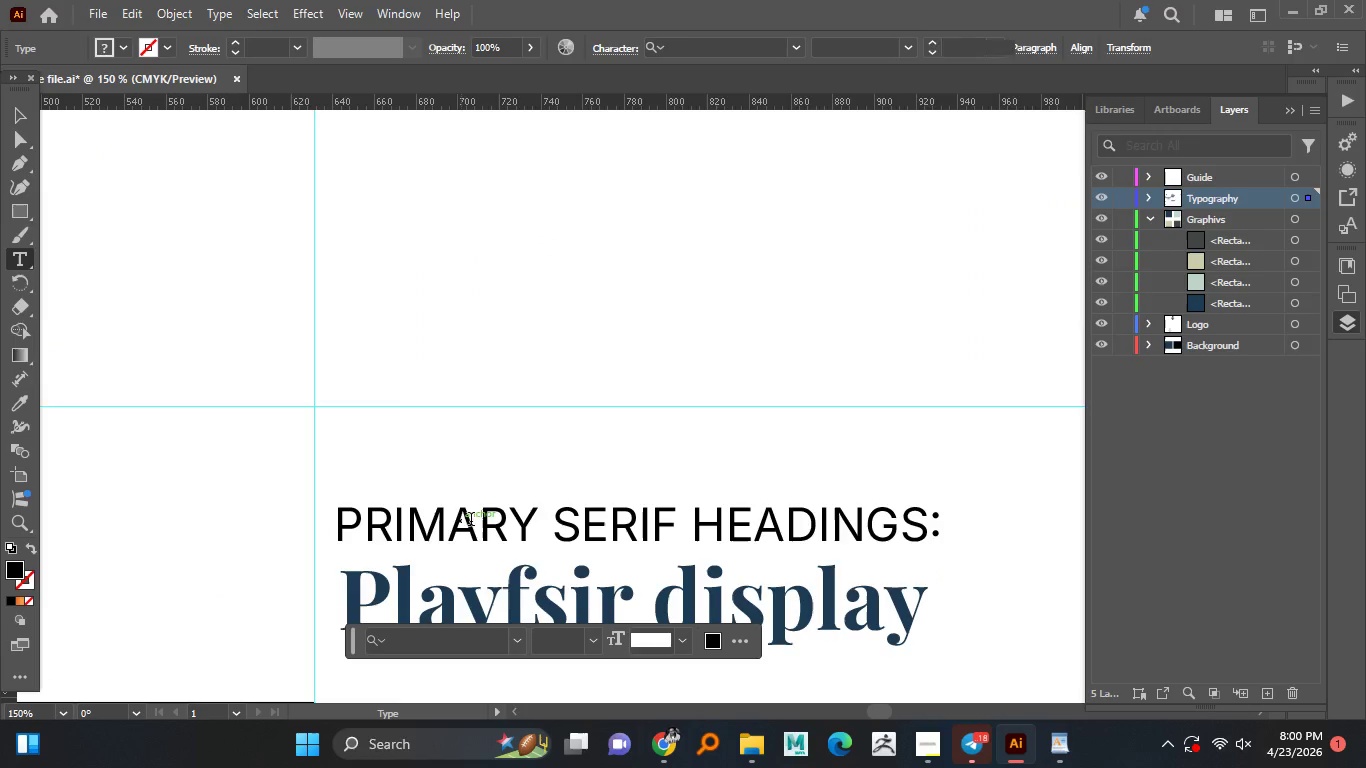 
hold_key(key=ShiftLeft, duration=1.52)
 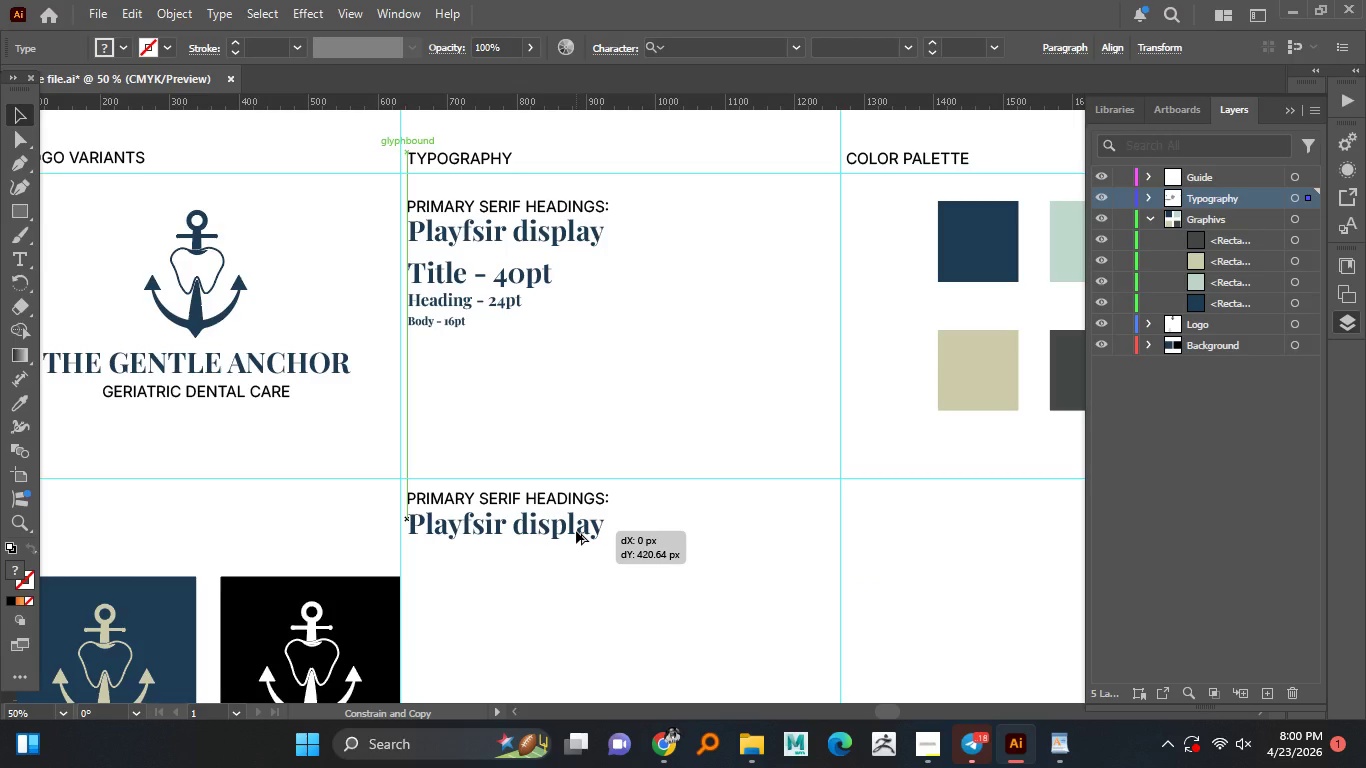 
hold_key(key=ShiftLeft, duration=1.5)
 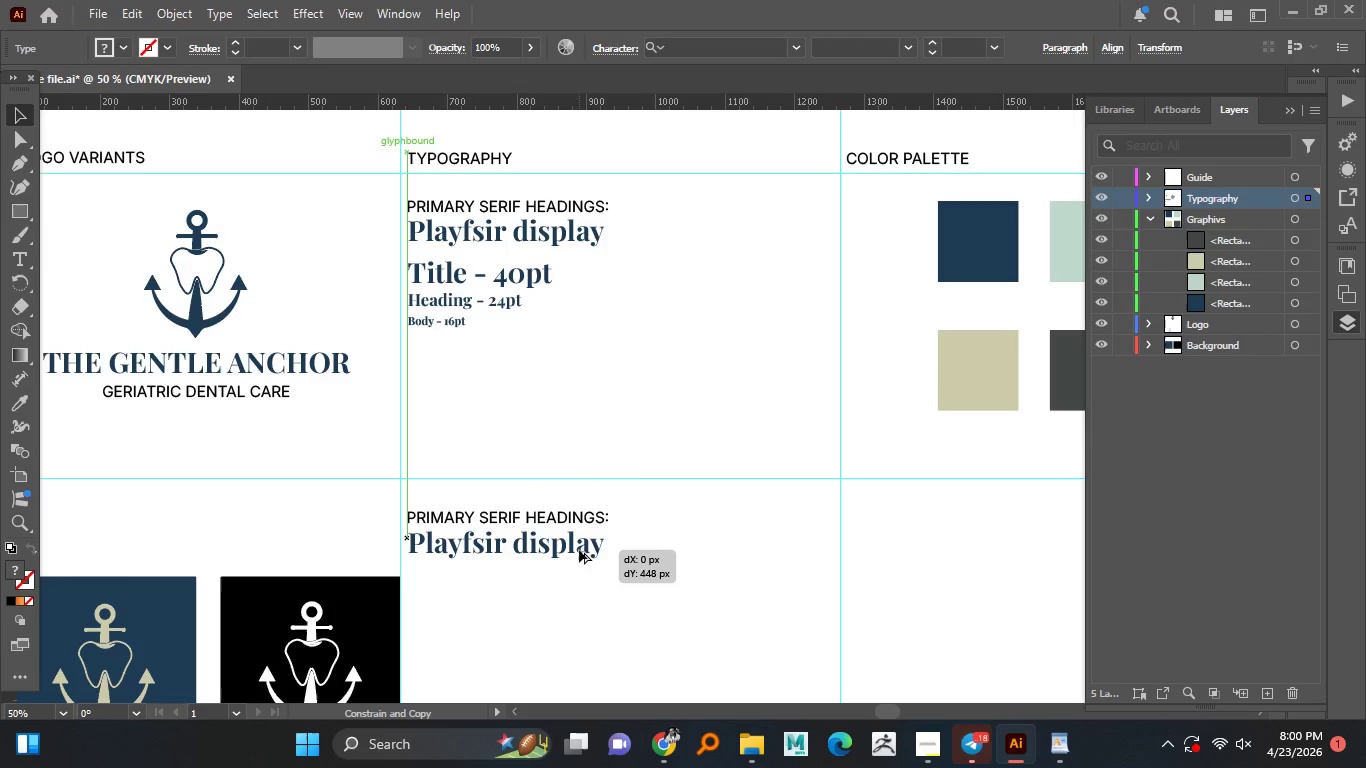 
hold_key(key=ShiftLeft, duration=1.5)
 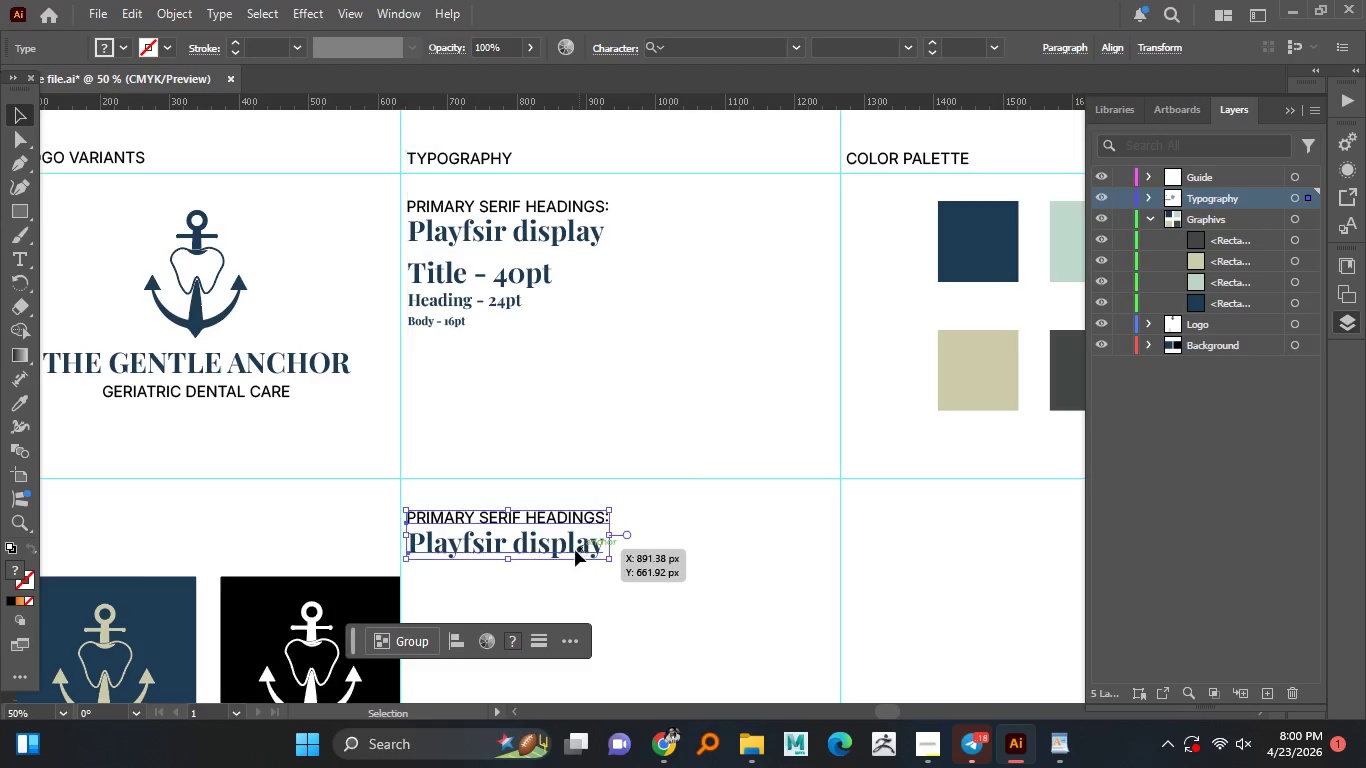 
hold_key(key=ShiftLeft, duration=1.5)
 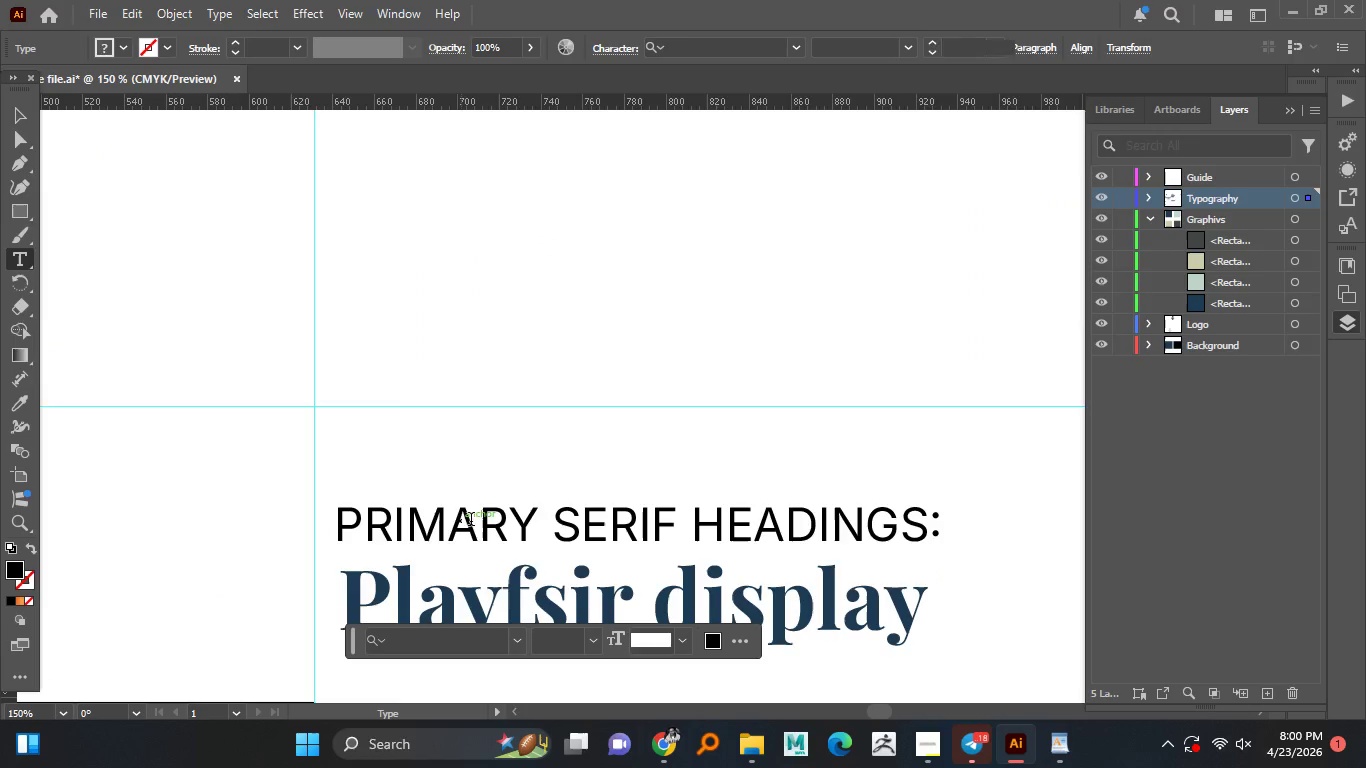 
key(Alt+Shift+ShiftLeft)
 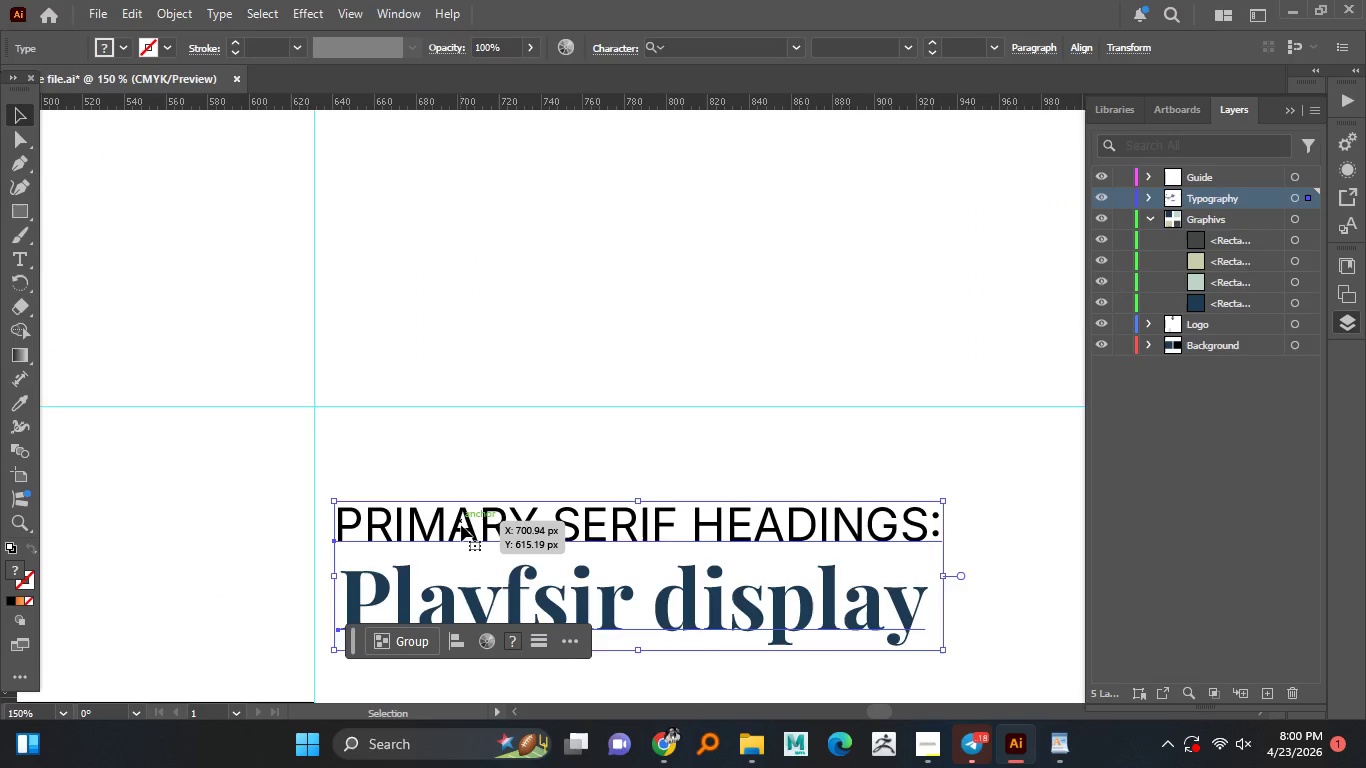 
key(Alt+Shift+ShiftLeft)
 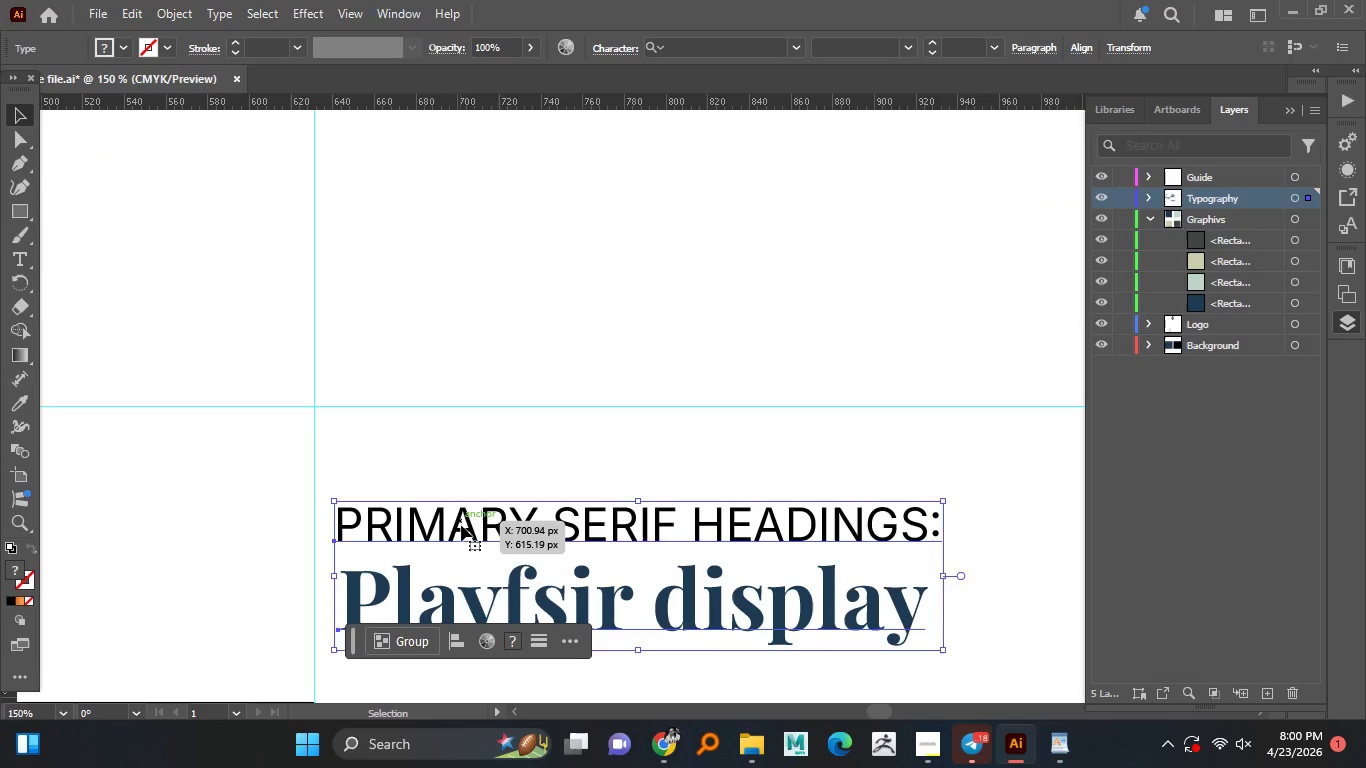 
key(Alt+Shift+ShiftLeft)
 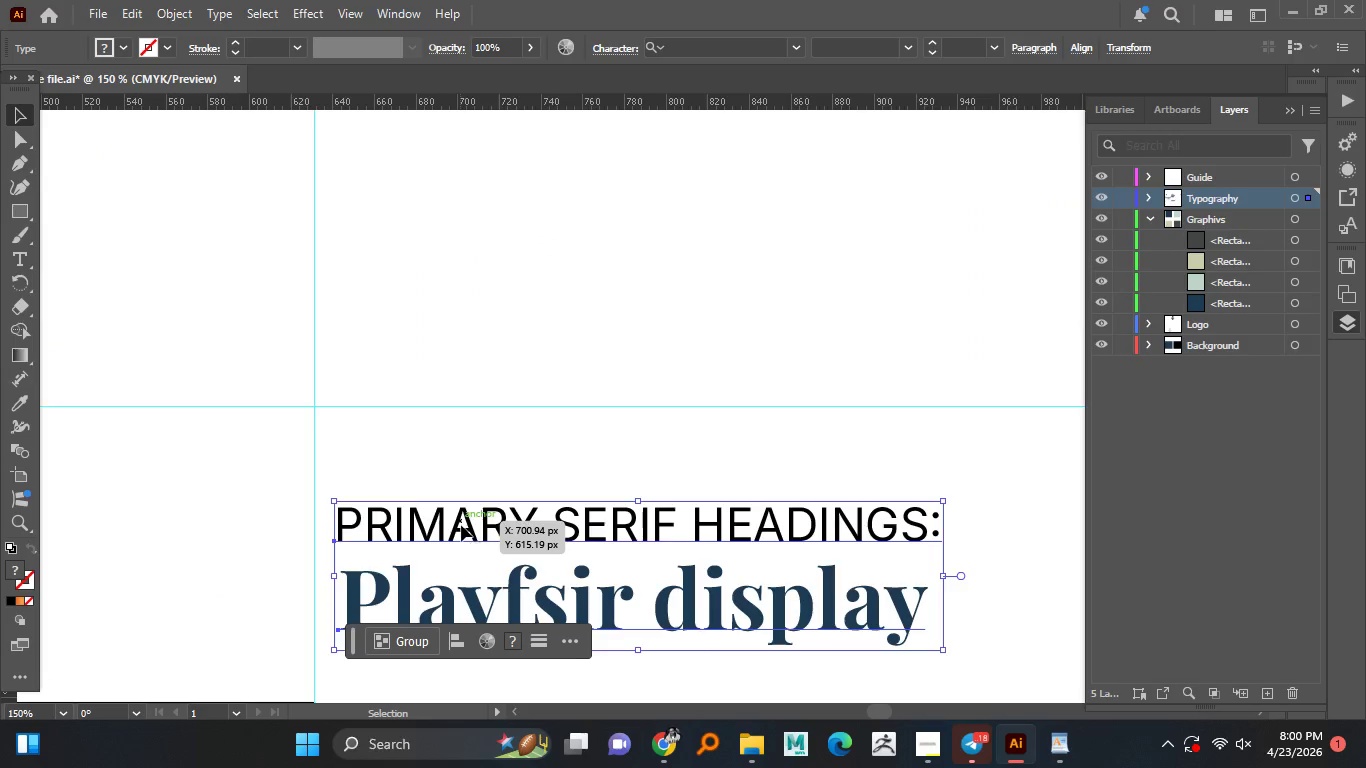 
key(Alt+Shift+ShiftLeft)
 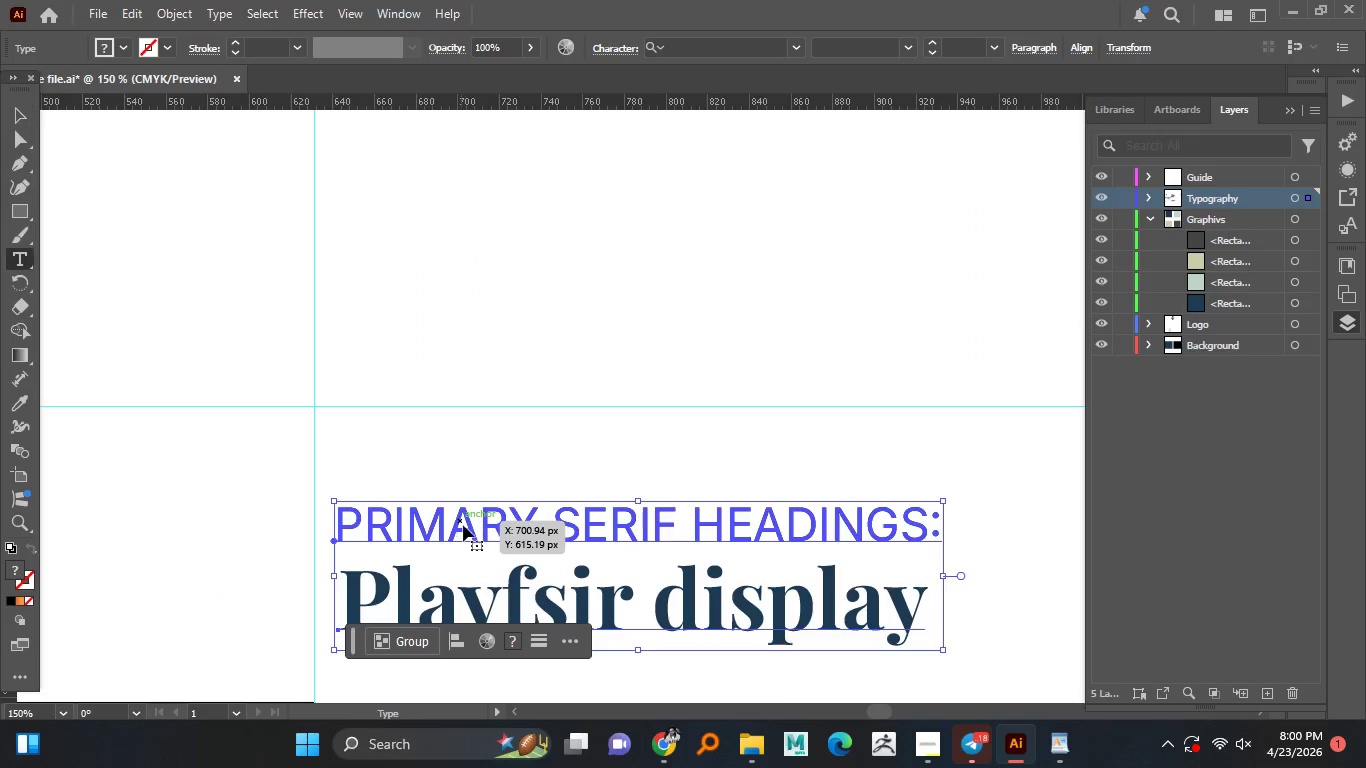 
hold_key(key=AltLeft, duration=0.53)
 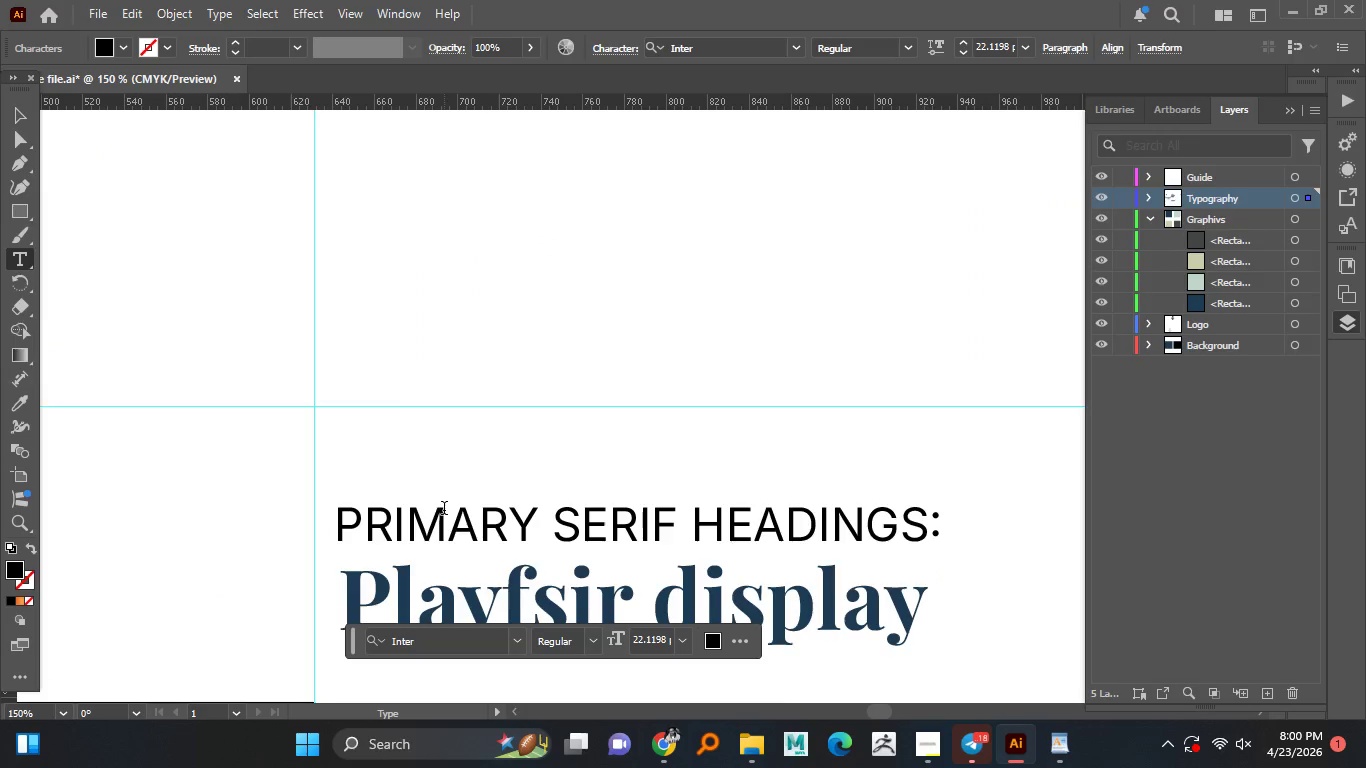 
left_click([461, 525])
 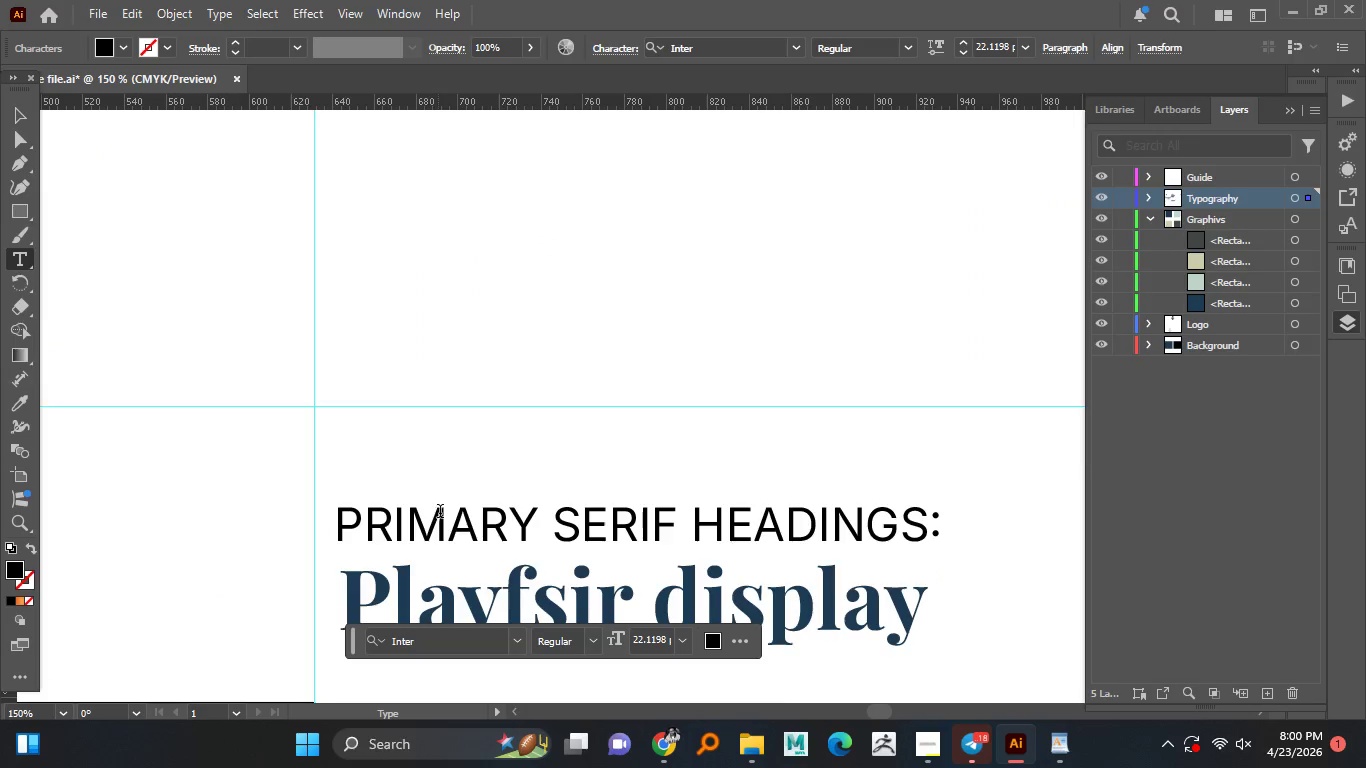 
scroll: coordinate [442, 514], scroll_direction: up, amount: 2.0
 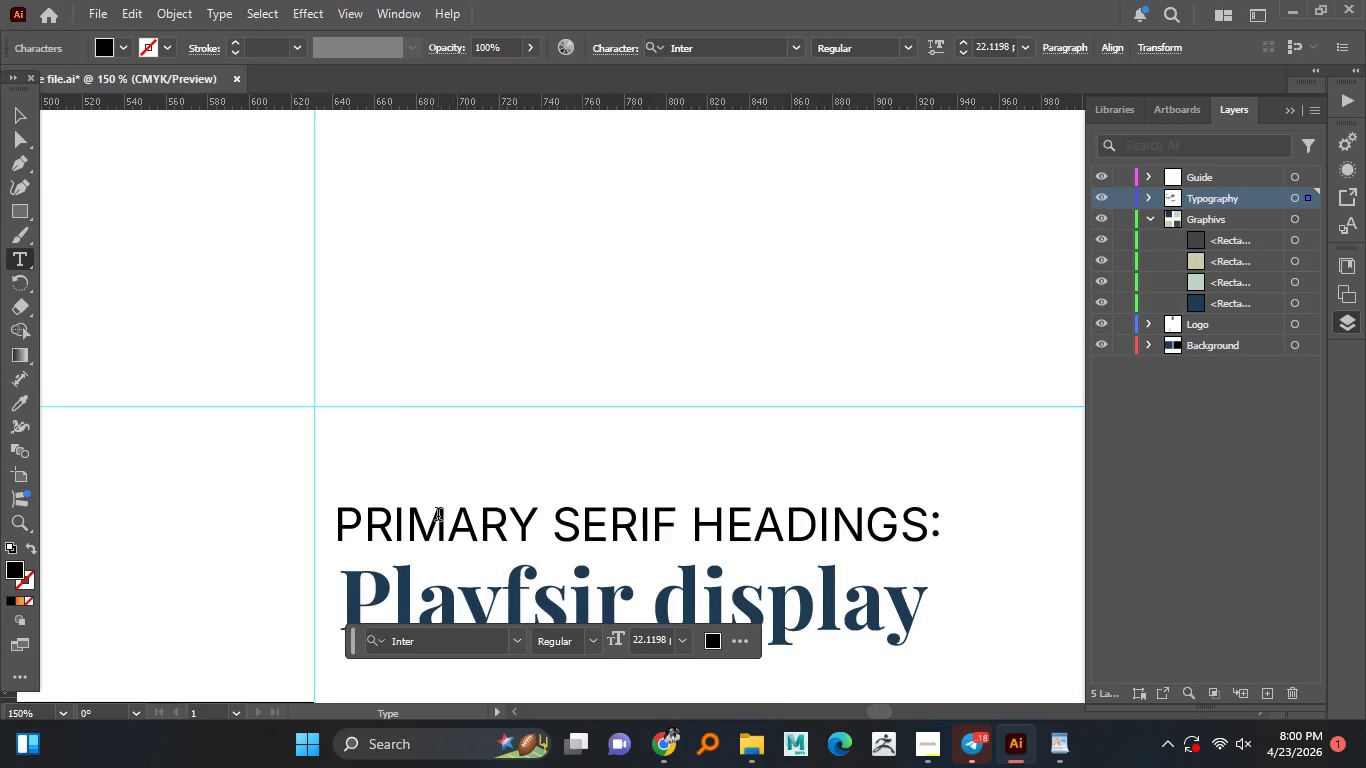 
double_click([461, 525])
 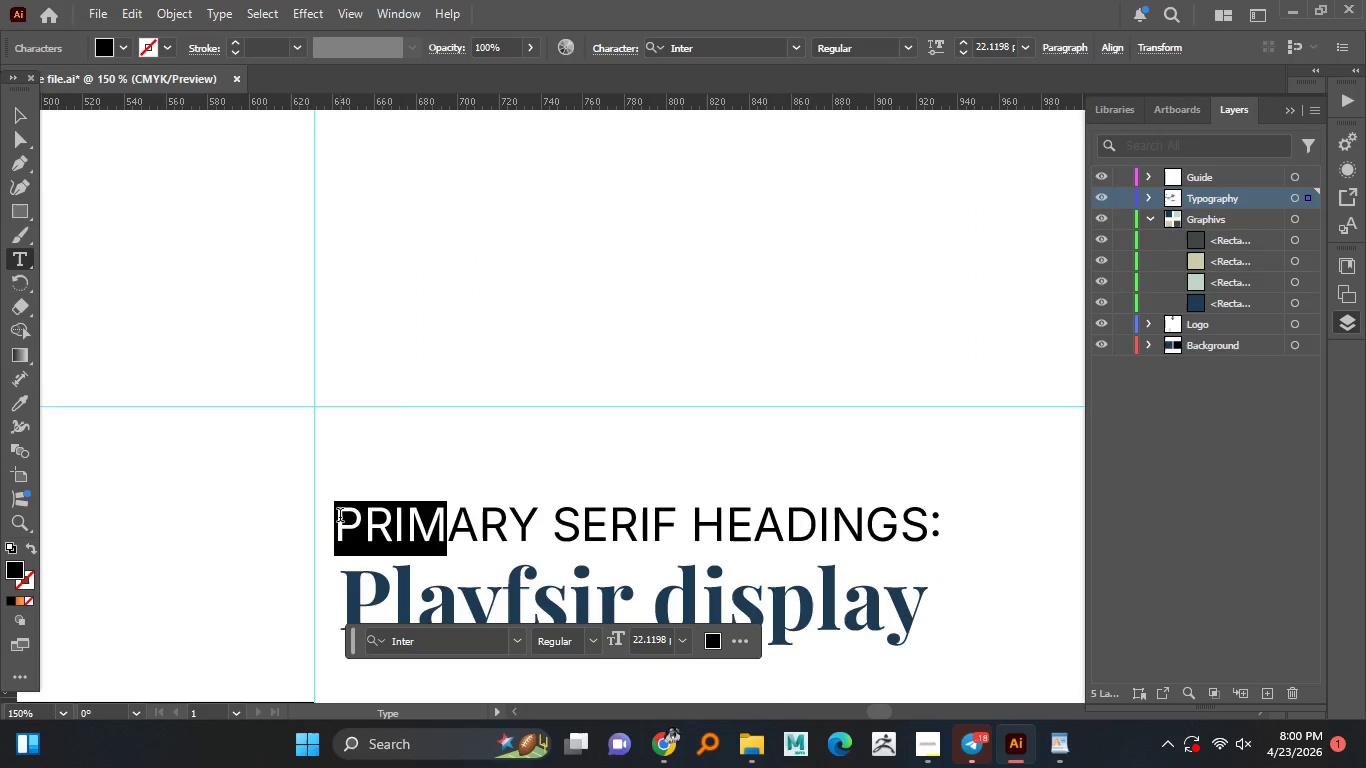 
left_click_drag(start_coordinate=[444, 510], to_coordinate=[340, 517])
 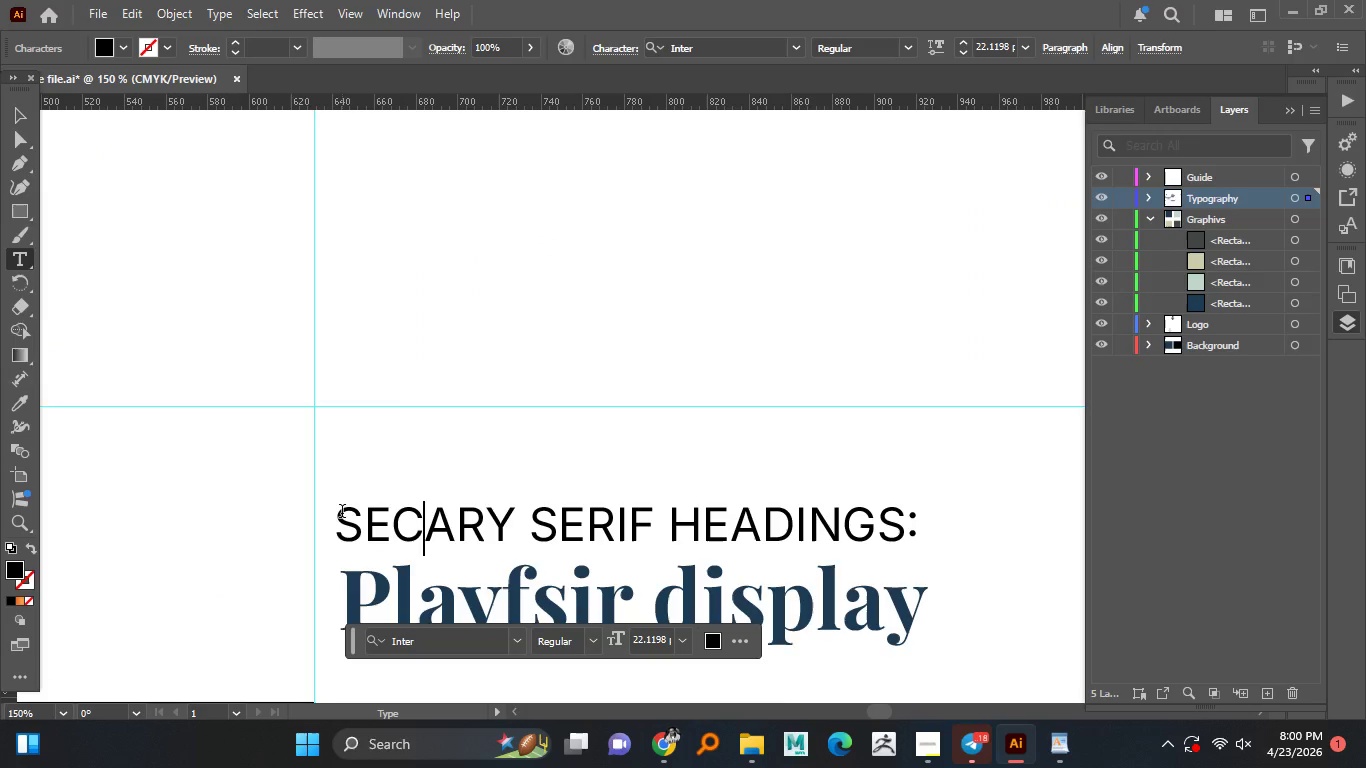 
type(second)
 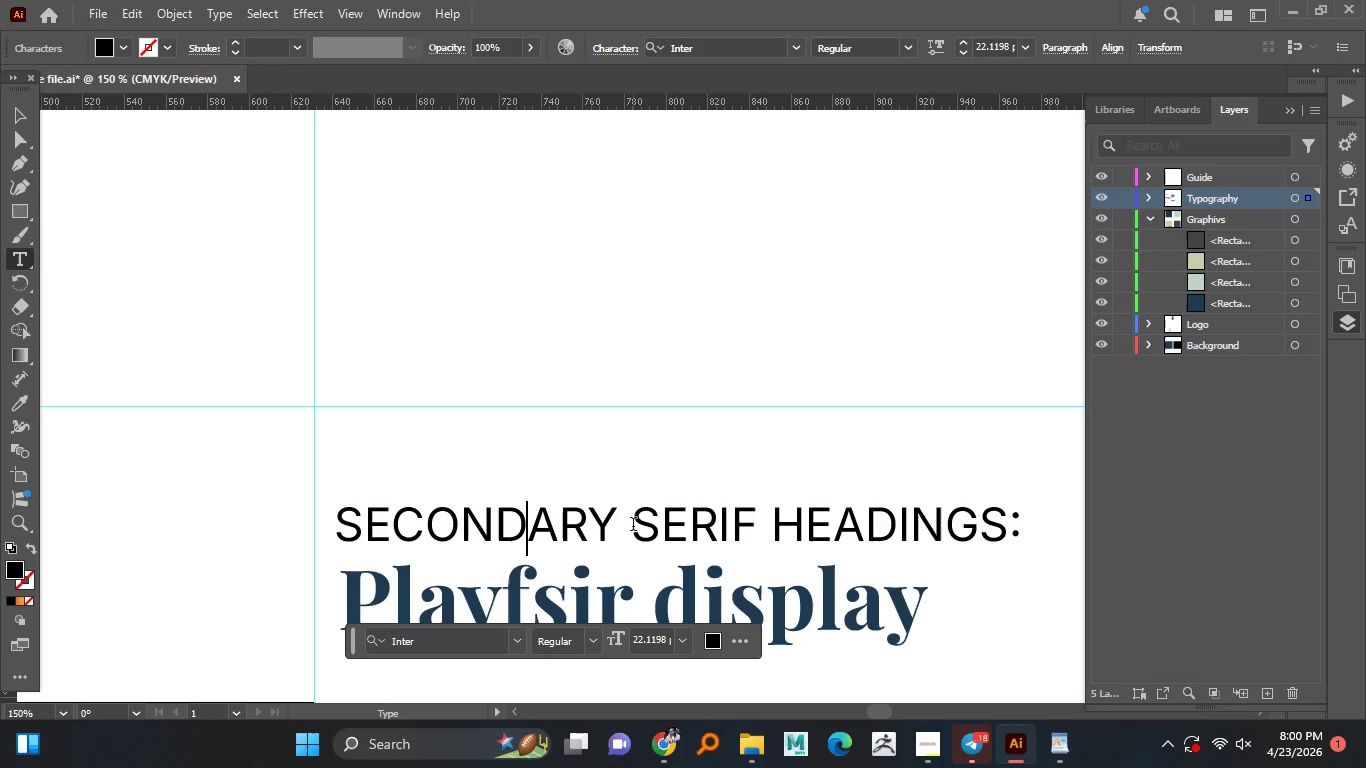 
left_click([633, 526])
 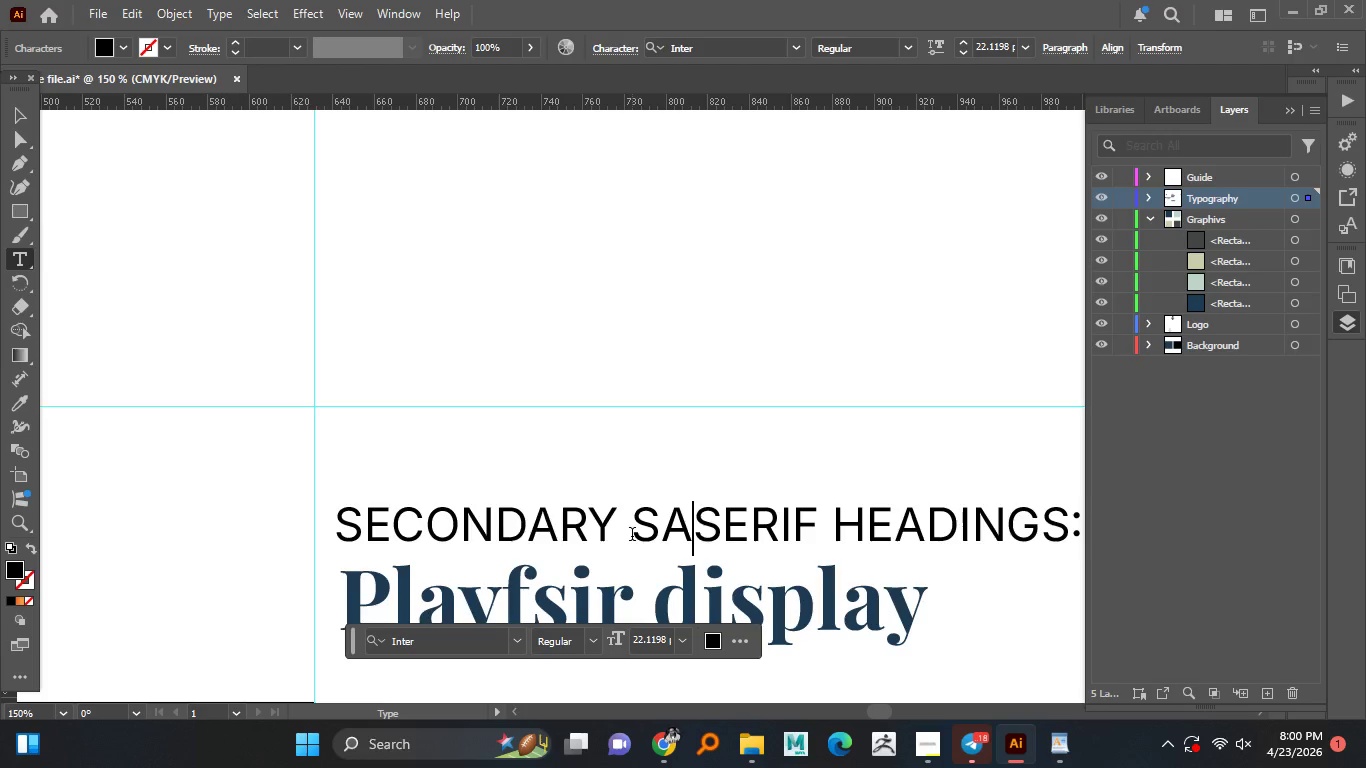 
type(sans)
 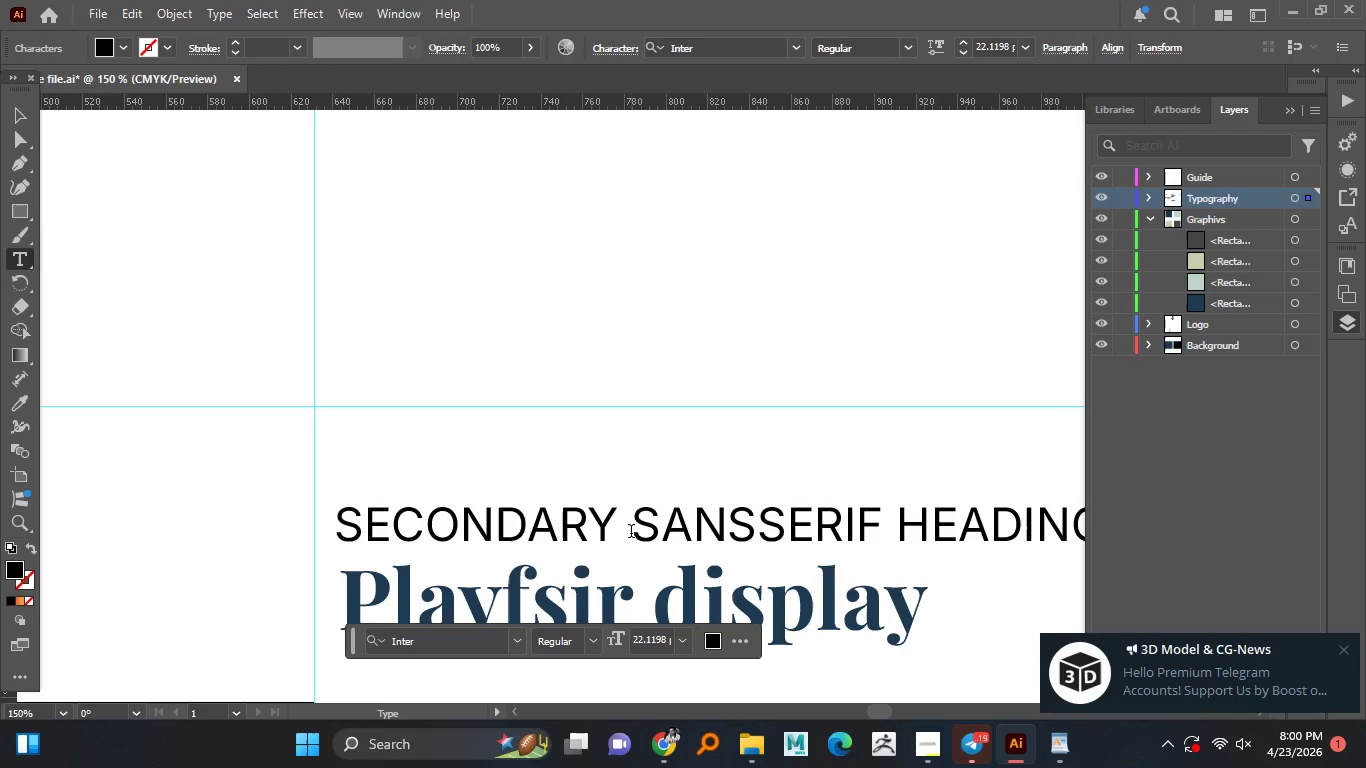 
key(NumpadSubtract)
 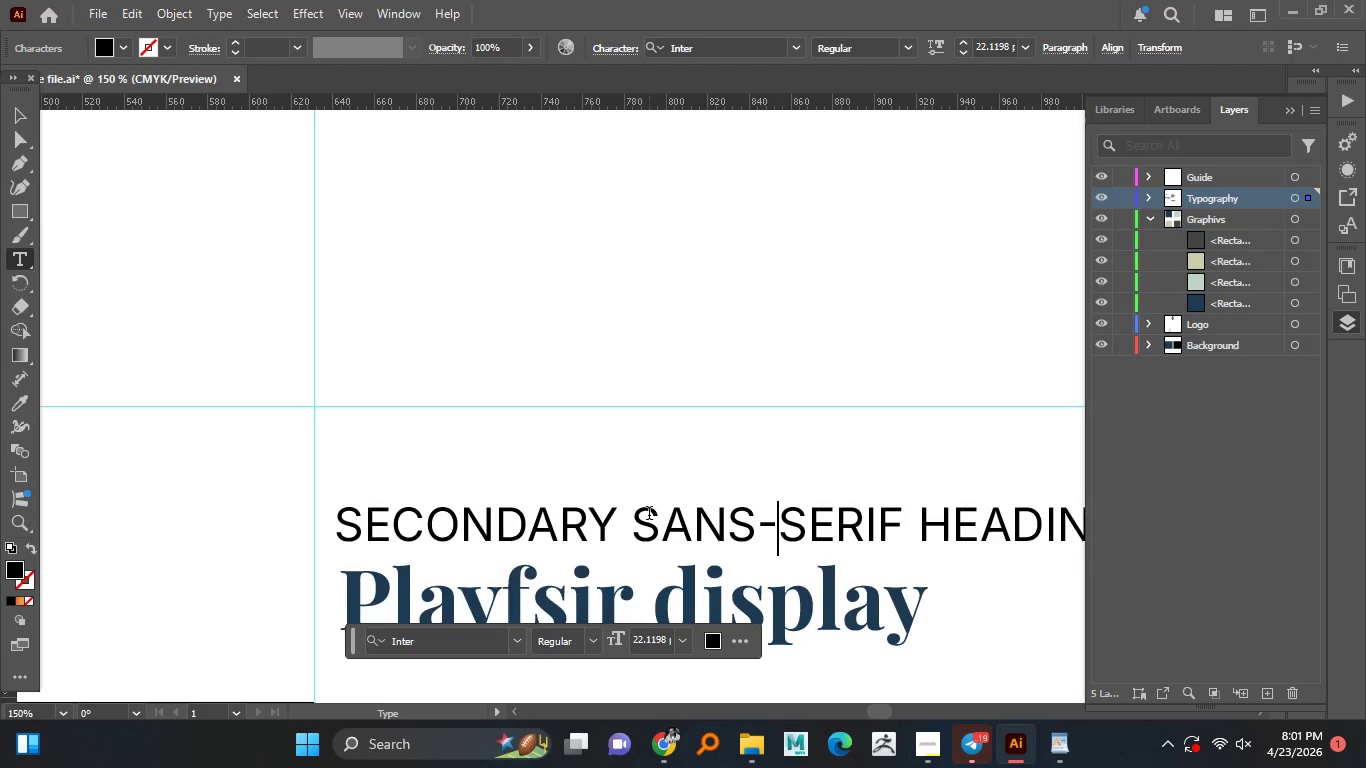 
wait(27.64)
 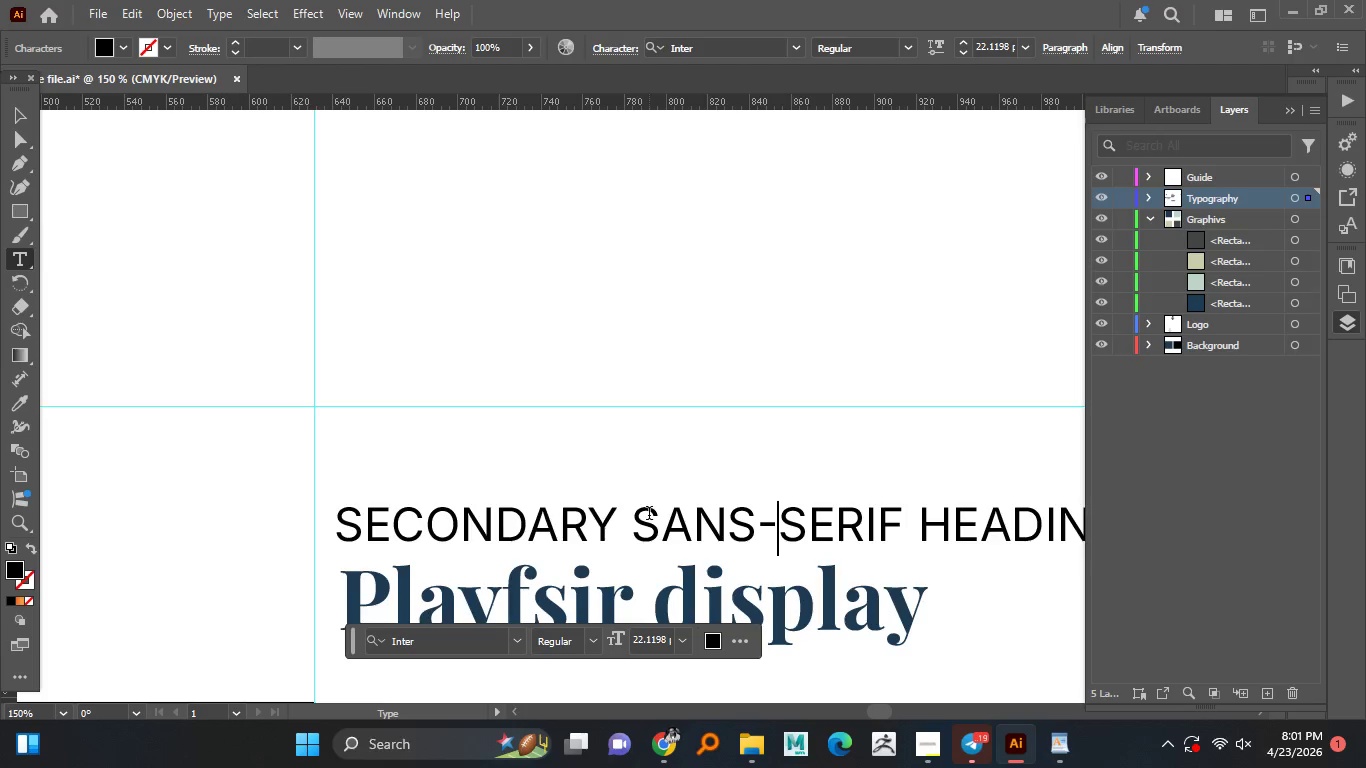 
hold_key(key=AltLeft, duration=1.16)
scroll: coordinate [636, 475], scroll_direction: none, amount: 0.0
 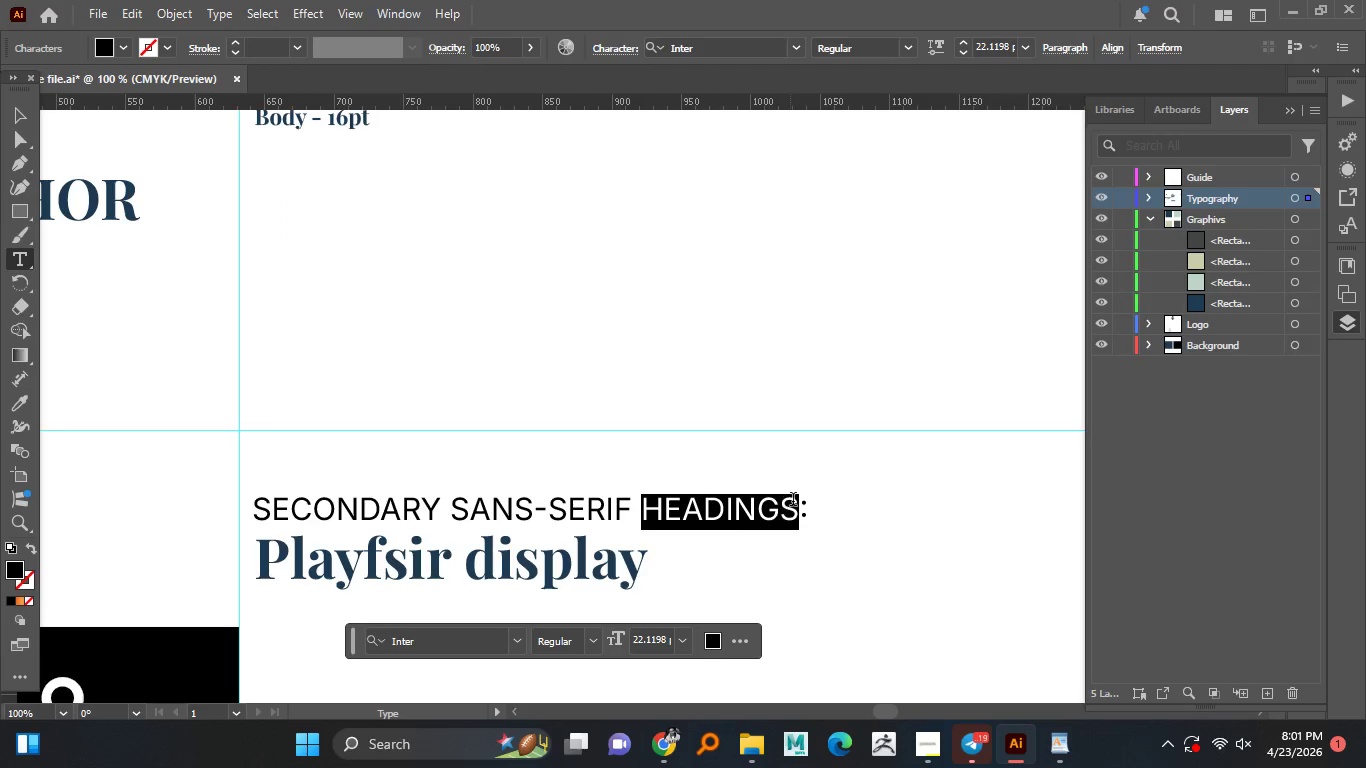 
left_click_drag(start_coordinate=[642, 502], to_coordinate=[794, 501])
 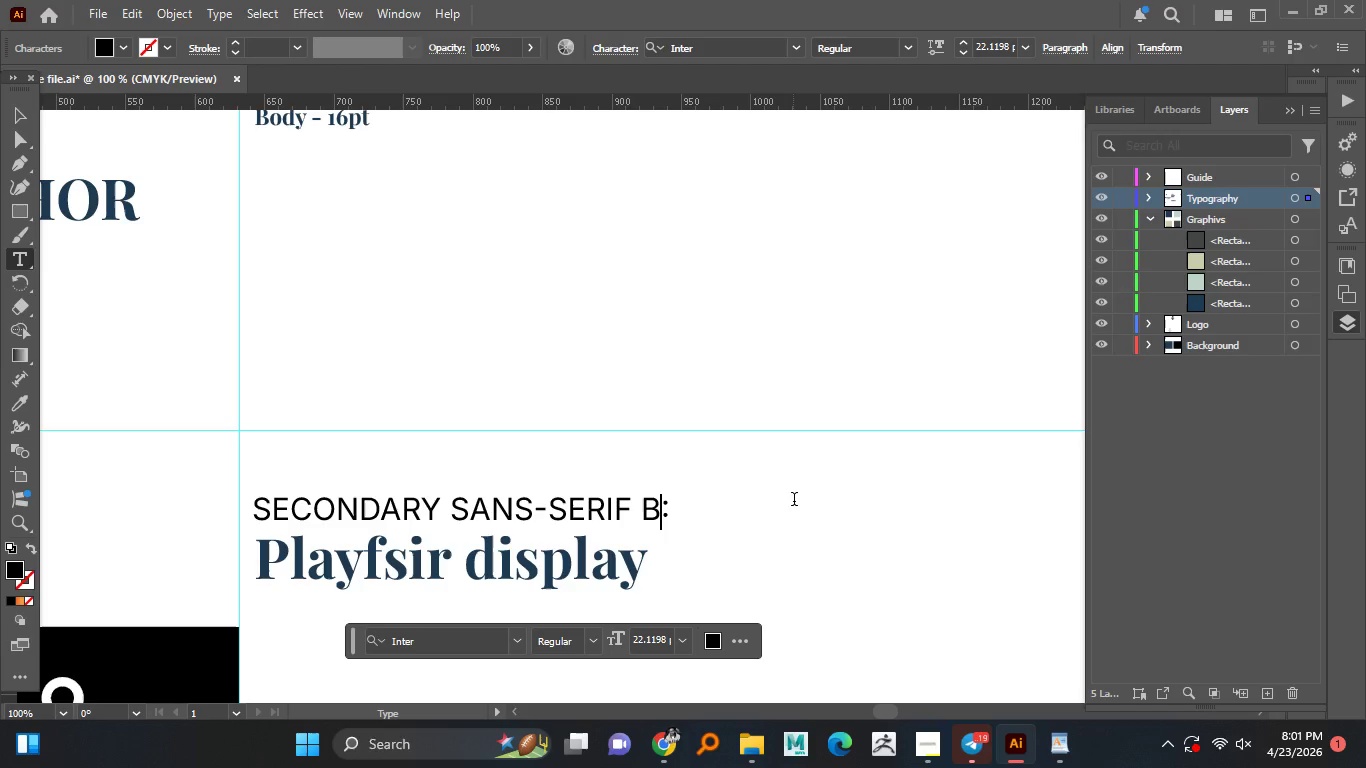 
type(Body)
 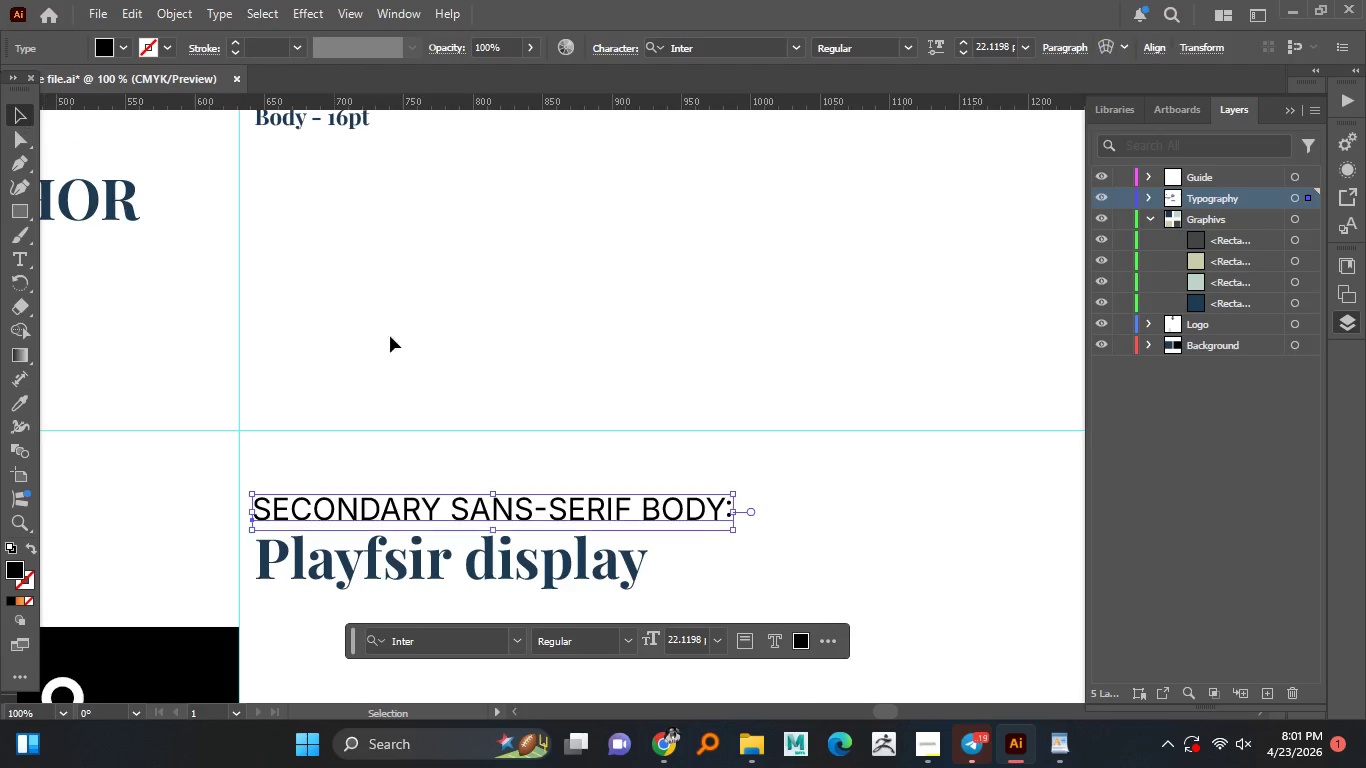 
left_click([25, 125])
 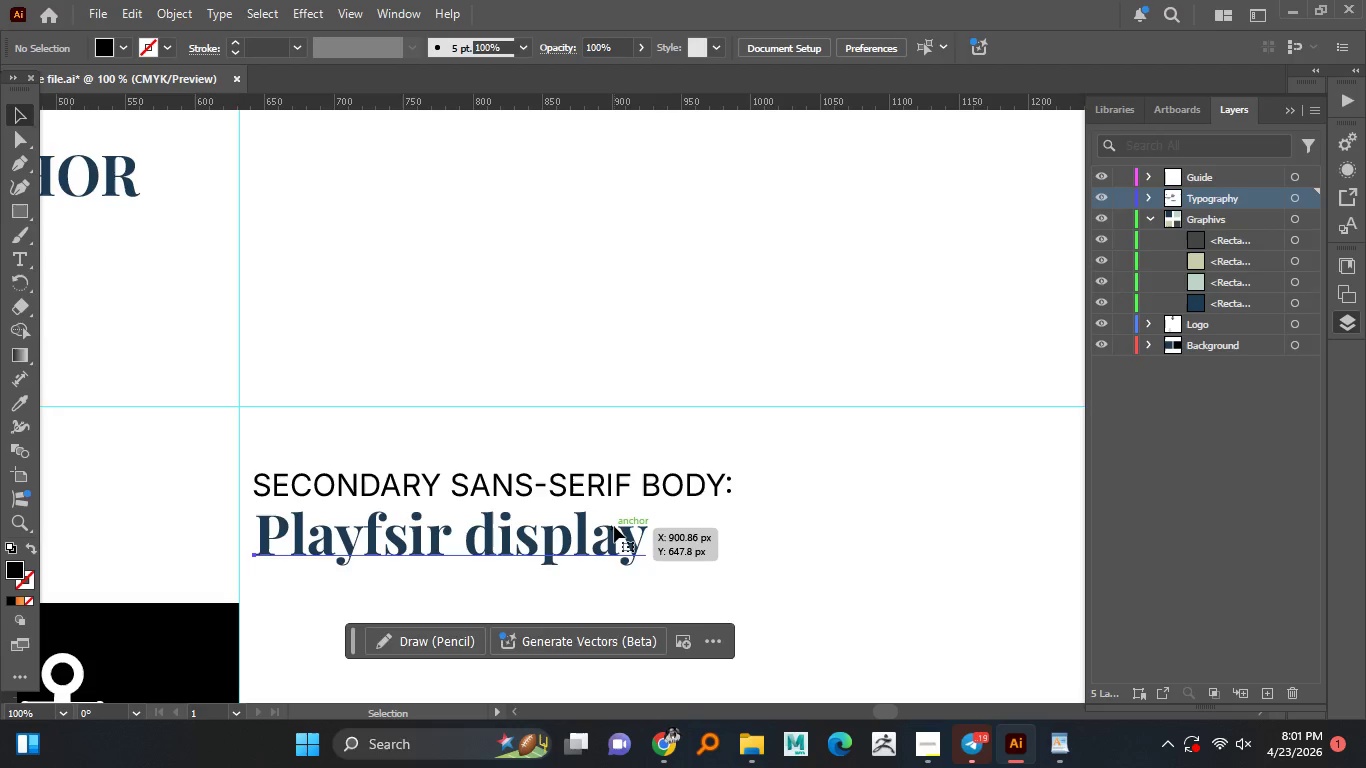 
left_click([614, 526])
 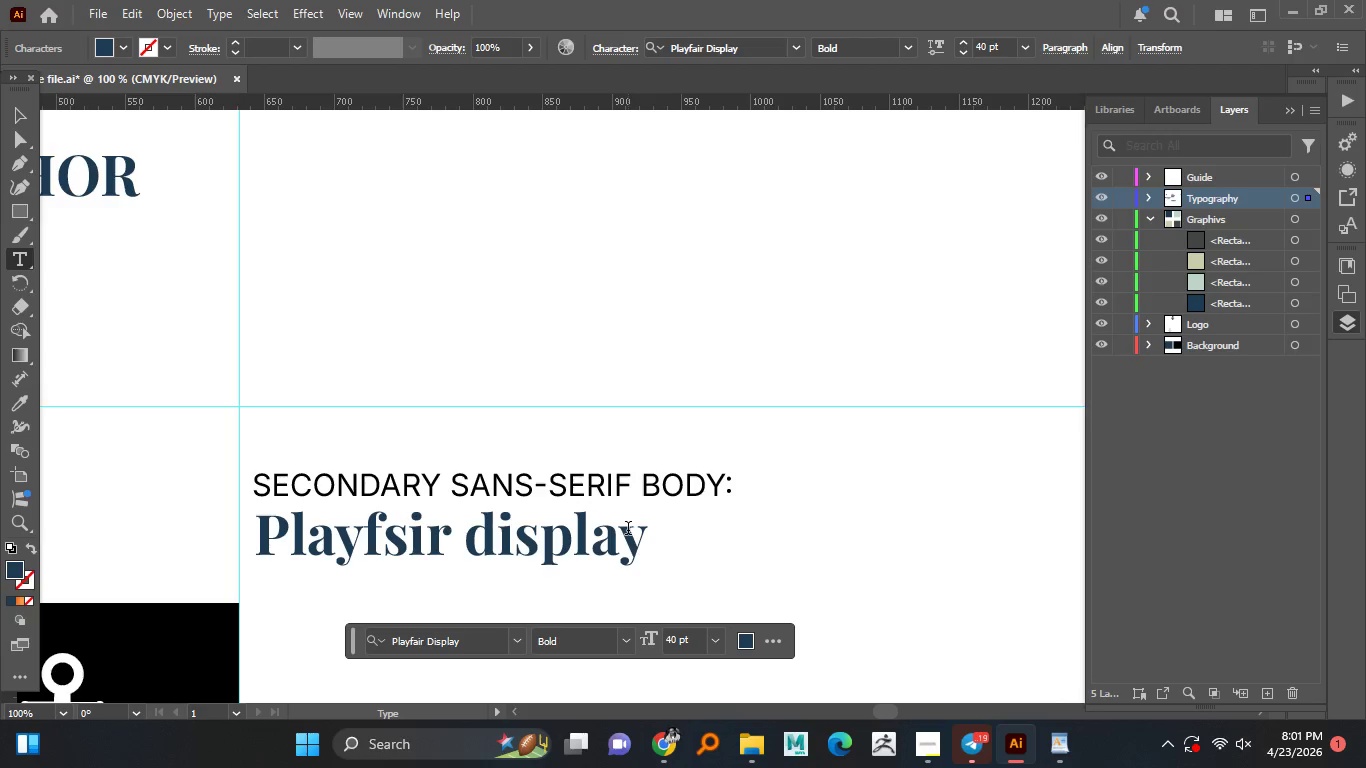 
scroll: coordinate [767, 539], scroll_direction: down, amount: 1.0
 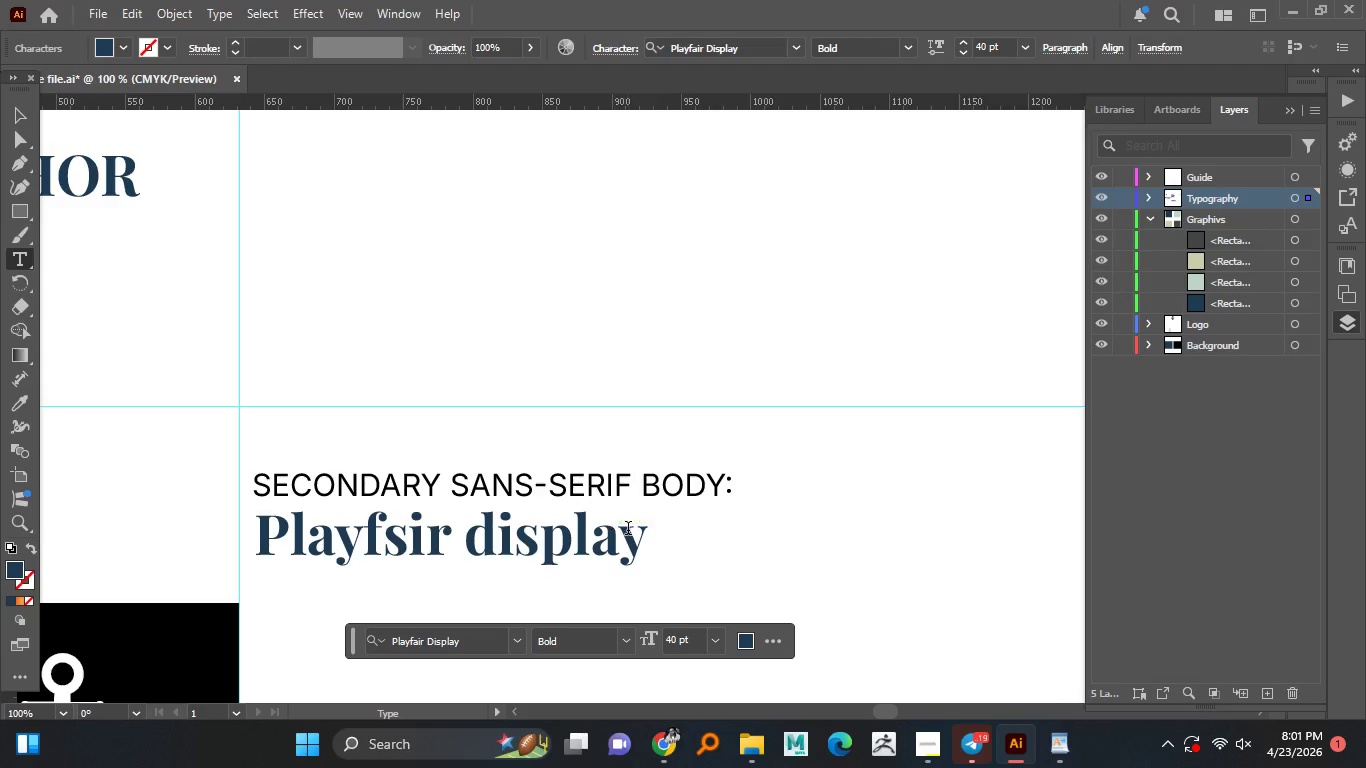 
double_click([614, 526])
 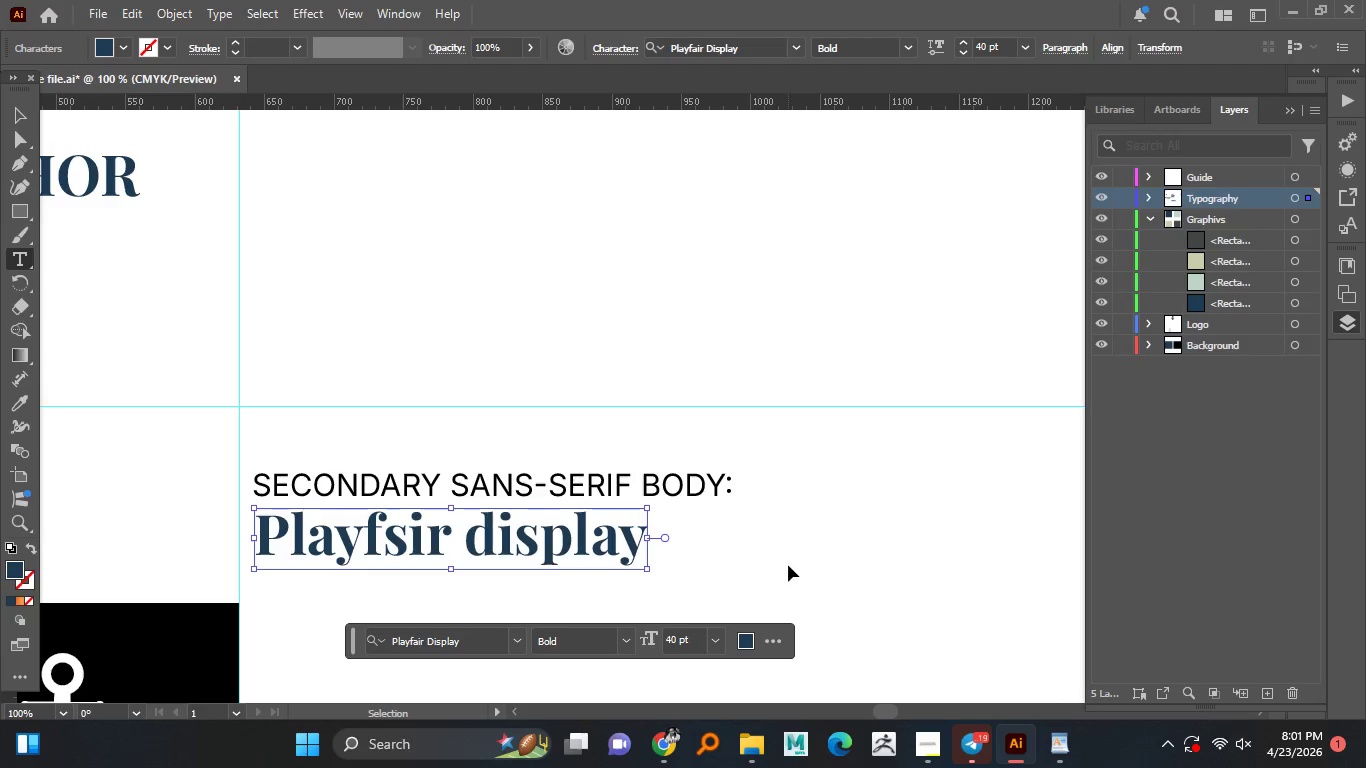 
key(Control+A)
 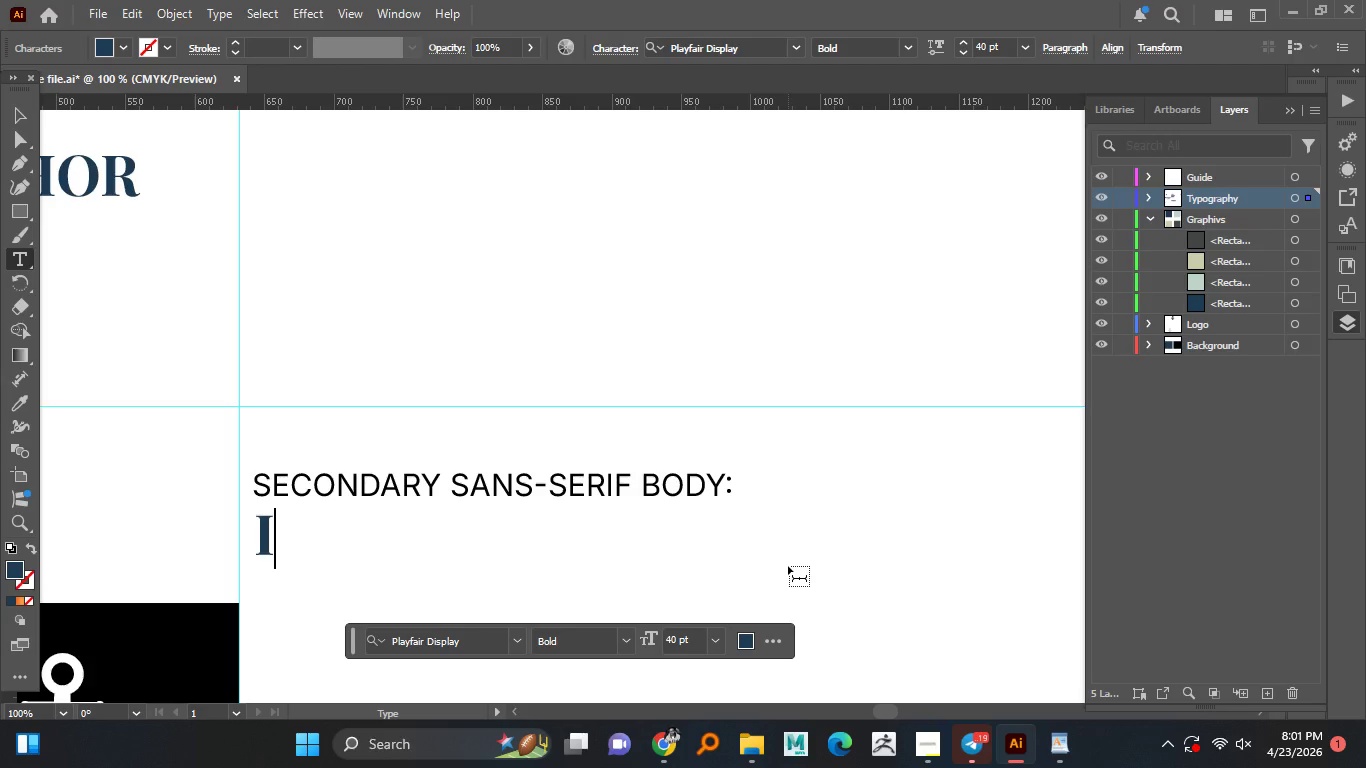 
type(Inter)
 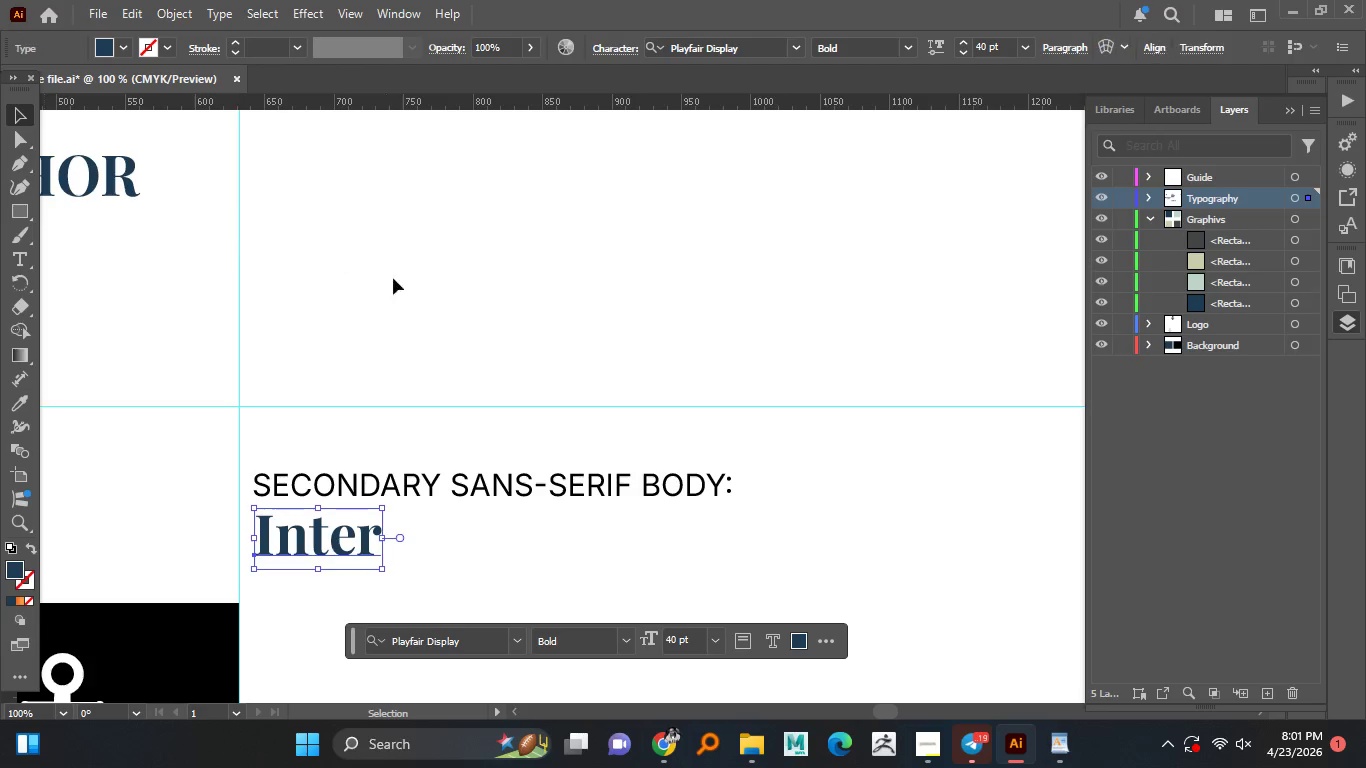 
left_click([22, 111])
 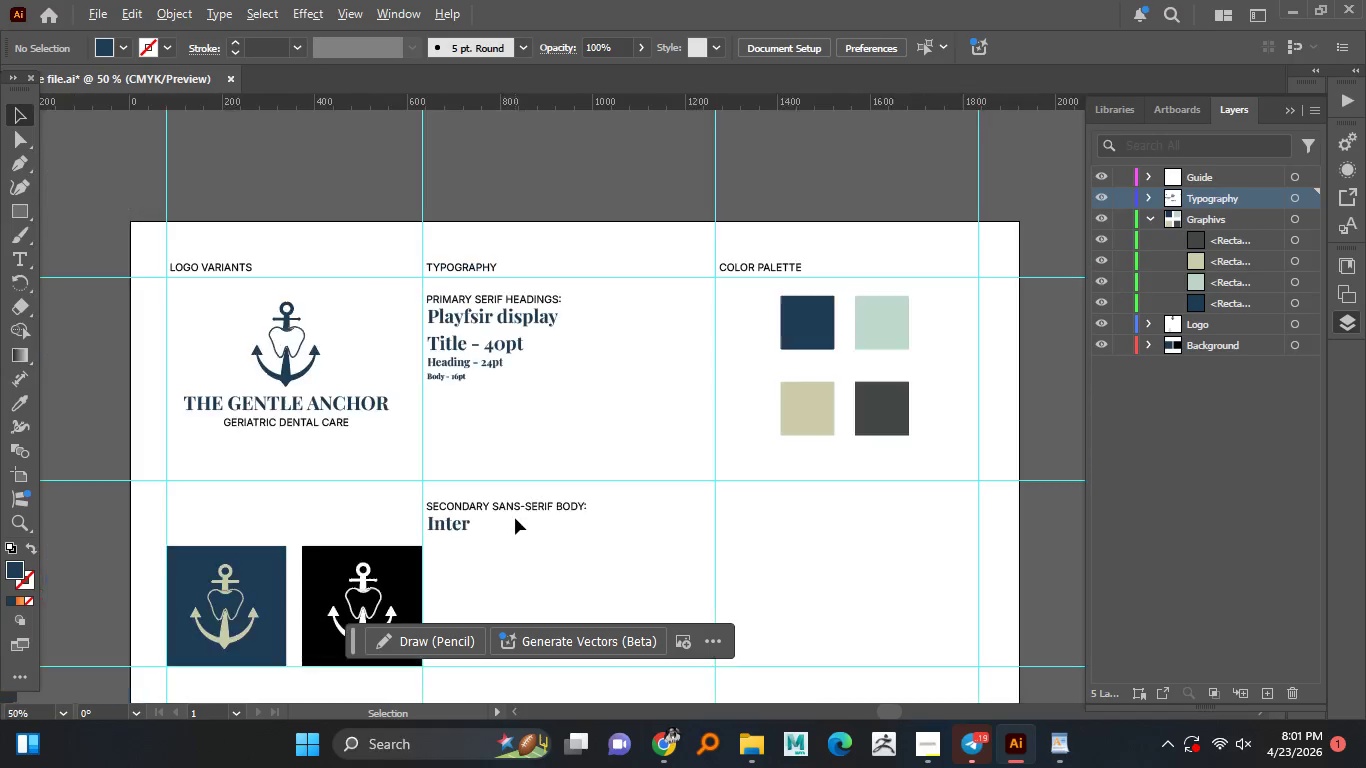 
hold_key(key=AltLeft, duration=1.51)
scroll: coordinate [554, 525], scroll_direction: down, amount: 4.0
 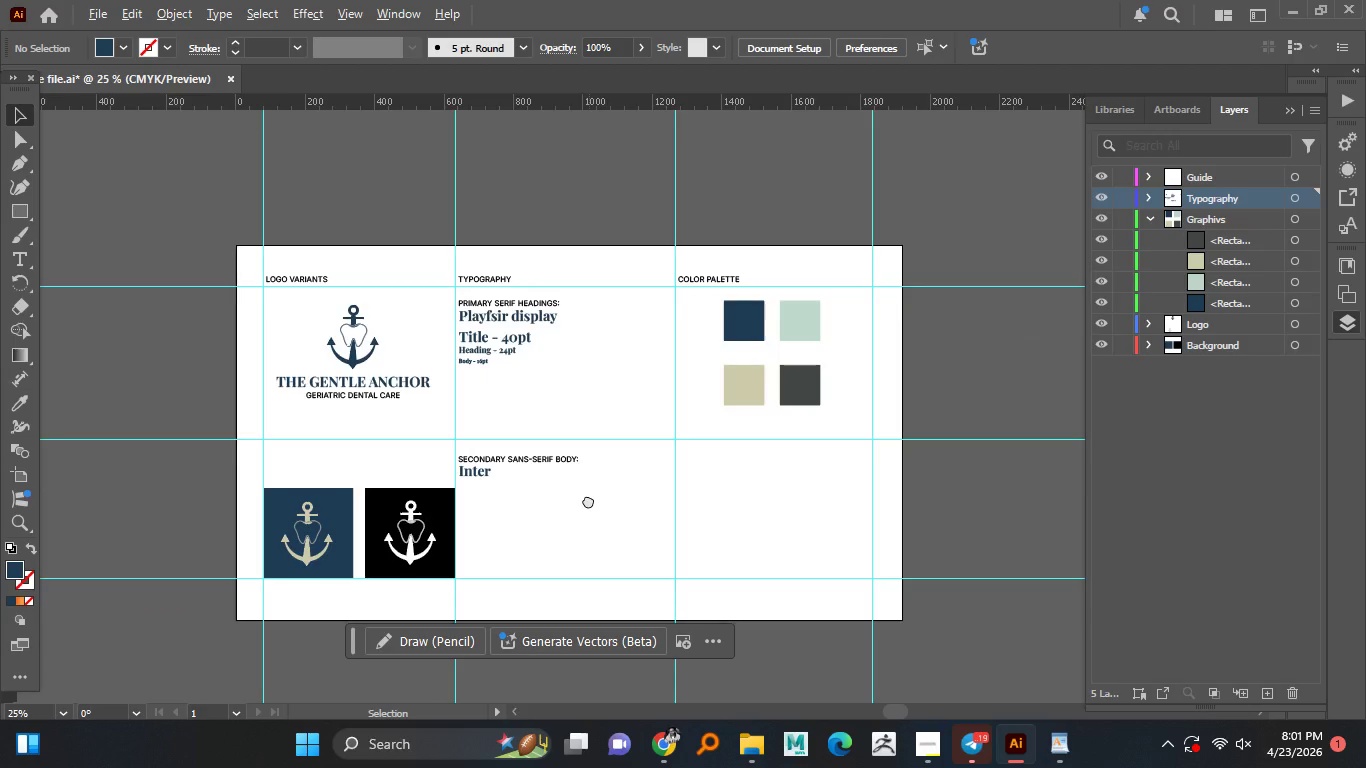 
hold_key(key=AltLeft, duration=1.5)
hold_key(key=AltLeft, duration=0.92)
scroll: coordinate [448, 421], scroll_direction: up, amount: 2.0
 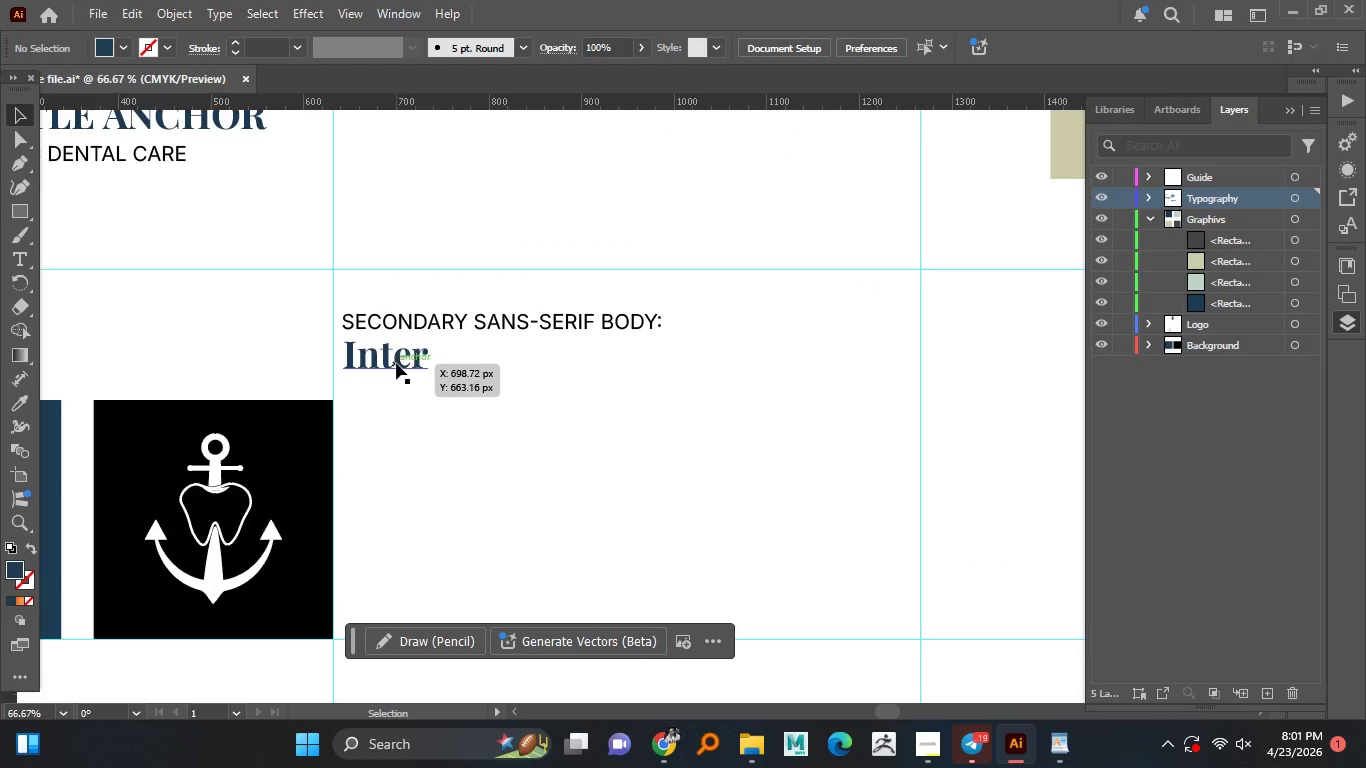 
left_click([25, 256])
 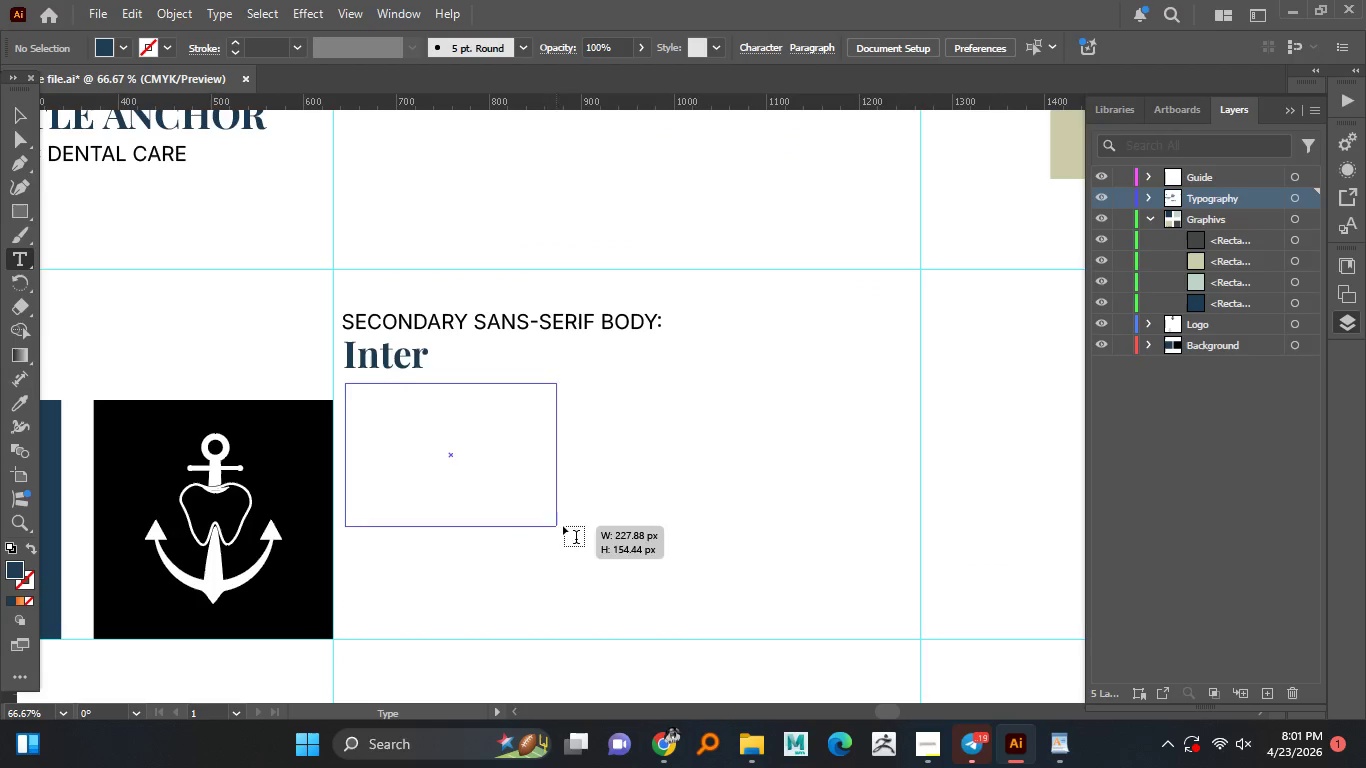 
left_click_drag(start_coordinate=[345, 383], to_coordinate=[817, 467])
 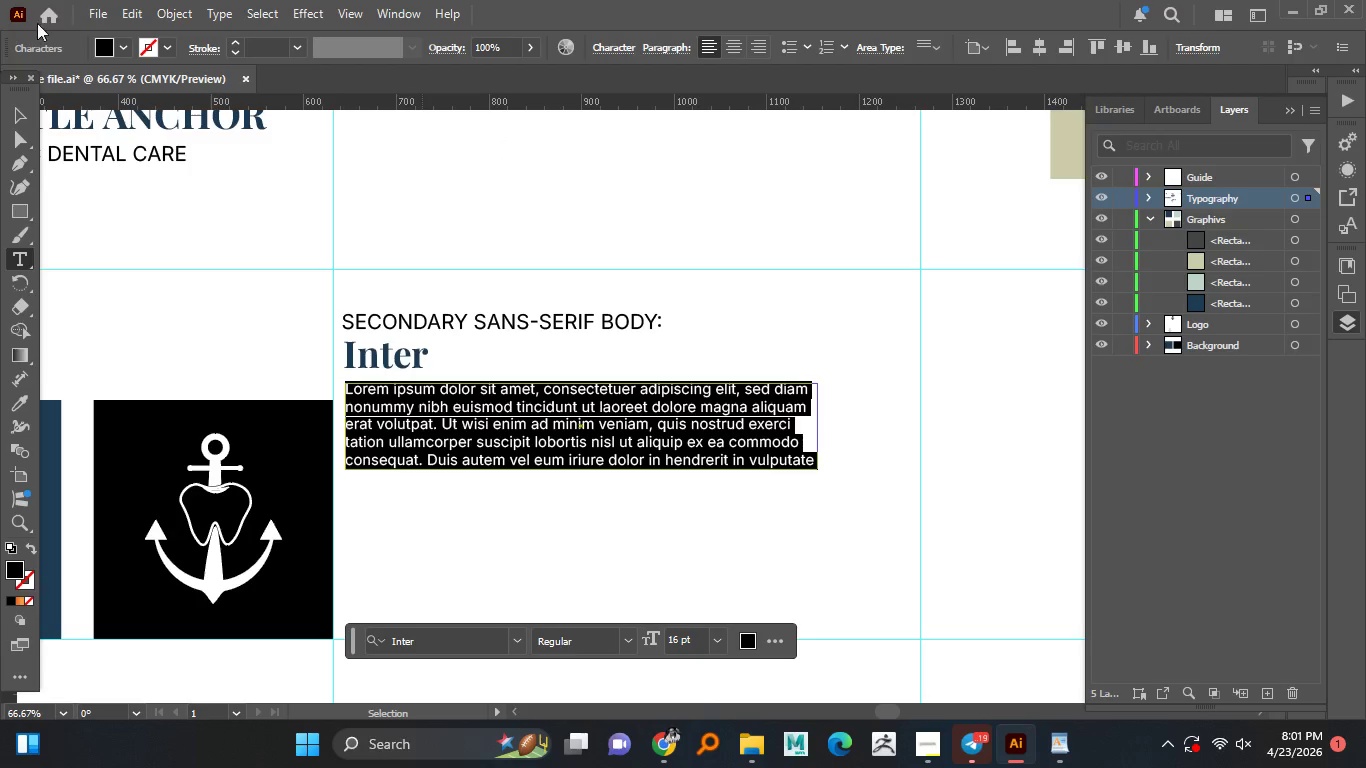 
wait(6.7)
 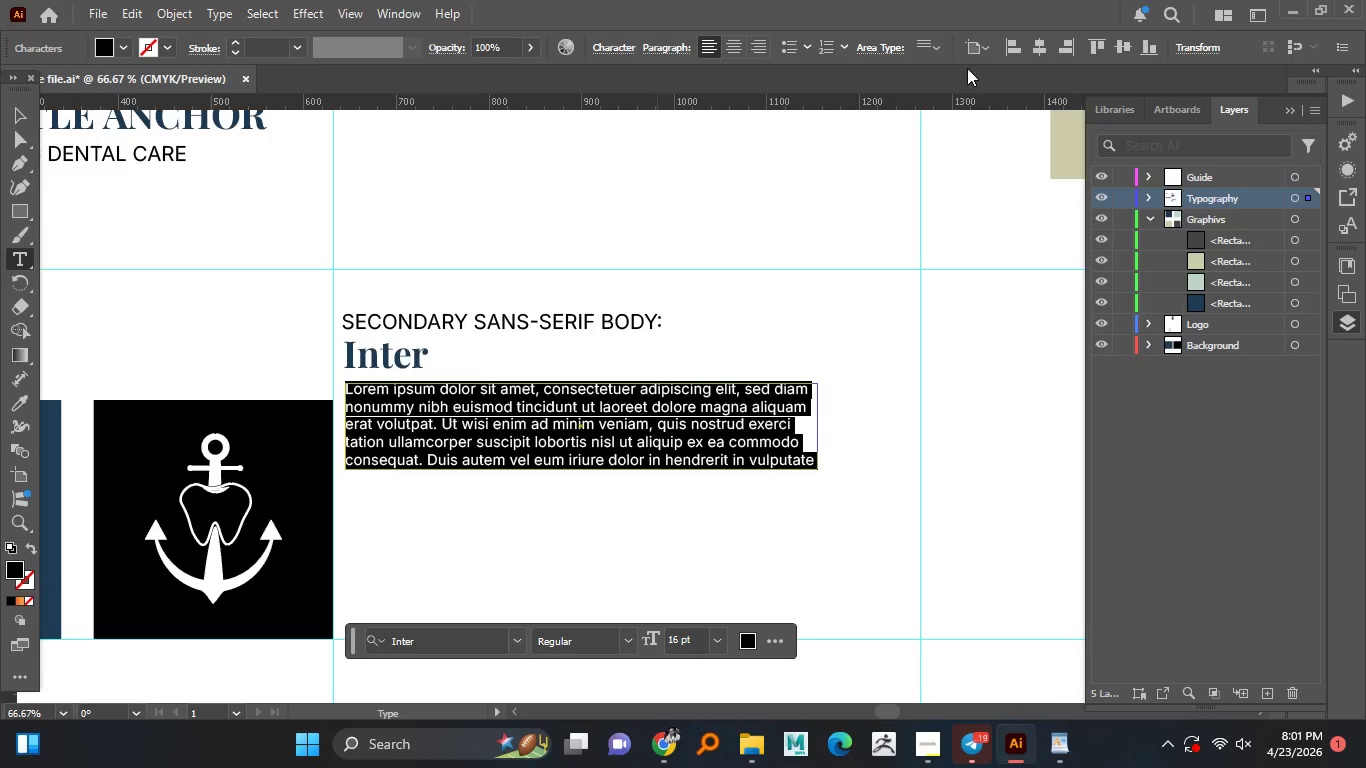 
left_click([22, 106])
 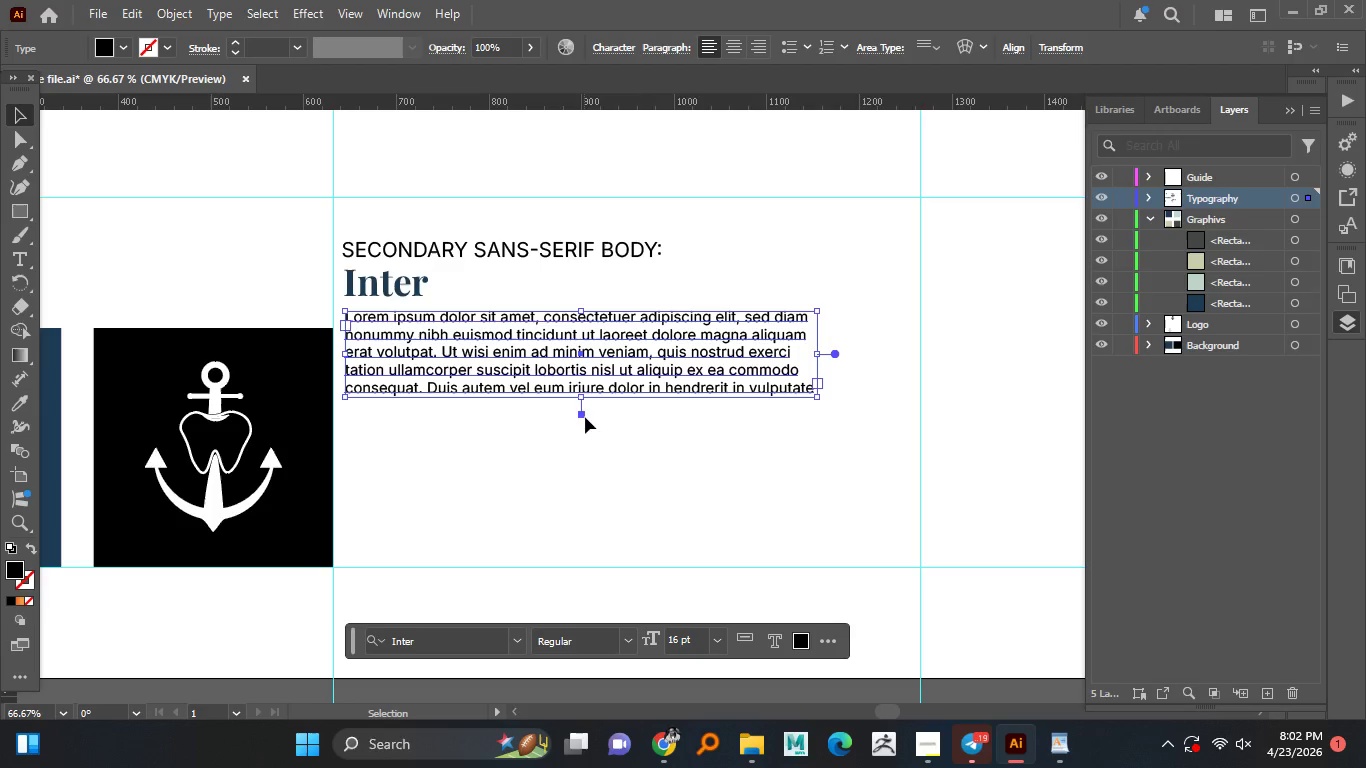 
scroll: coordinate [584, 418], scroll_direction: down, amount: 2.0
 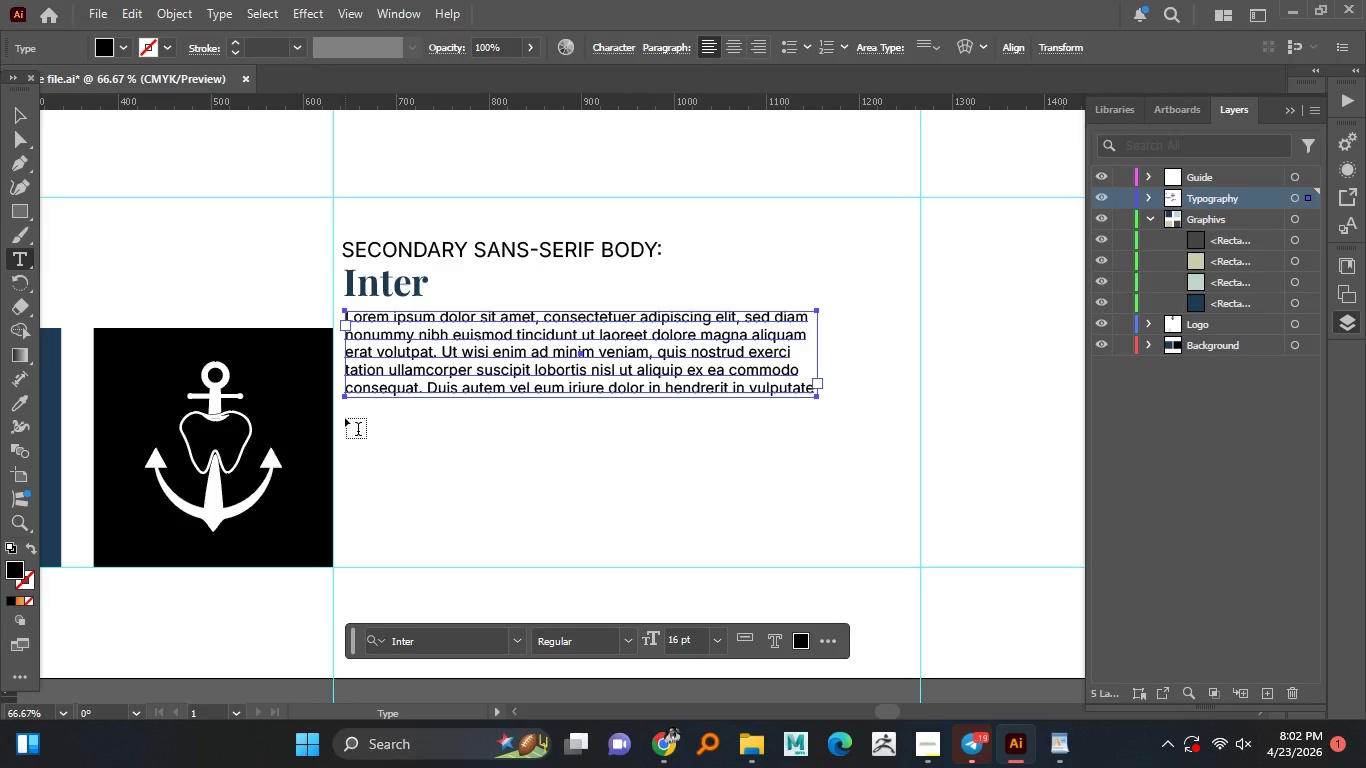 
left_click_drag(start_coordinate=[345, 420], to_coordinate=[702, 467])
 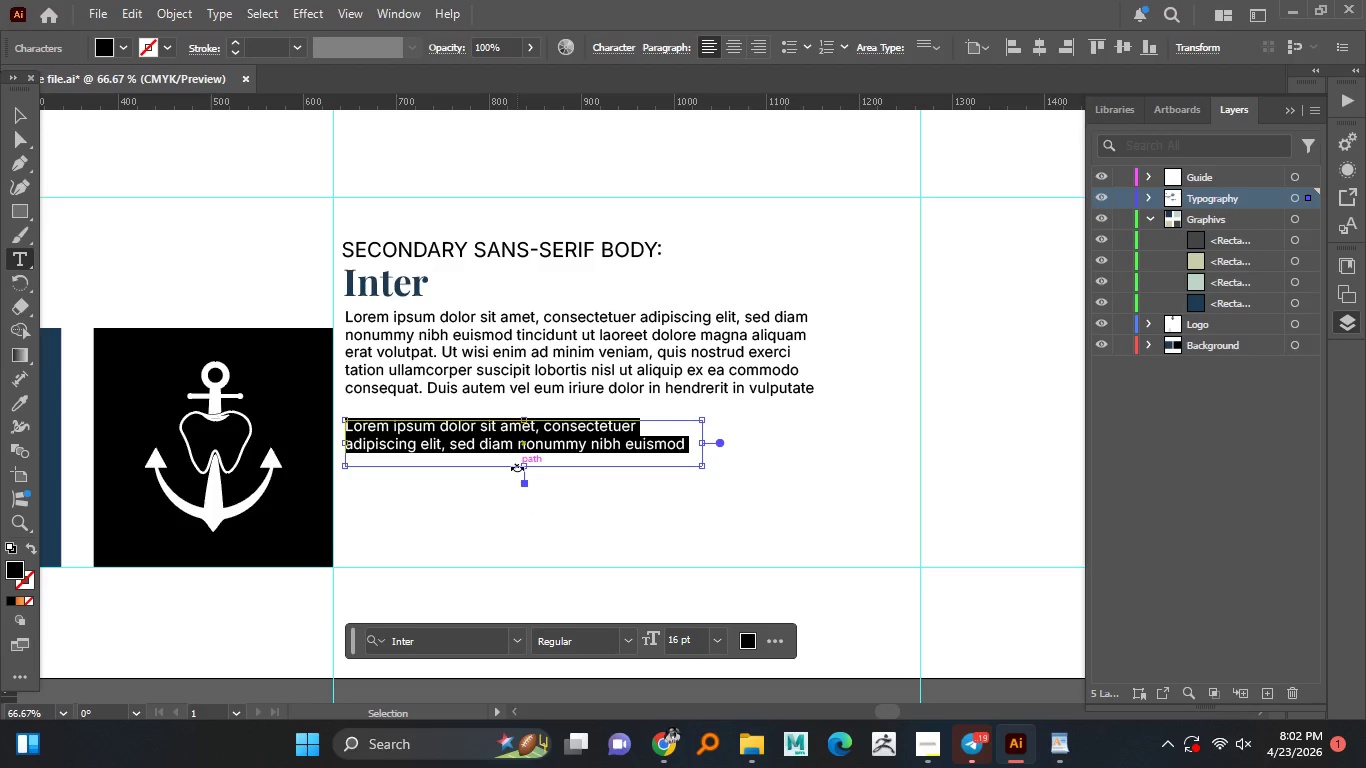 
hold_key(key=ControlLeft, duration=1.5)
left_click_drag(start_coordinate=[525, 468], to_coordinate=[532, 456])
 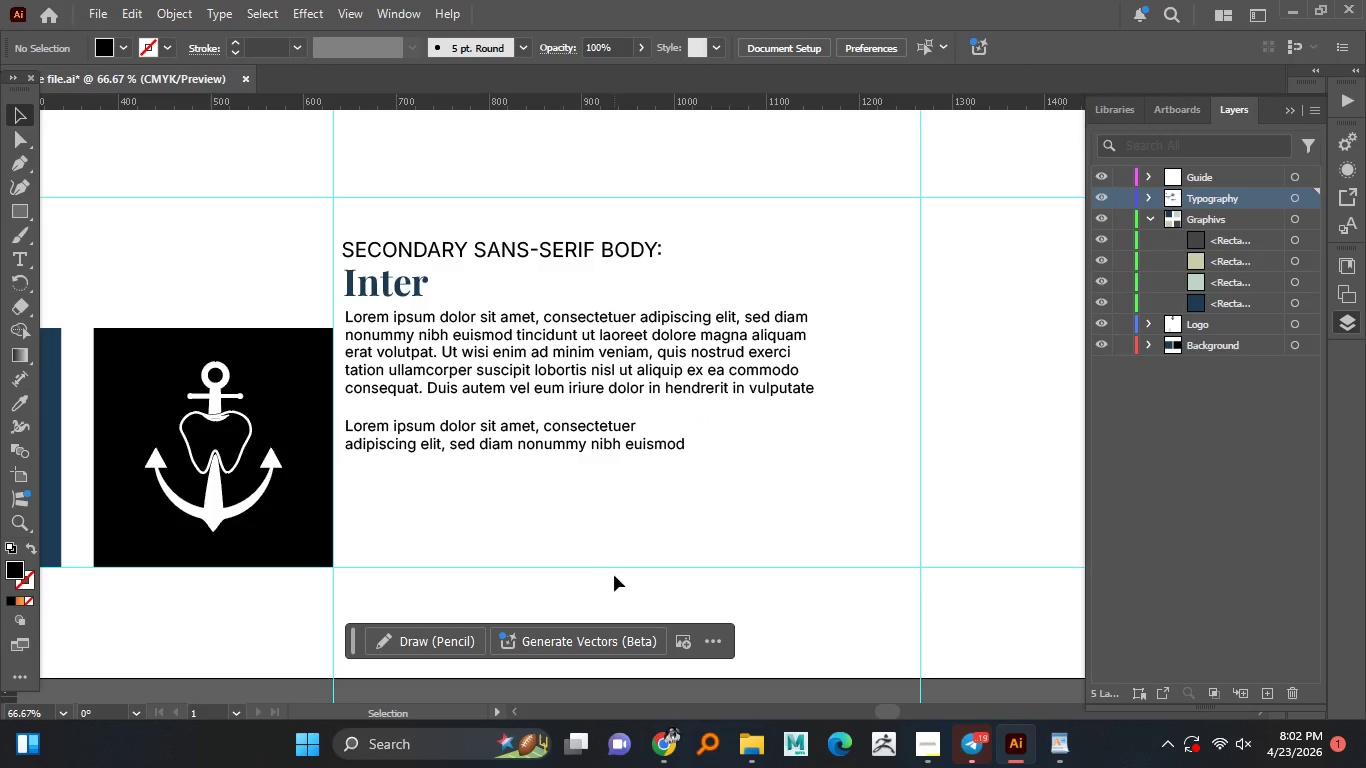 
hold_key(key=ControlLeft, duration=1.5)
 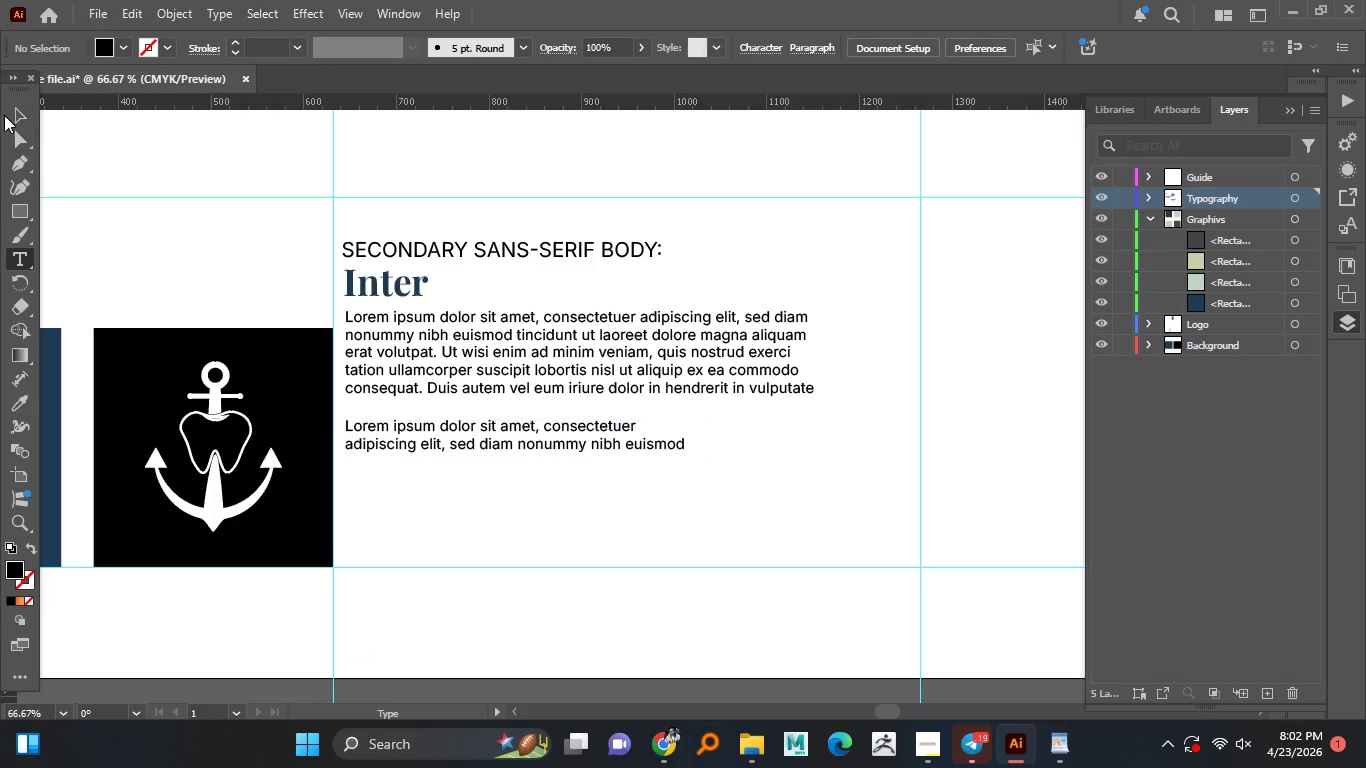 
hold_key(key=ControlLeft, duration=1.23)
 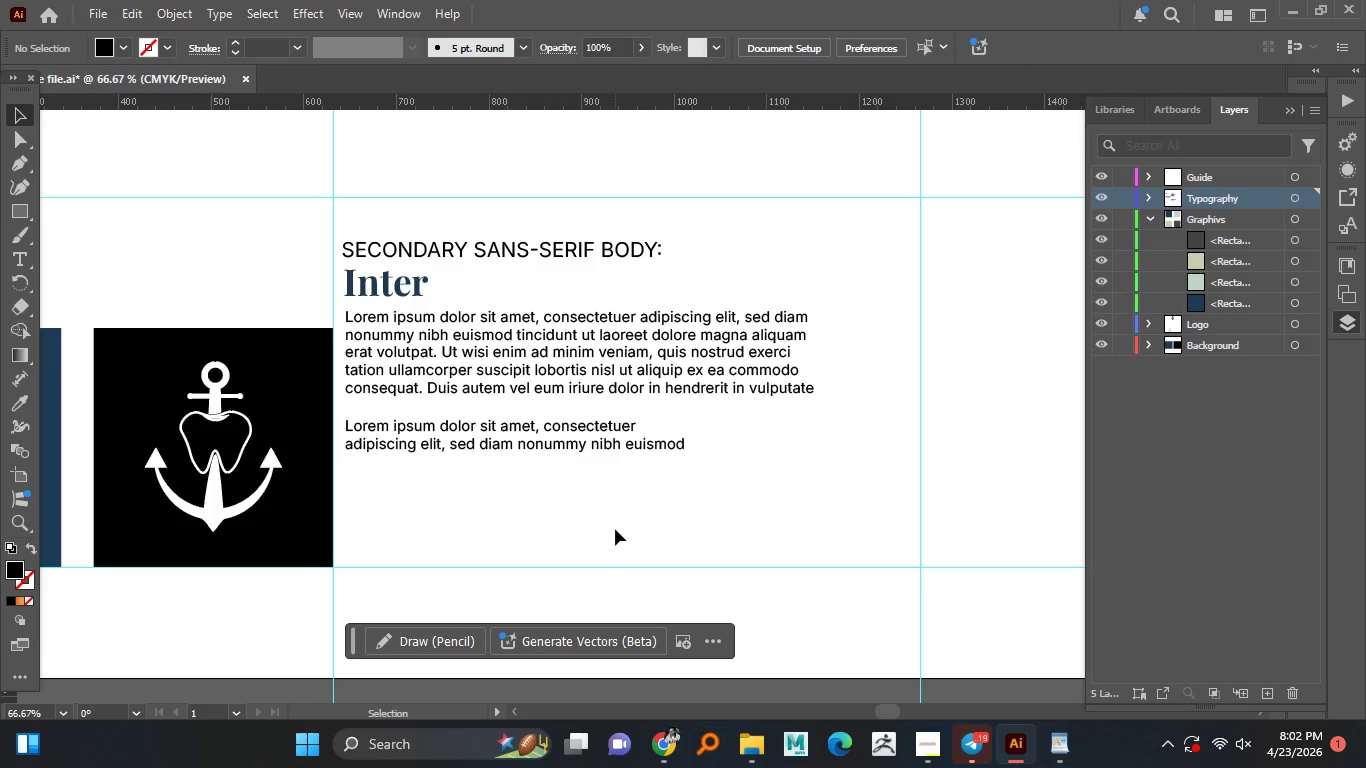 
left_click([619, 530])
 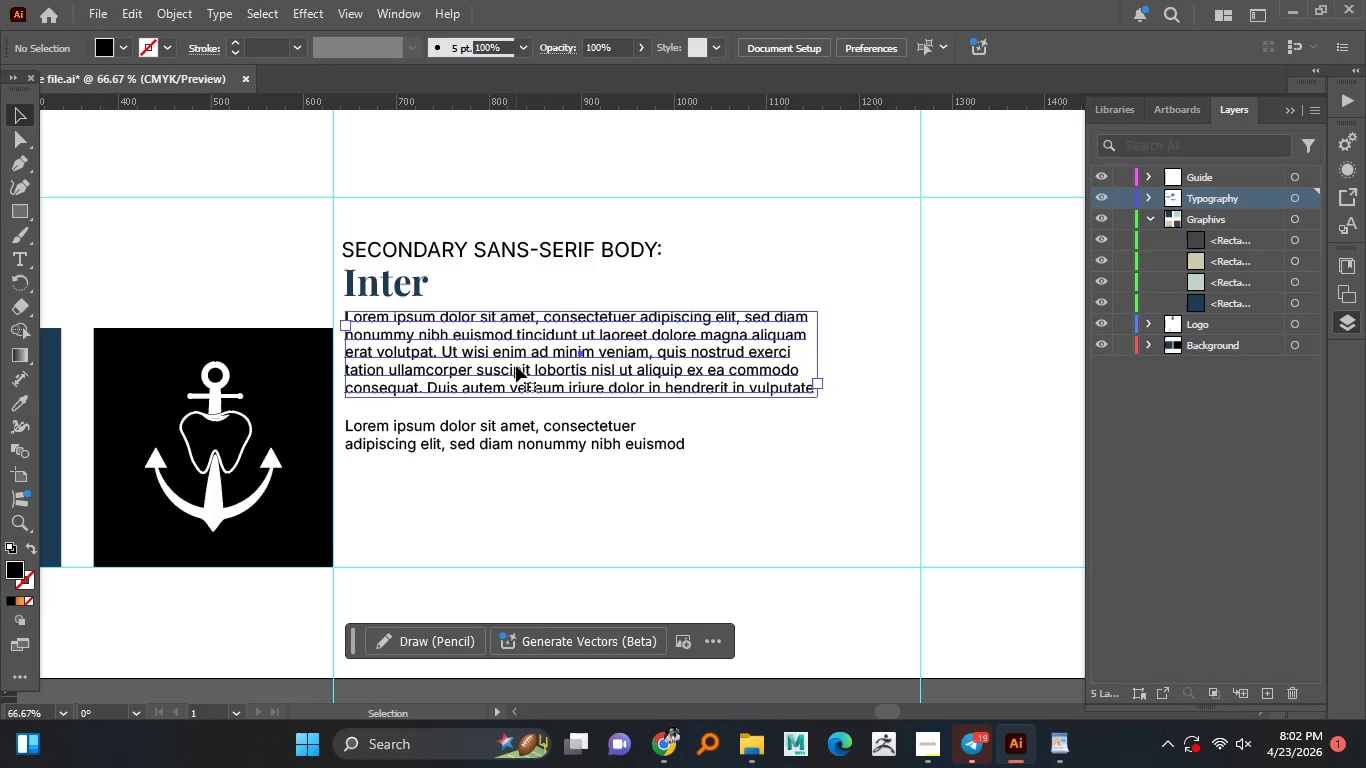 
left_click([516, 366])
 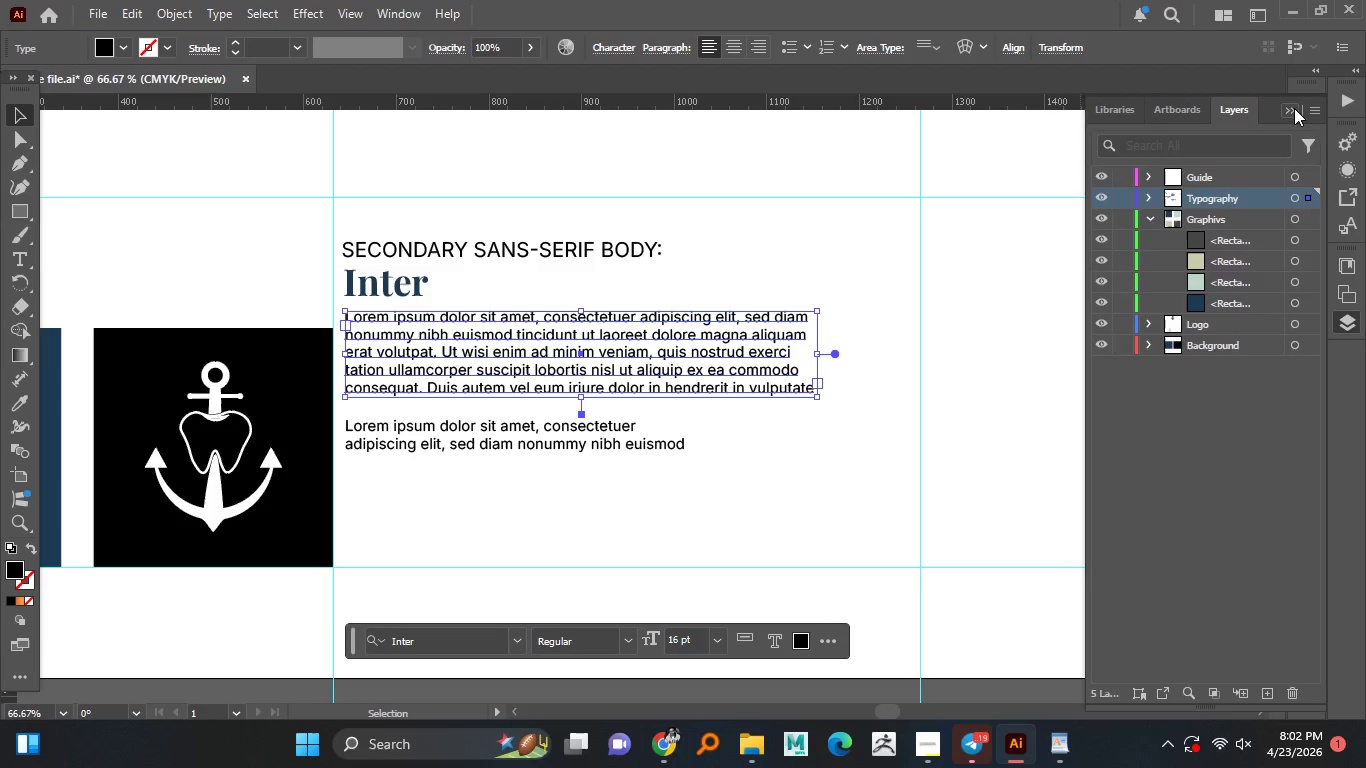 
left_click([1294, 108])
 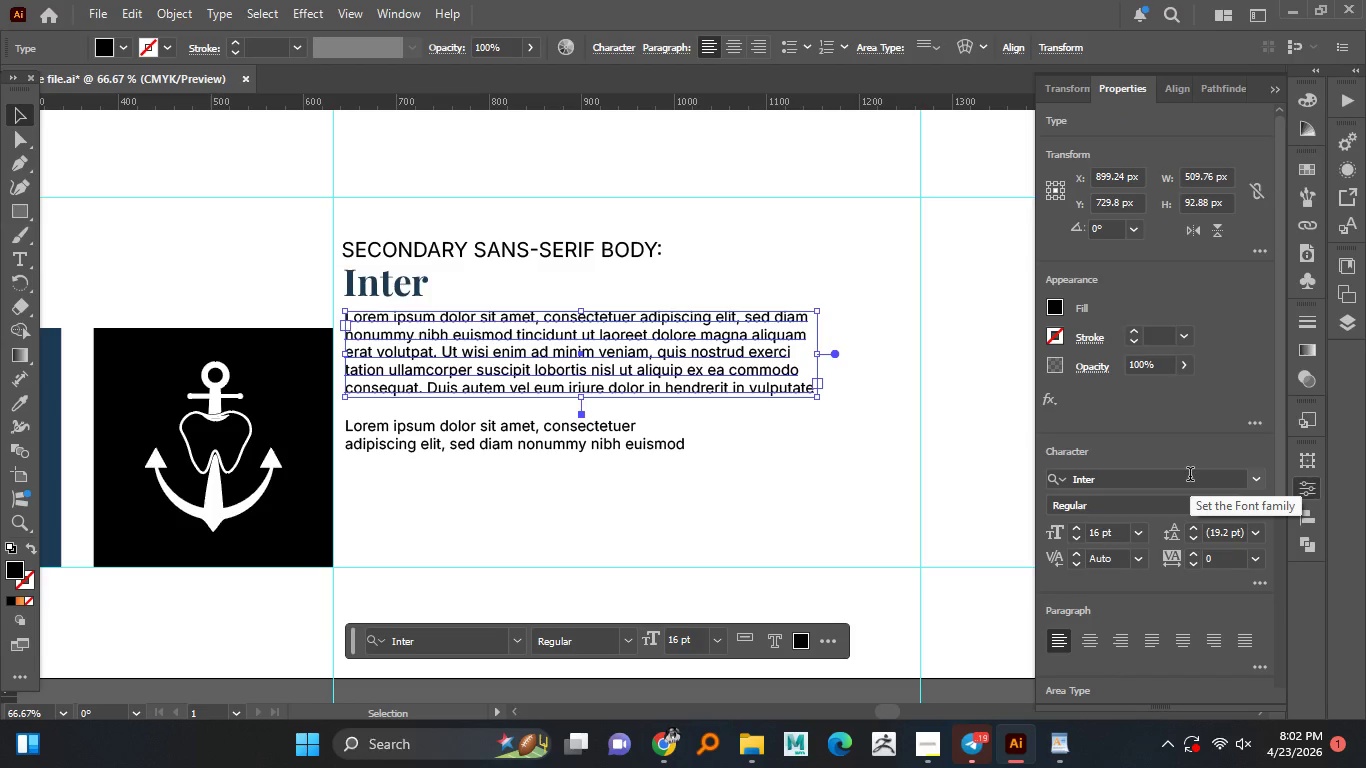 
mouse_move([1177, 474])
 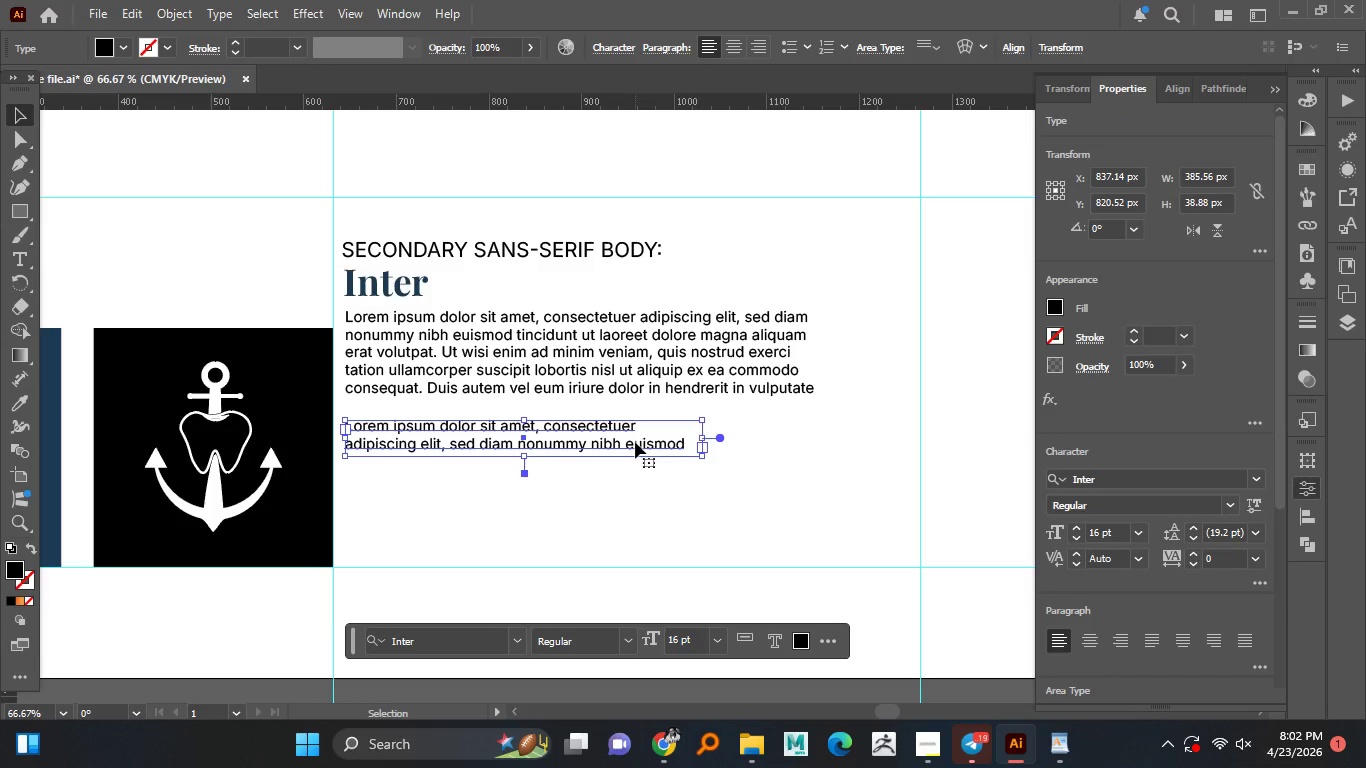 
left_click([635, 442])
 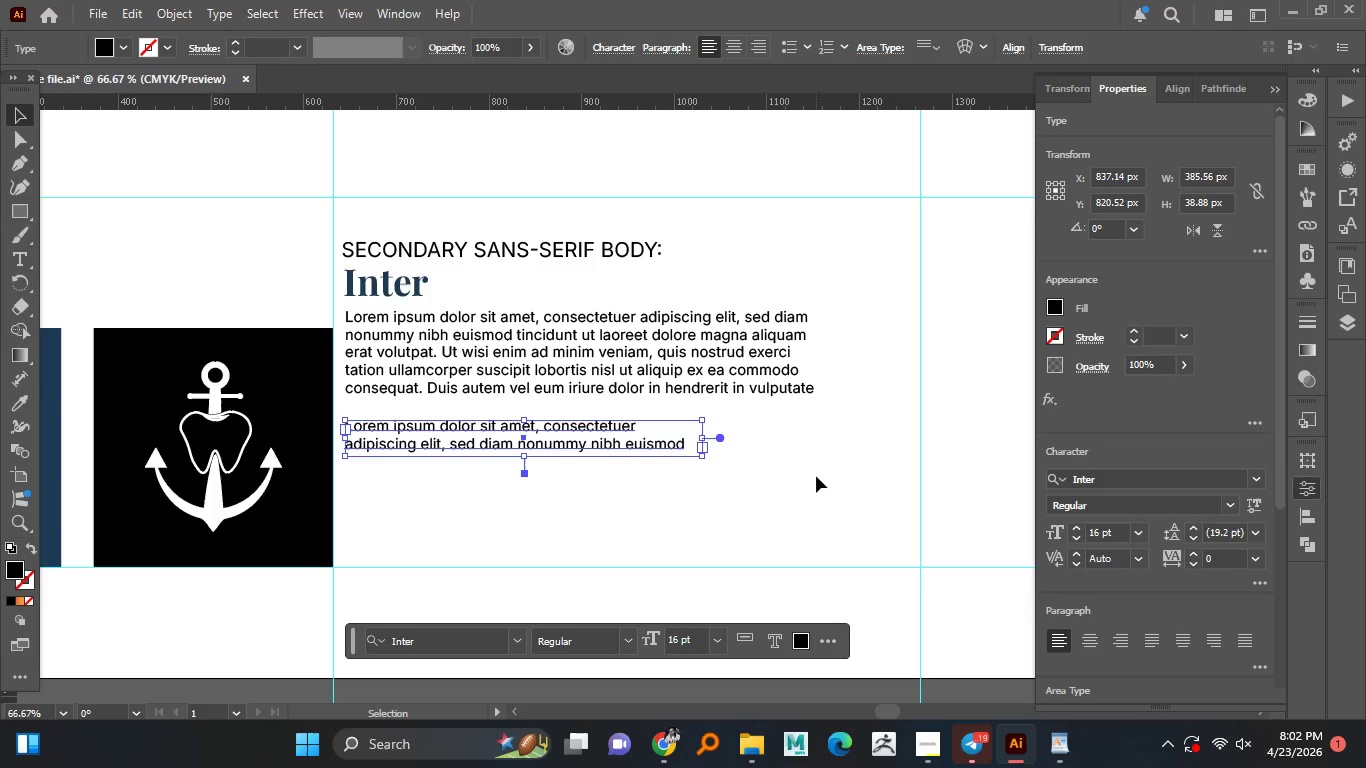 
left_click([816, 476])
 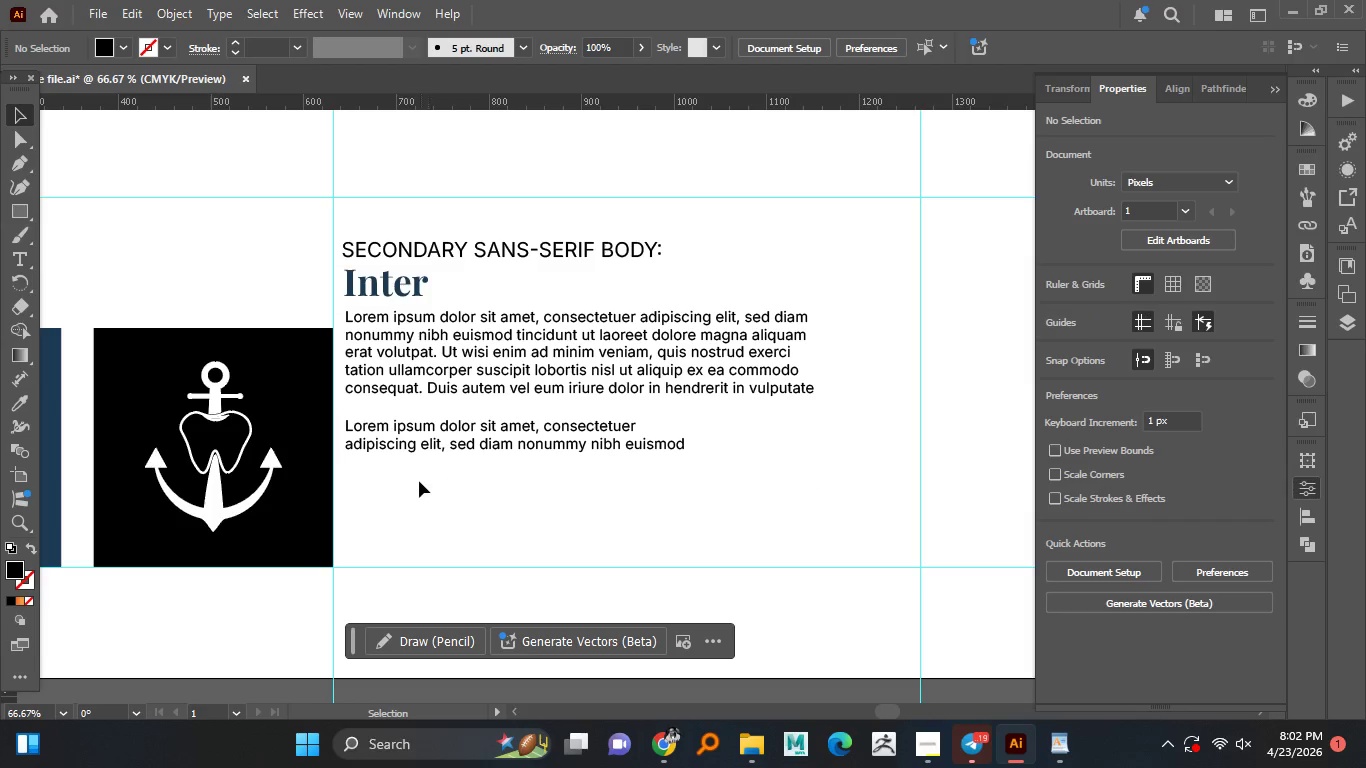 
left_click_drag(start_coordinate=[416, 481], to_coordinate=[355, 234])
 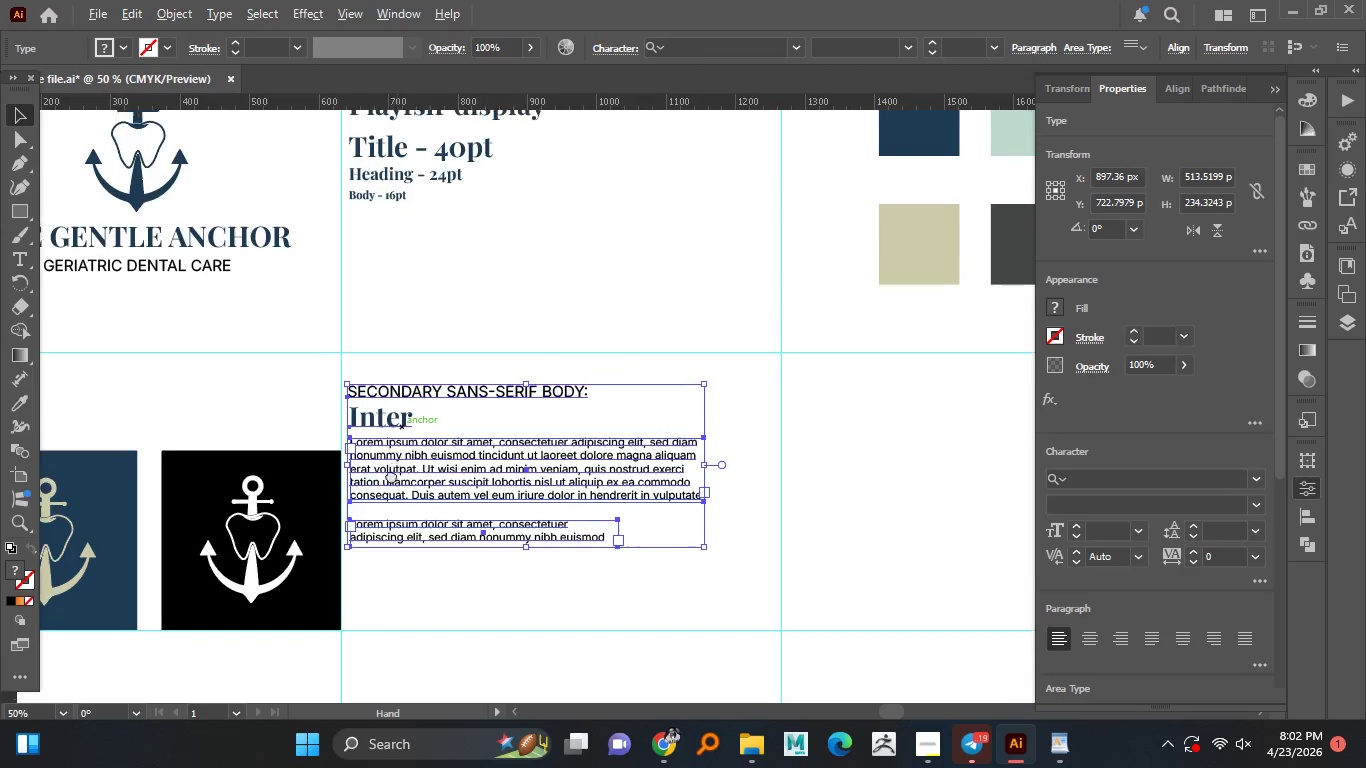 
hold_key(key=AltLeft, duration=1.5)
scroll: coordinate [414, 299], scroll_direction: down, amount: 1.0
 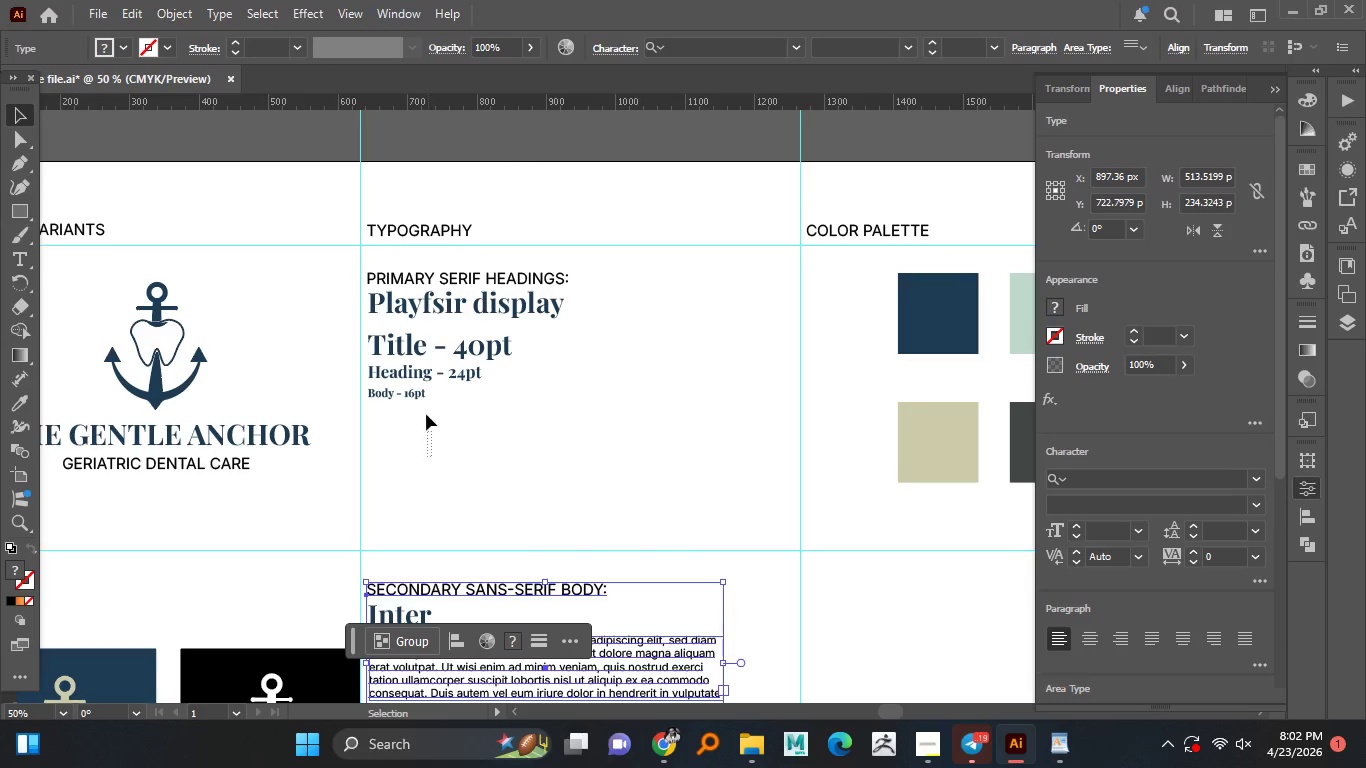 
hold_key(key=AltLeft, duration=0.45)
 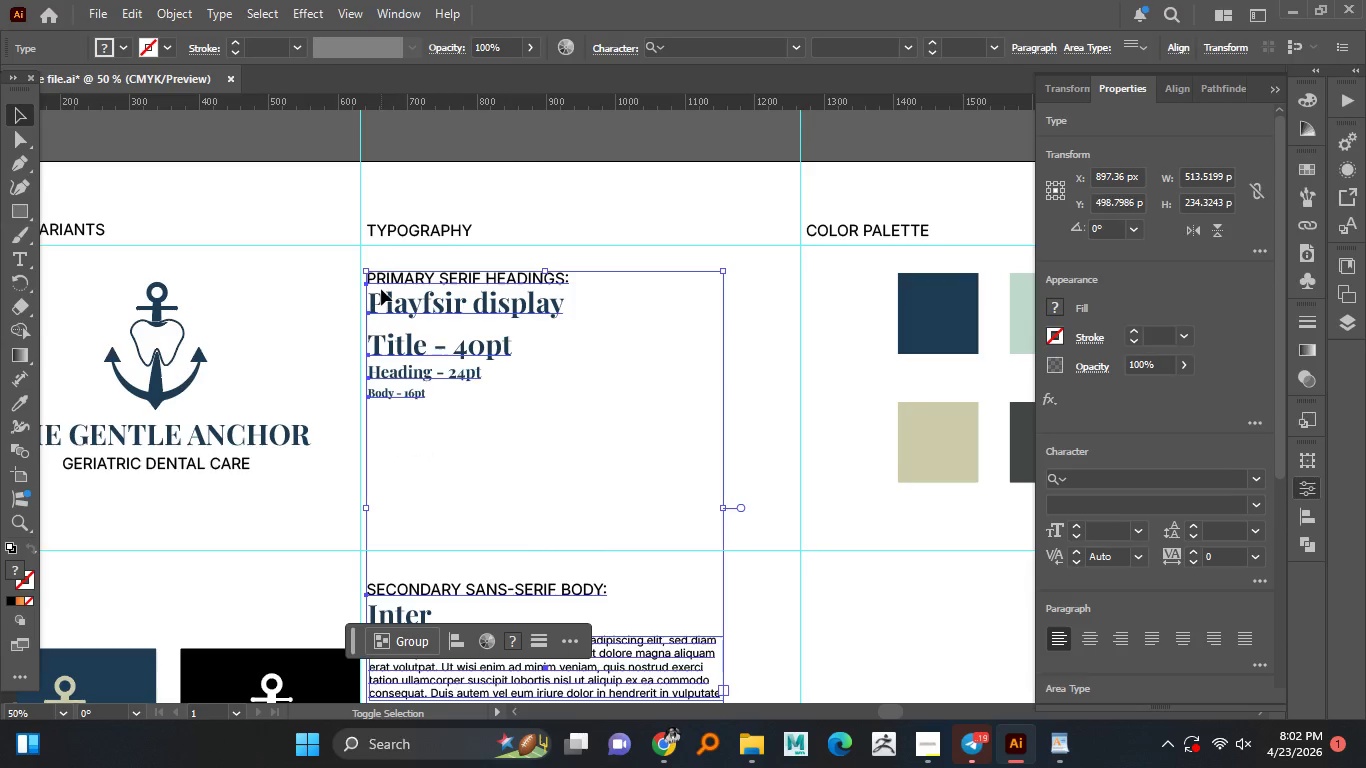 
left_click_drag(start_coordinate=[433, 458], to_coordinate=[397, 266])
 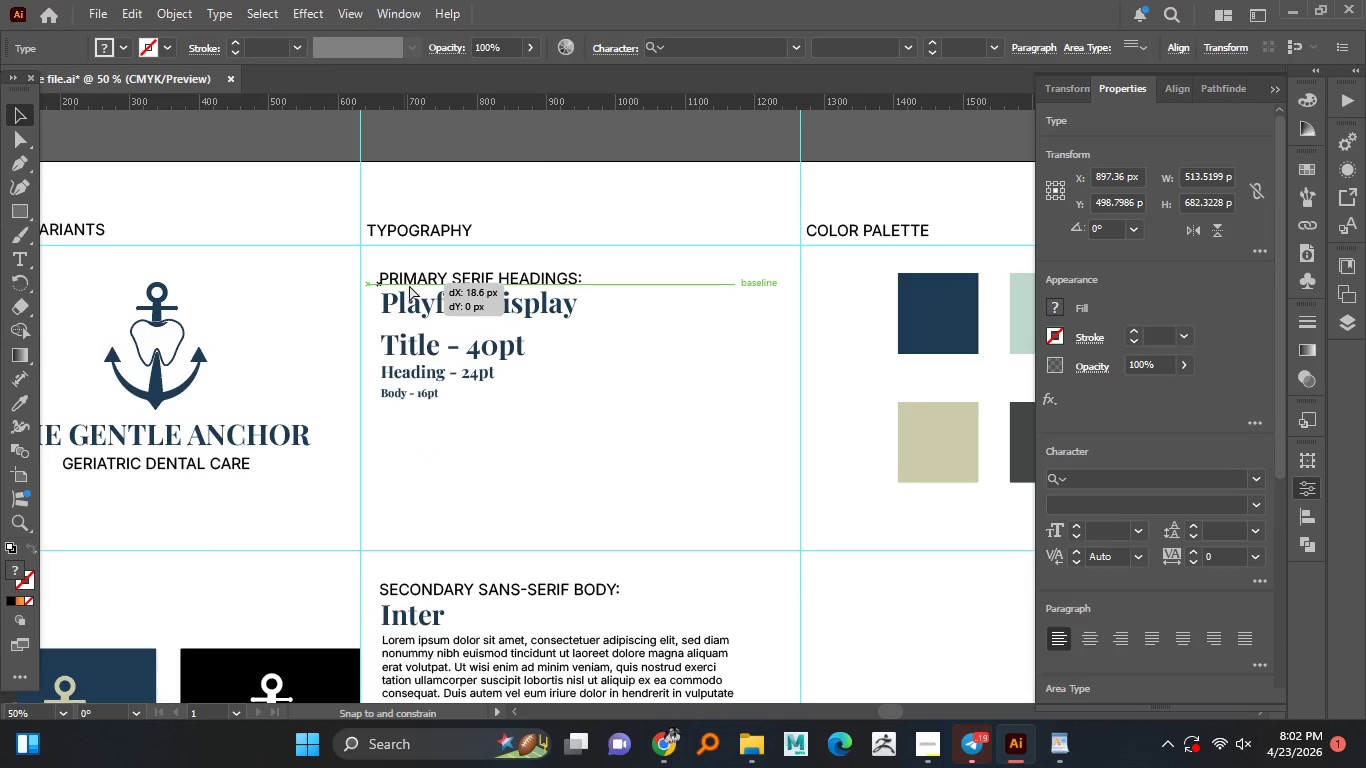 
hold_key(key=ShiftLeft, duration=1.0)
 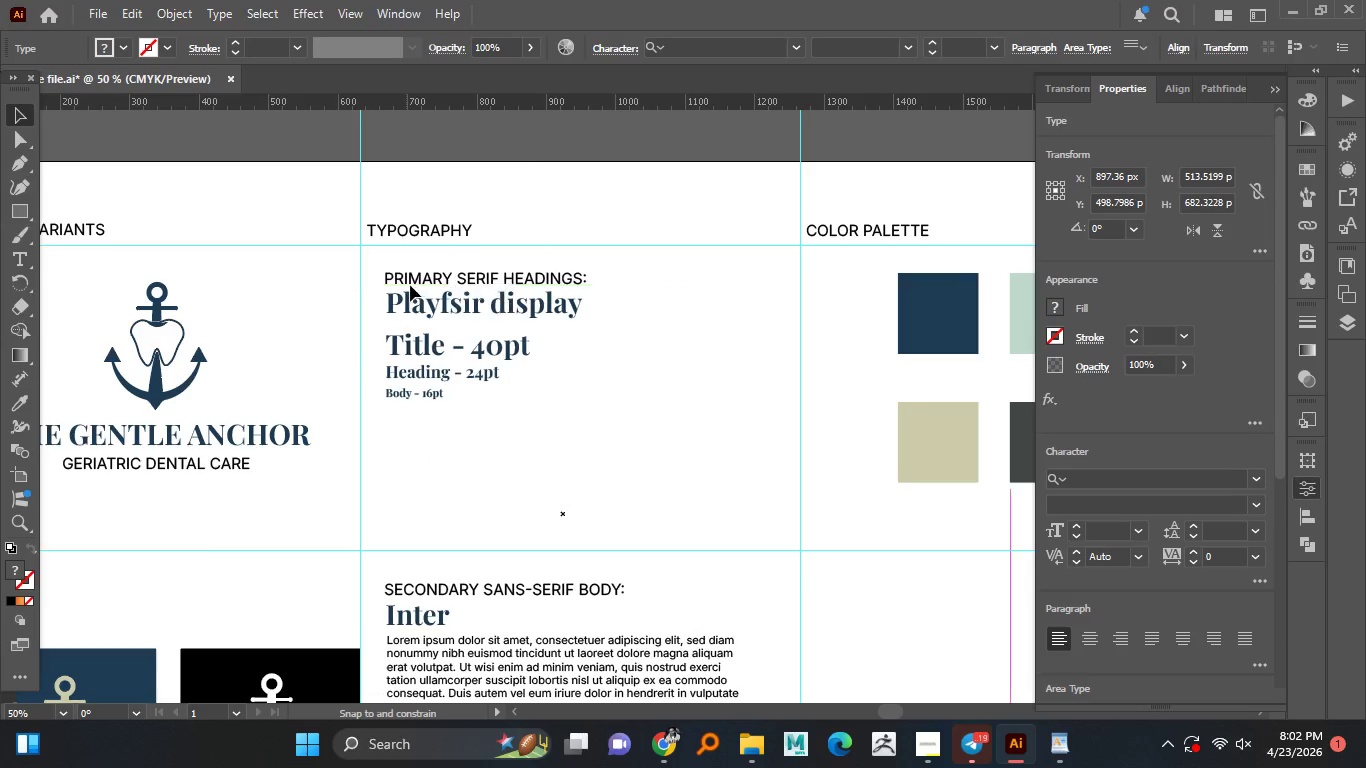 
left_click_drag(start_coordinate=[391, 281], to_coordinate=[410, 285])
 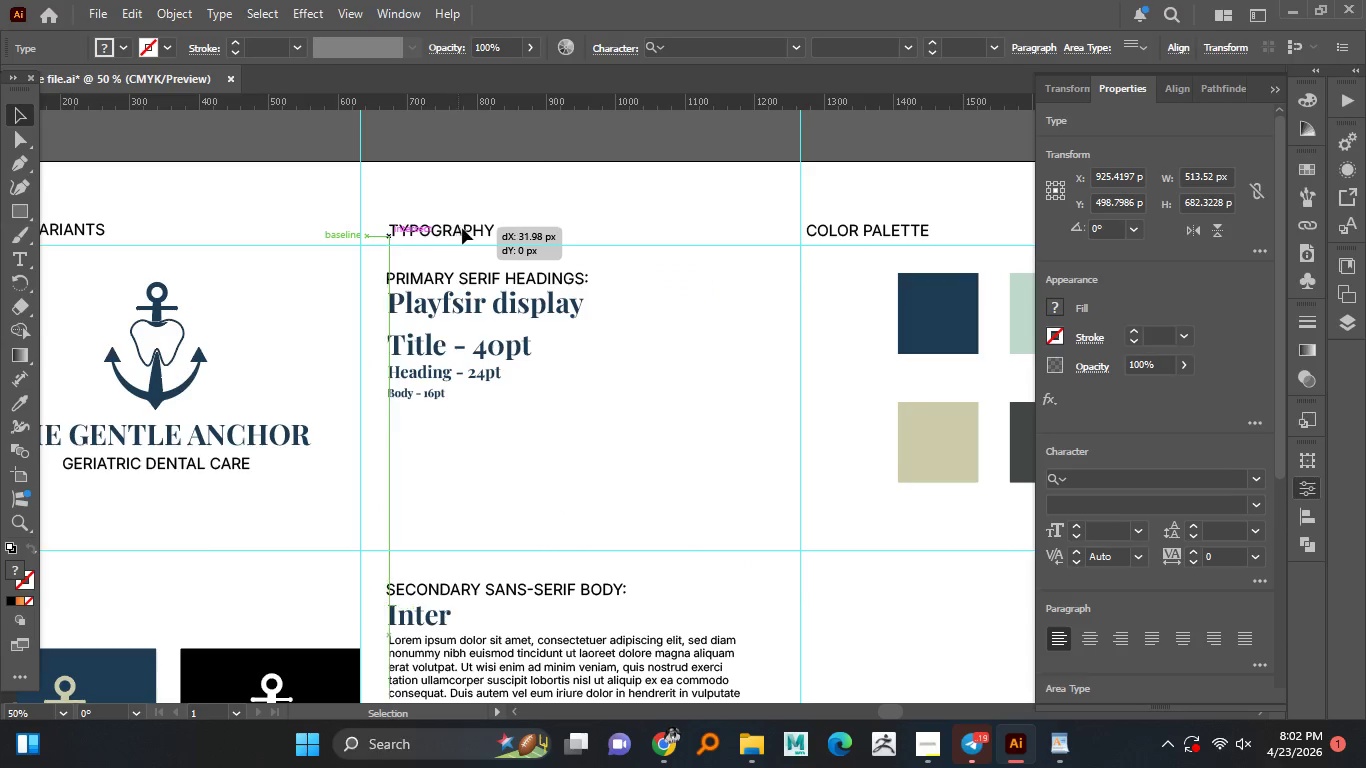 
hold_key(key=ShiftLeft, duration=1.52)
 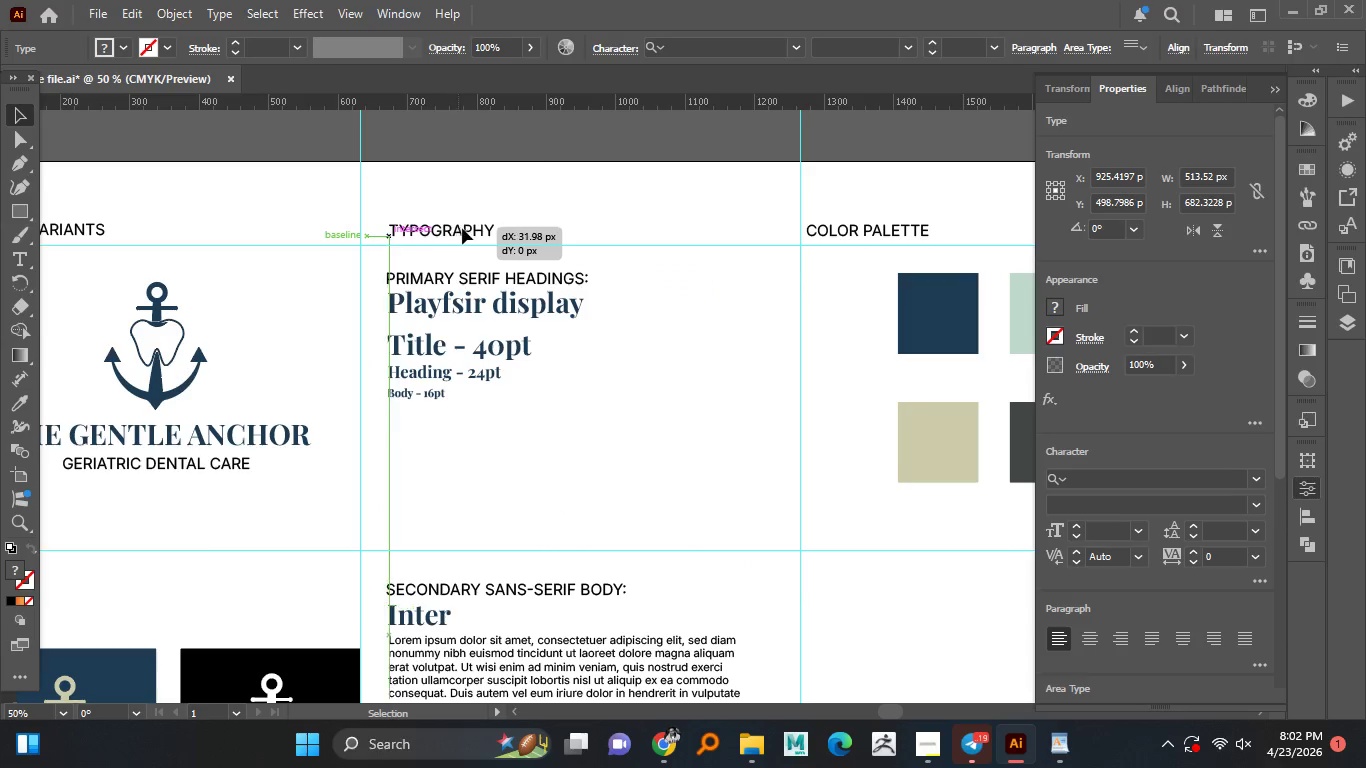 
hold_key(key=ShiftLeft, duration=0.62)
 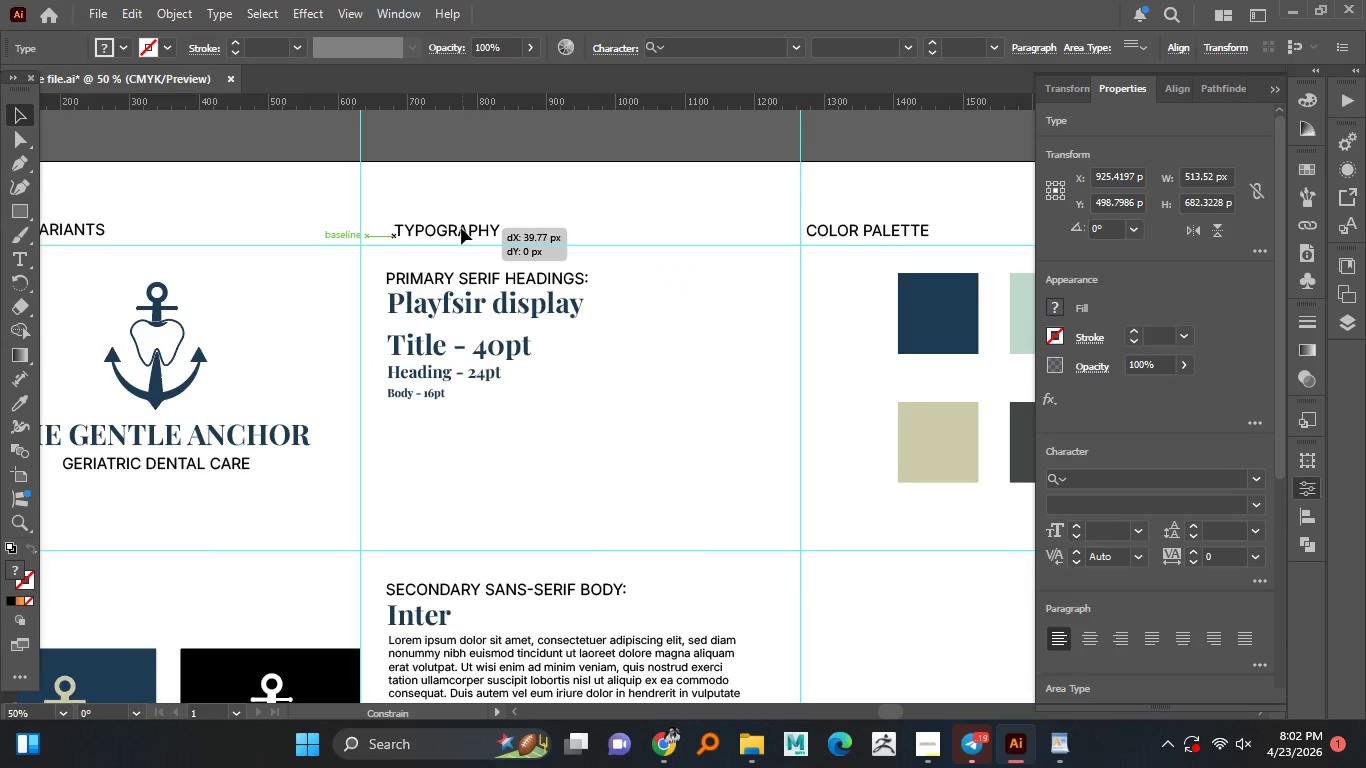 
left_click_drag(start_coordinate=[435, 222], to_coordinate=[458, 228])
 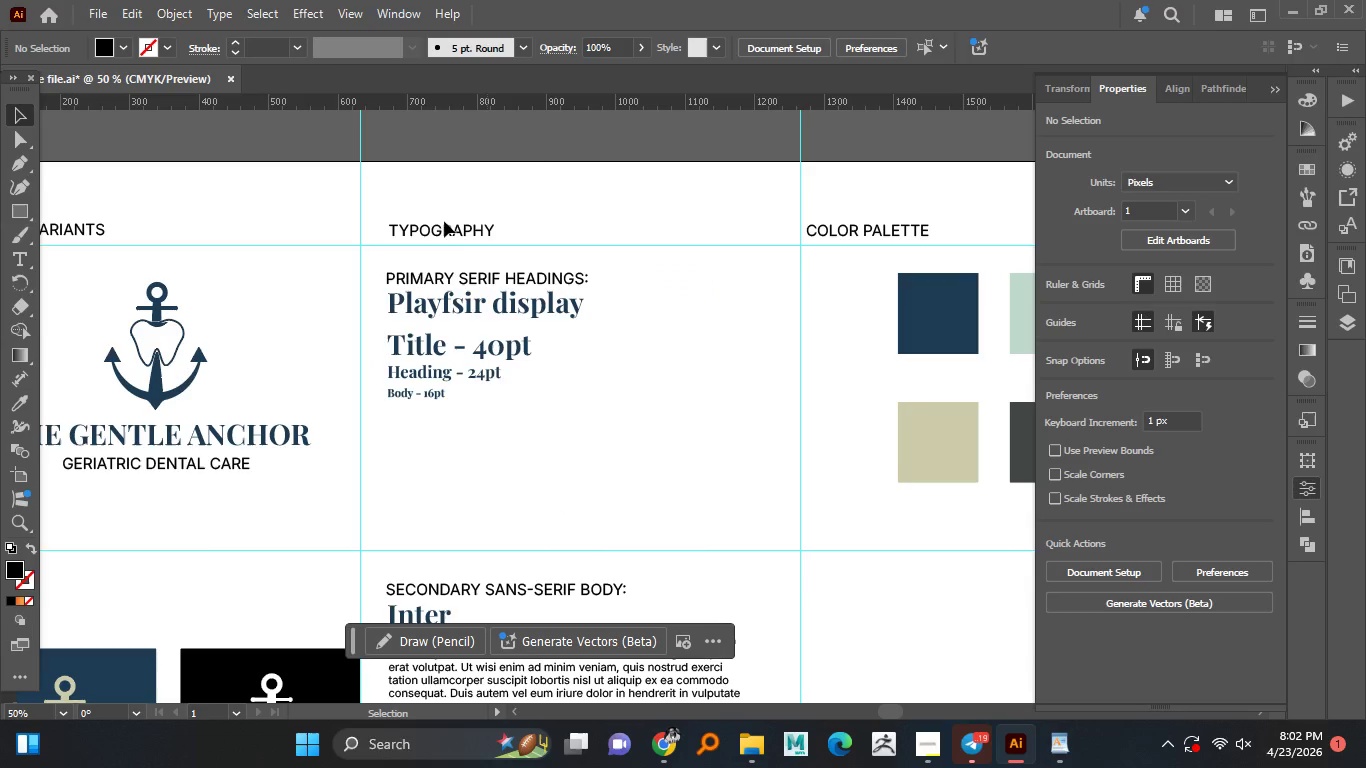 
hold_key(key=ShiftLeft, duration=1.5)
 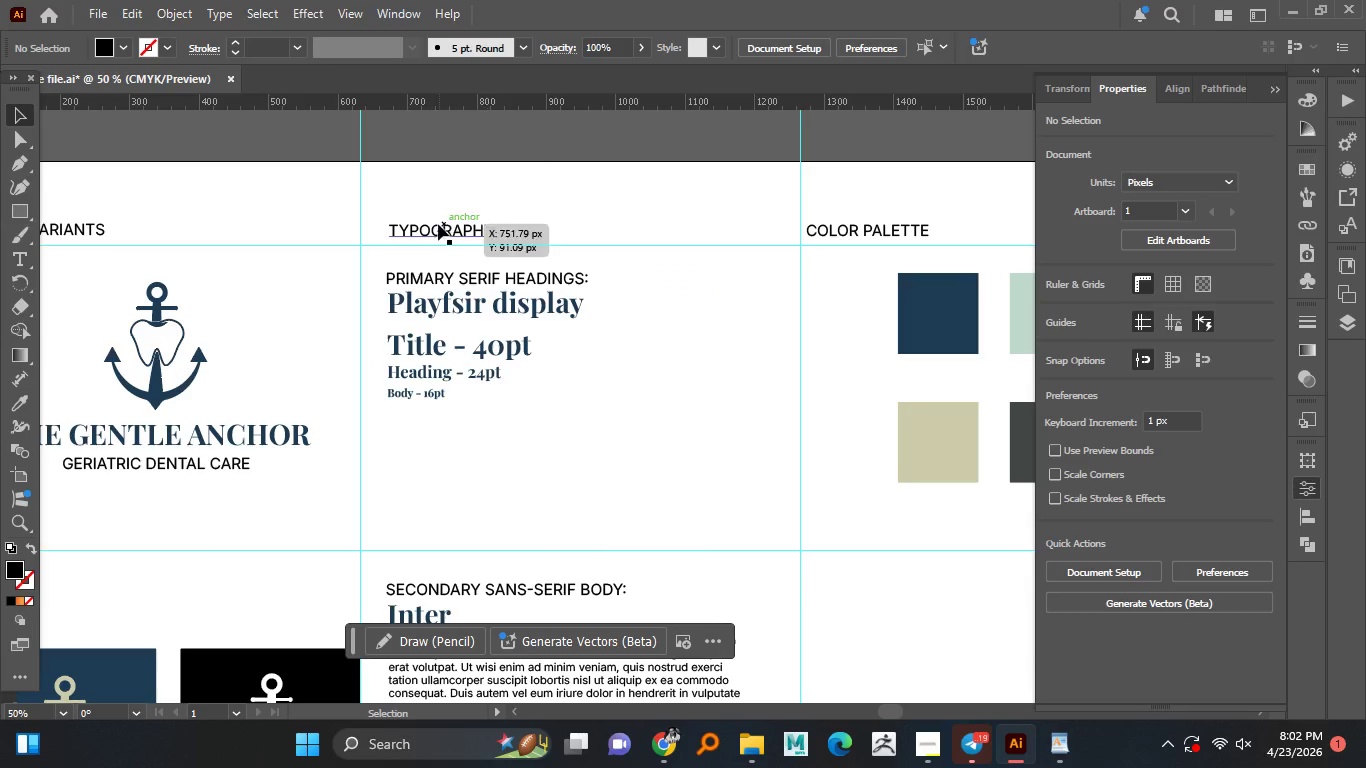 
hold_key(key=ShiftLeft, duration=0.38)
 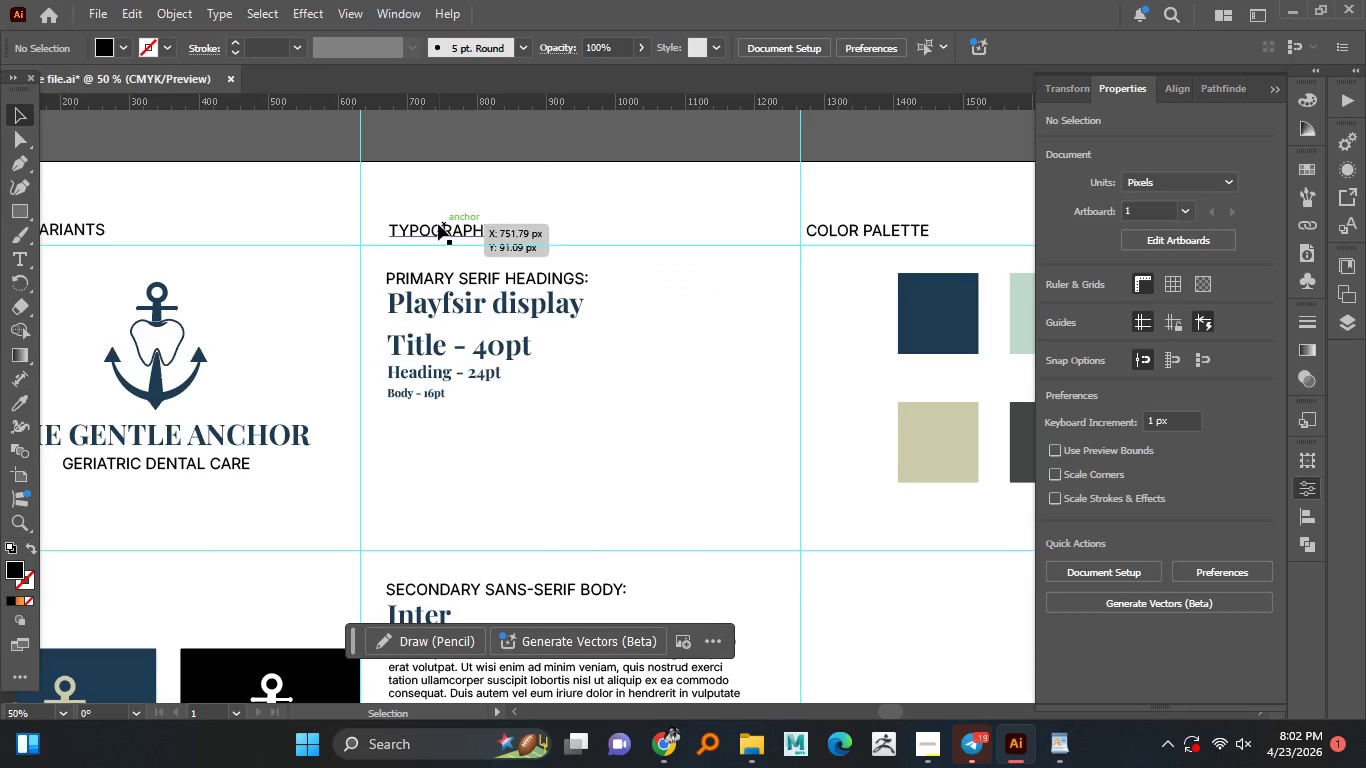 
left_click([496, 204])
 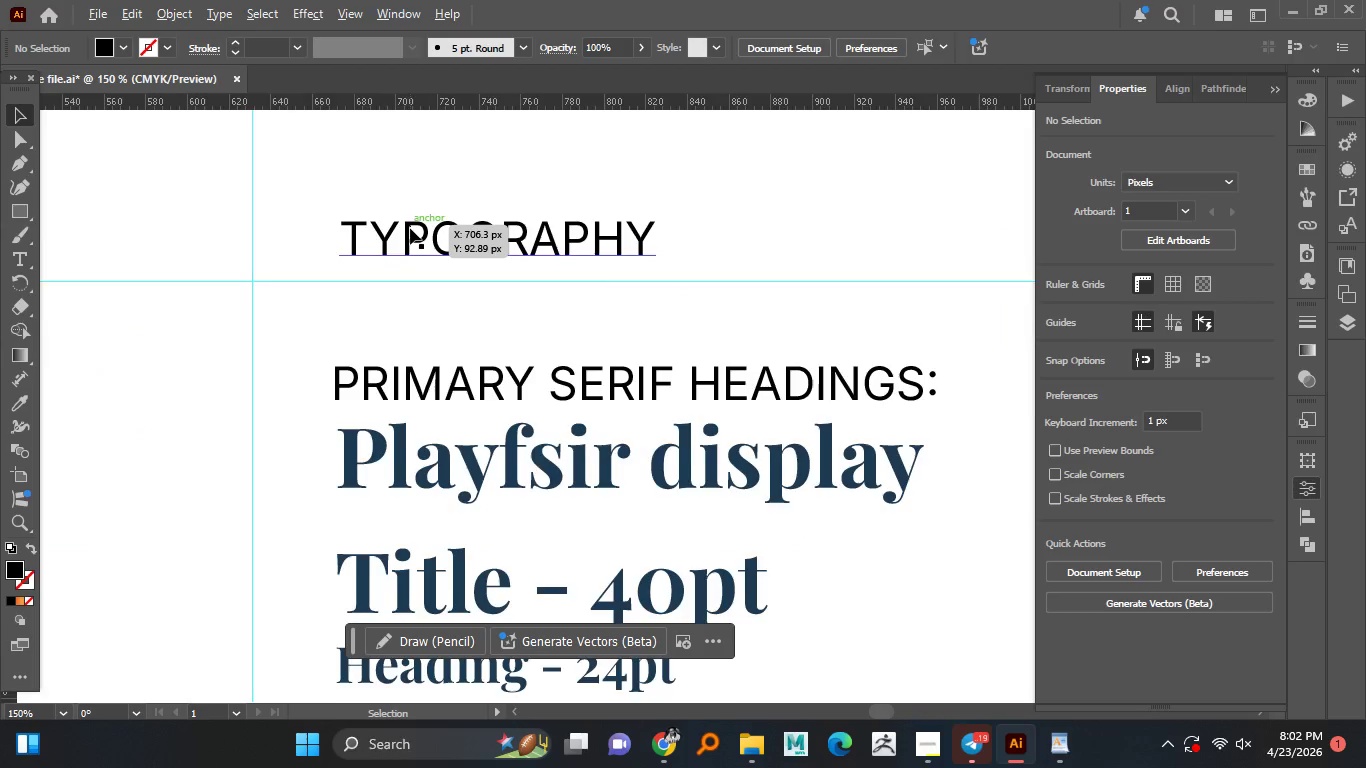 
hold_key(key=AltLeft, duration=1.52)
scroll: coordinate [410, 228], scroll_direction: up, amount: 3.0
 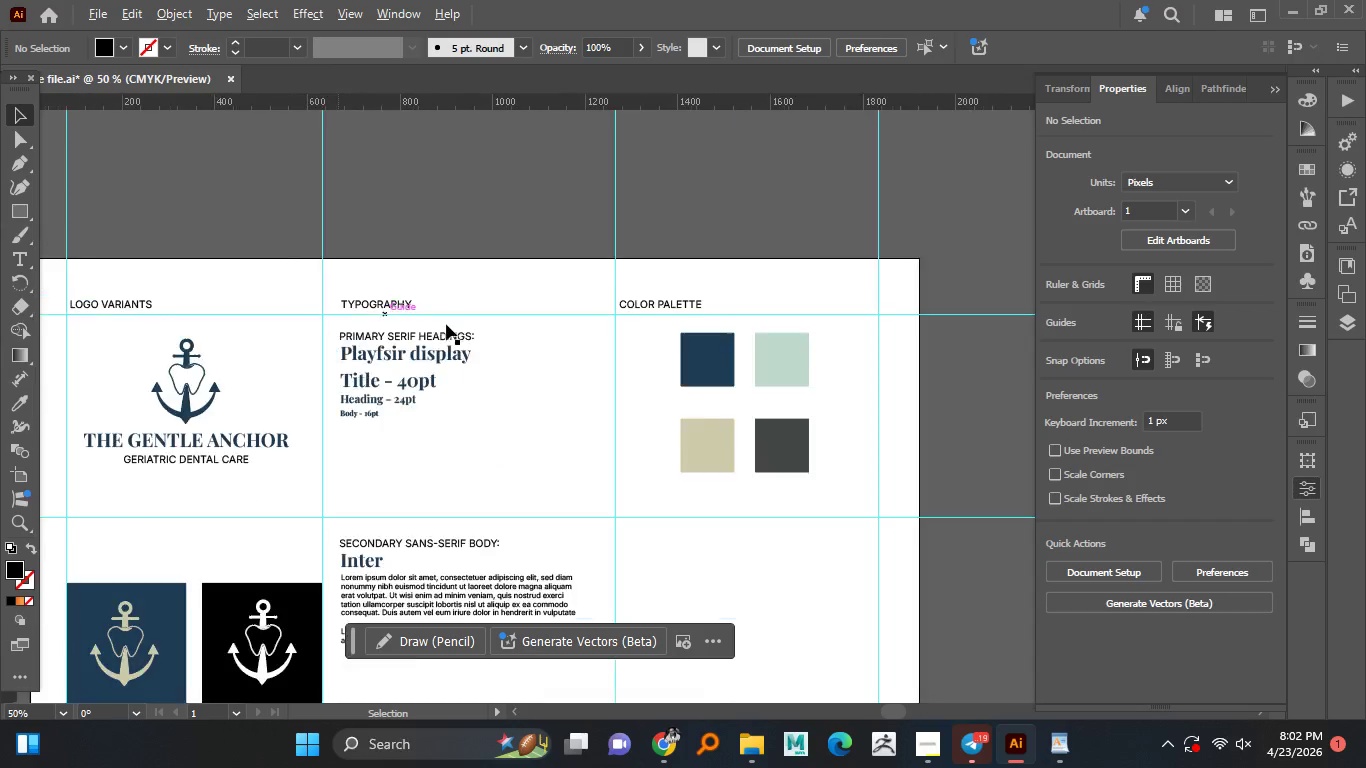 
hold_key(key=AltLeft, duration=0.77)
 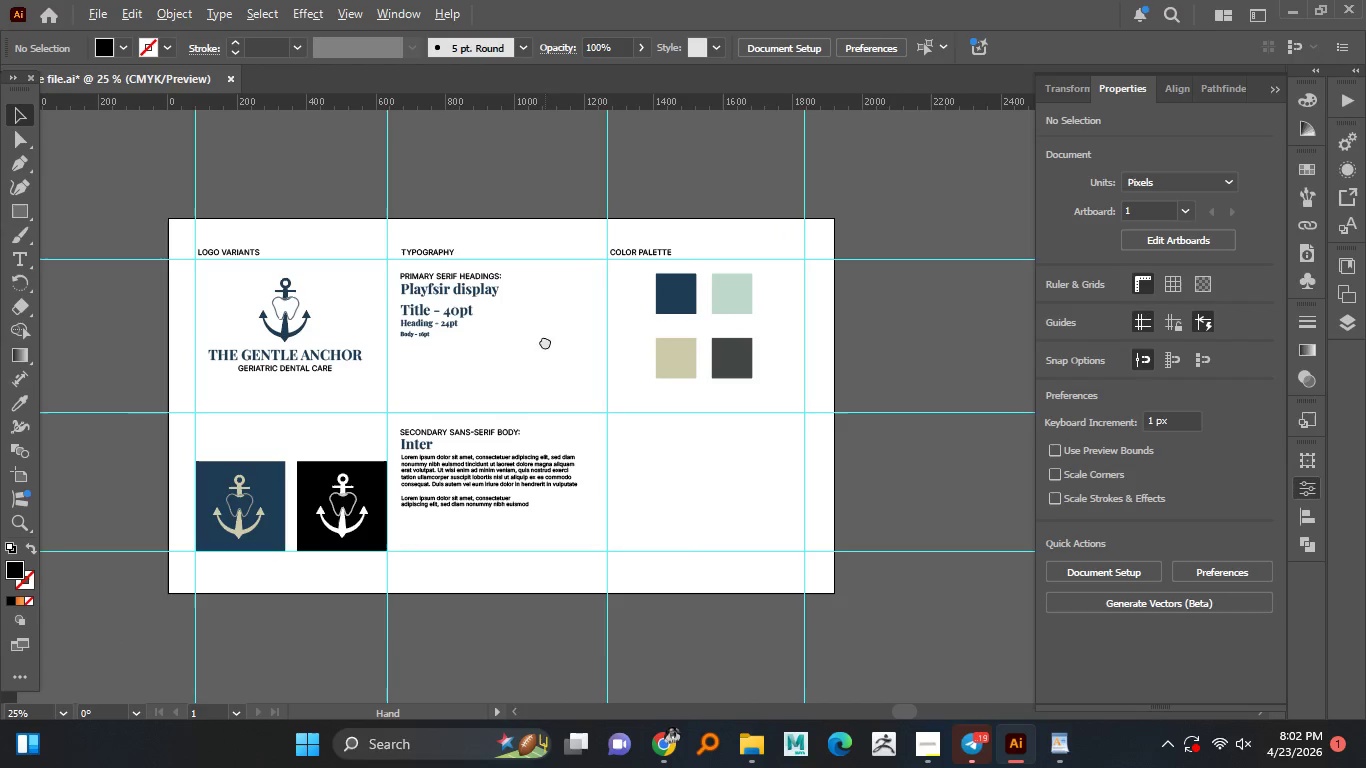 
hold_key(key=AltLeft, duration=1.5)
 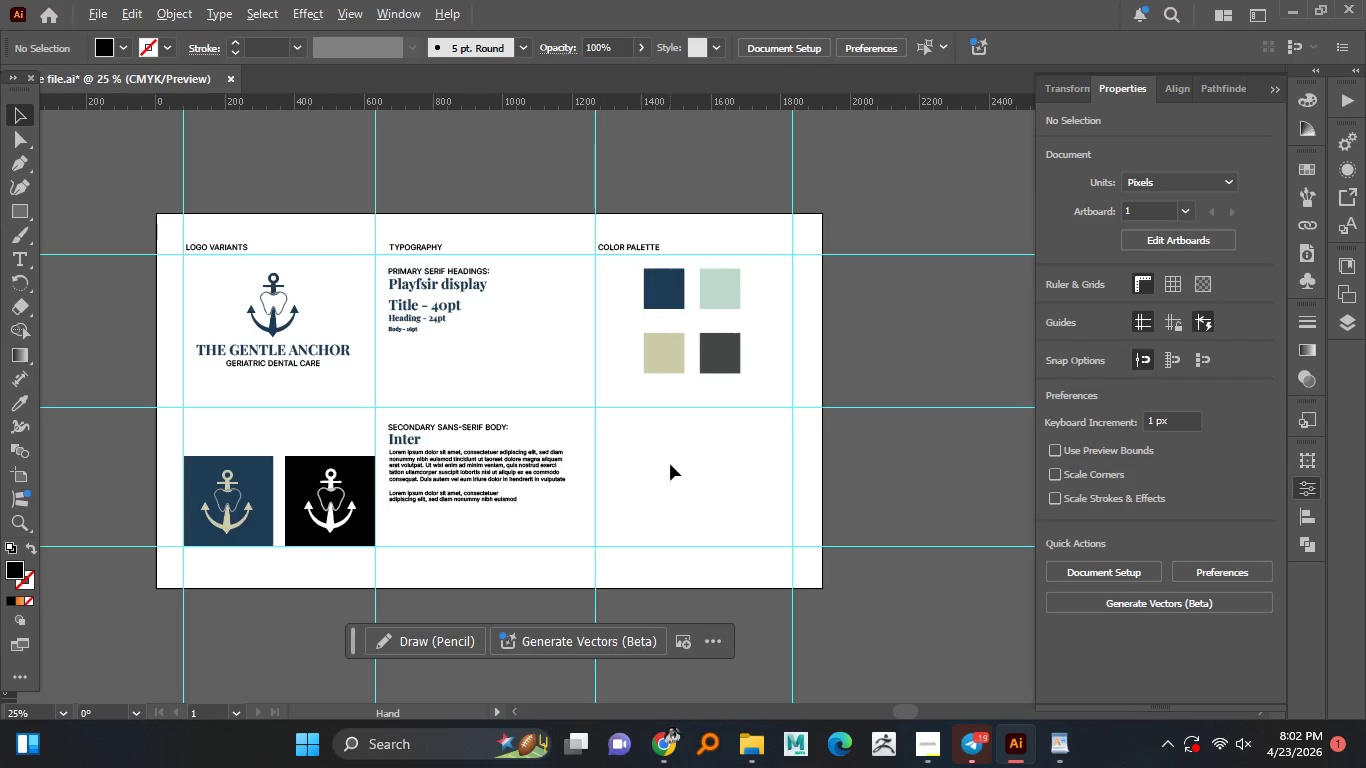 
scroll: coordinate [366, 316], scroll_direction: down, amount: 5.0
 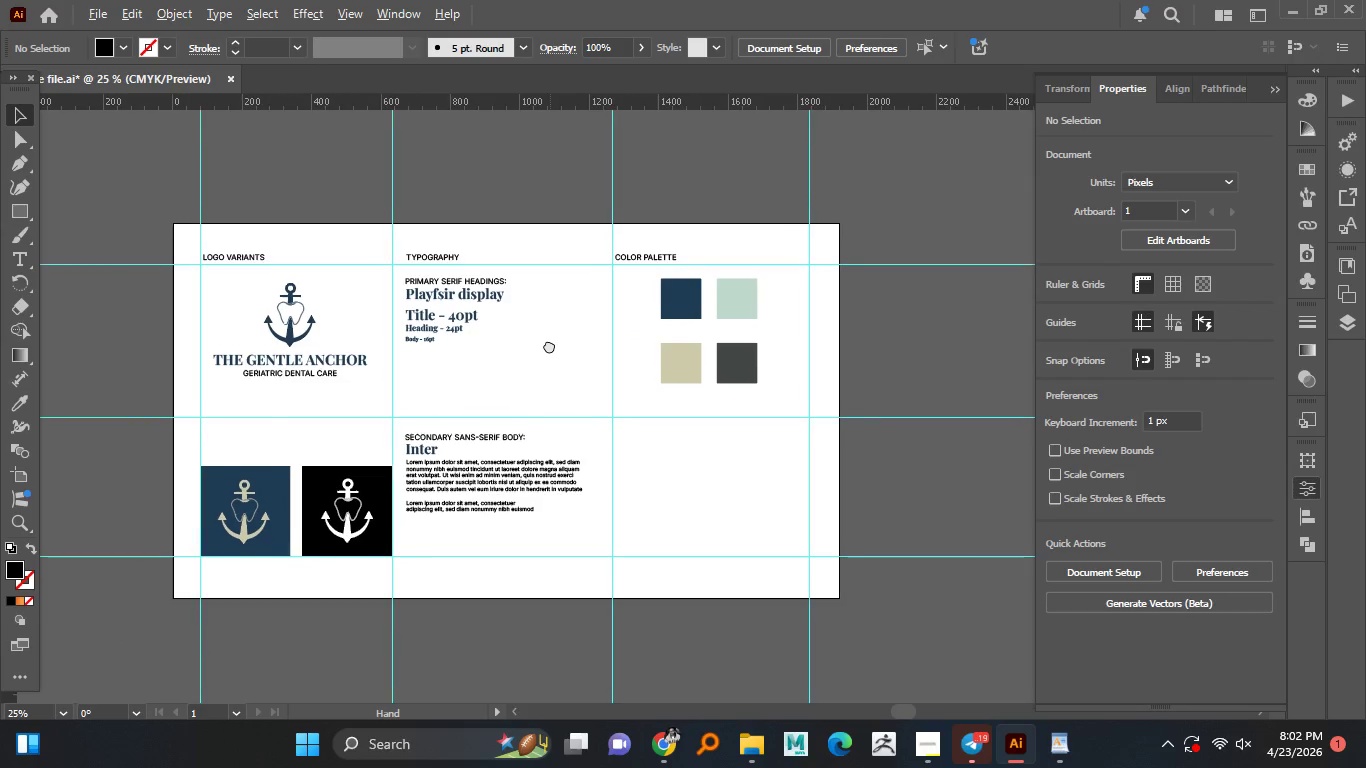 
hold_key(key=AltLeft, duration=0.36)
 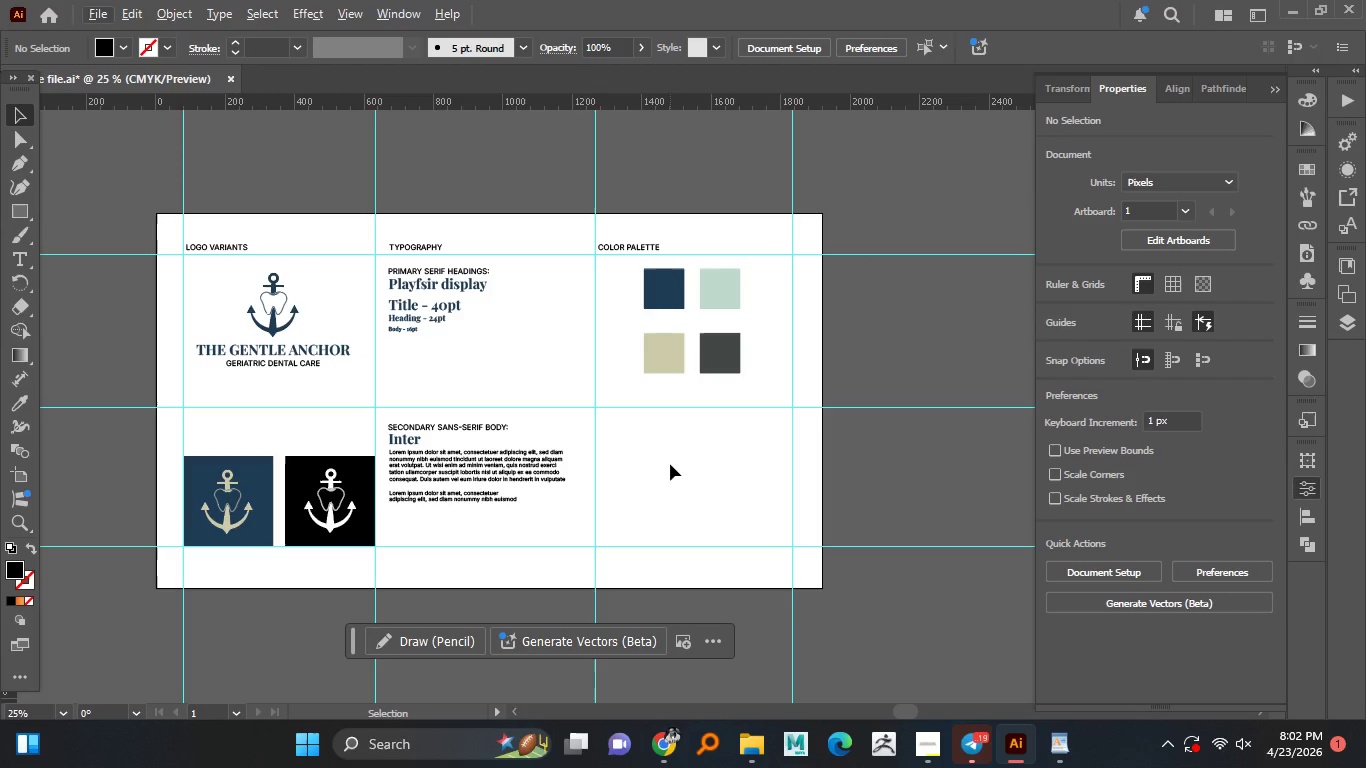 
hold_key(key=AltLeft, duration=0.73)
 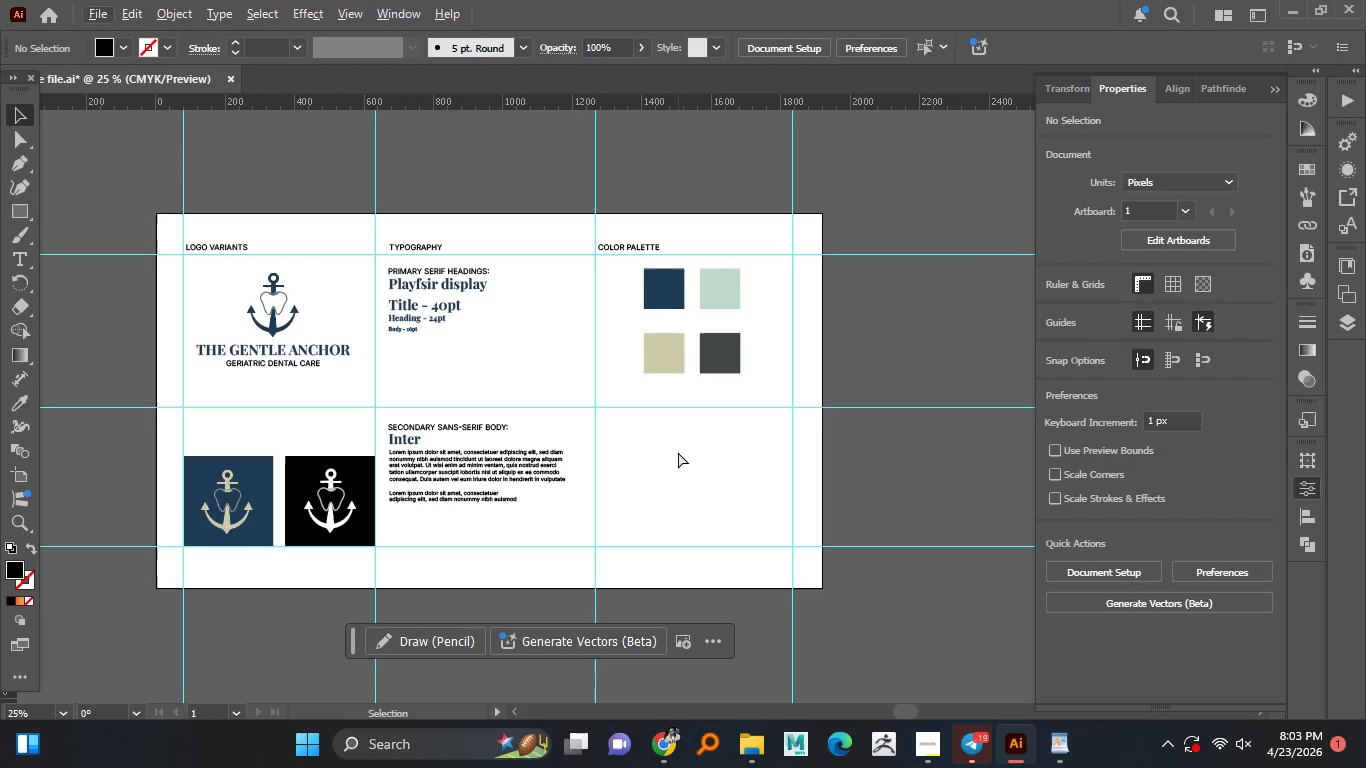 
hold_key(key=ControlLeft, duration=0.61)
 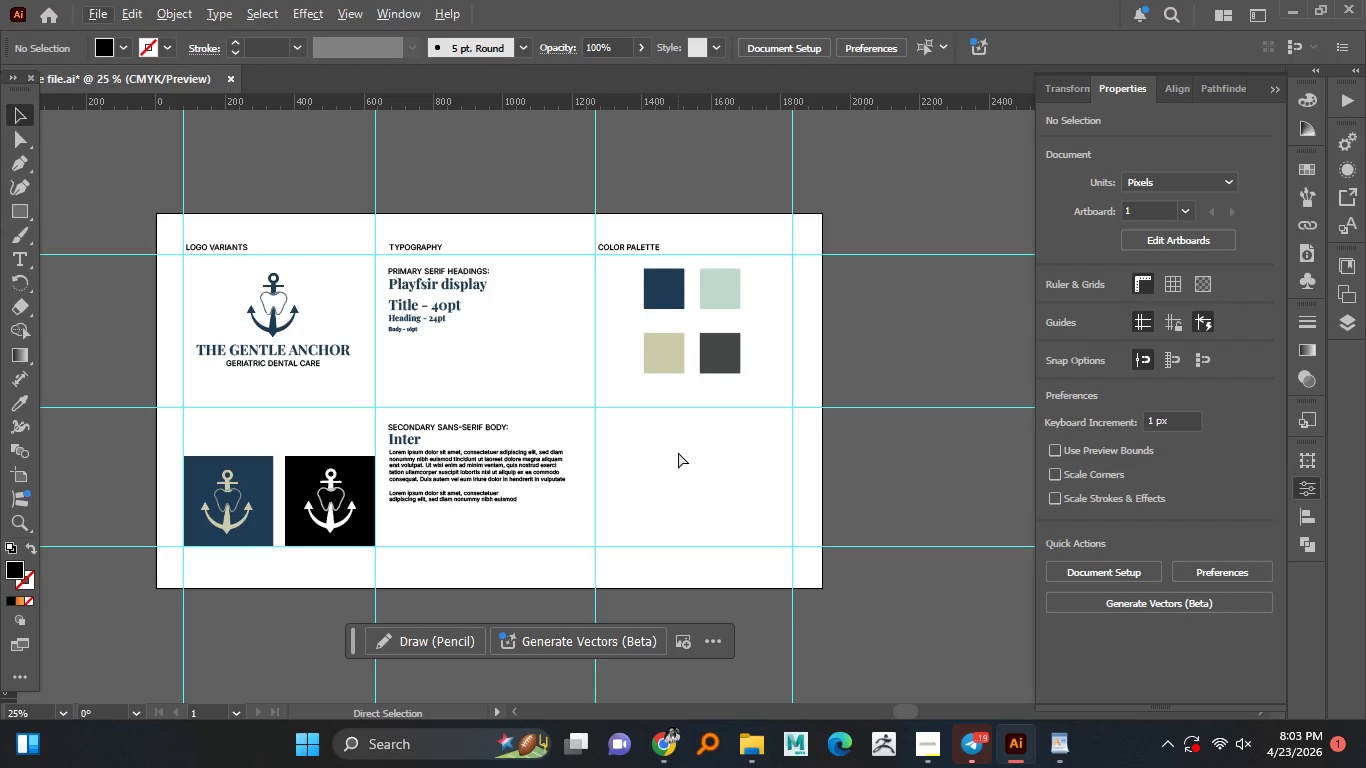 
key(Control+S)
 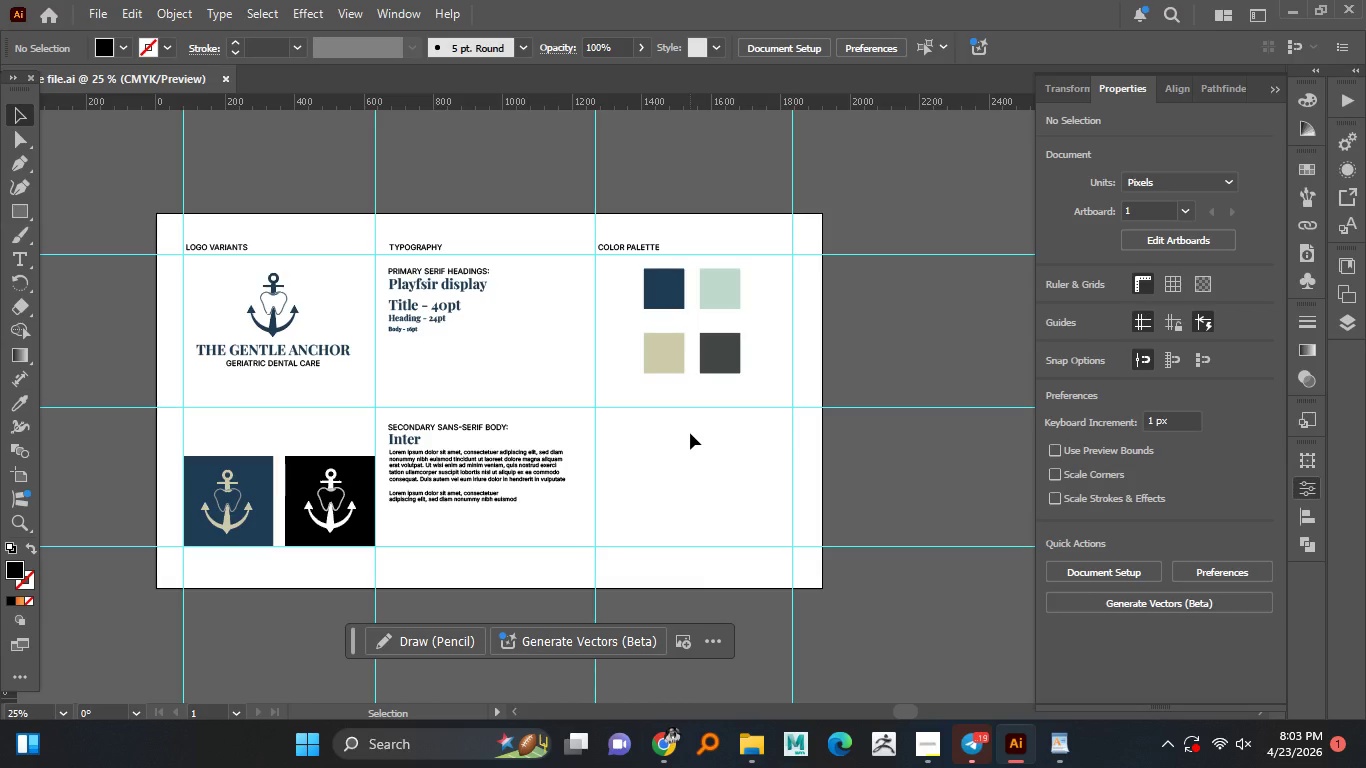 
wait(14.22)
 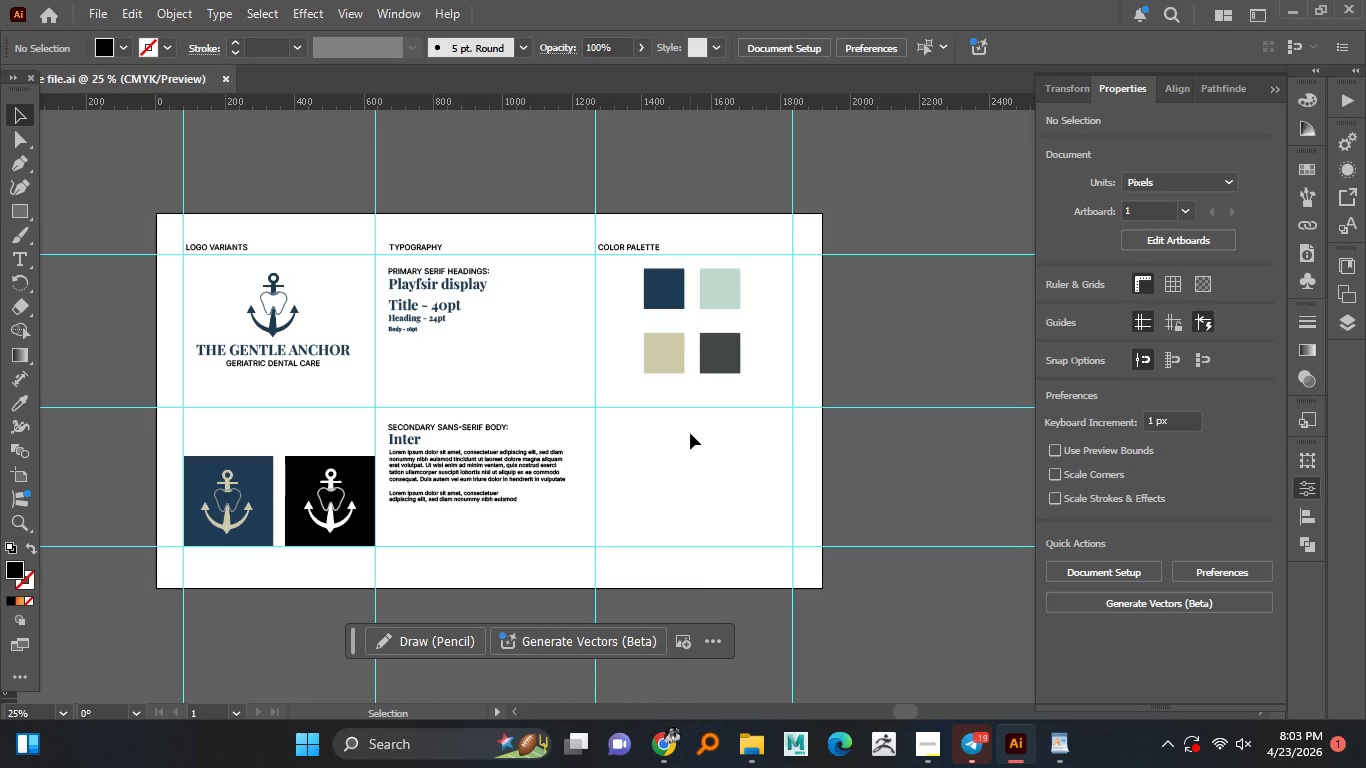 
hold_key(key=AltLeft, duration=1.51)
scroll: coordinate [666, 309], scroll_direction: none, amount: 0.0
 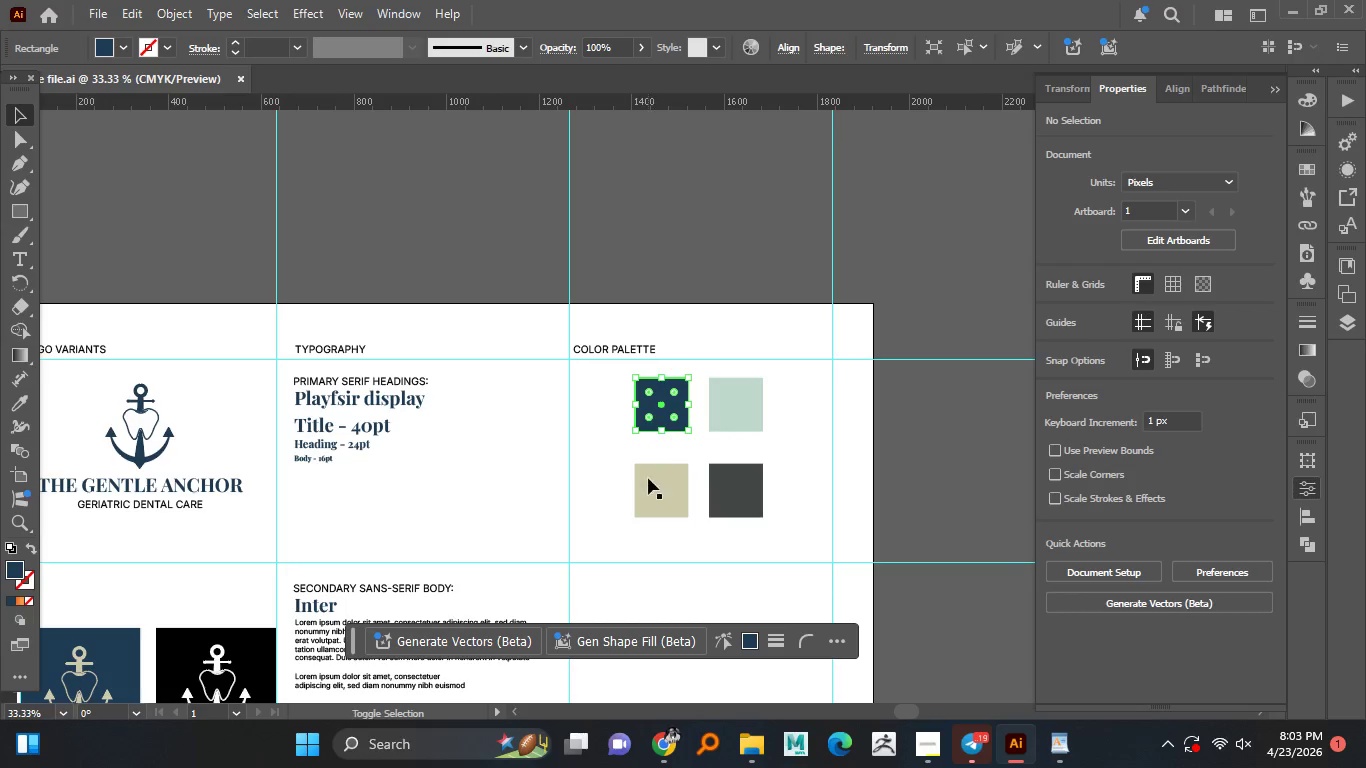 
hold_key(key=AltLeft, duration=27.47)
left_click([652, 418])
 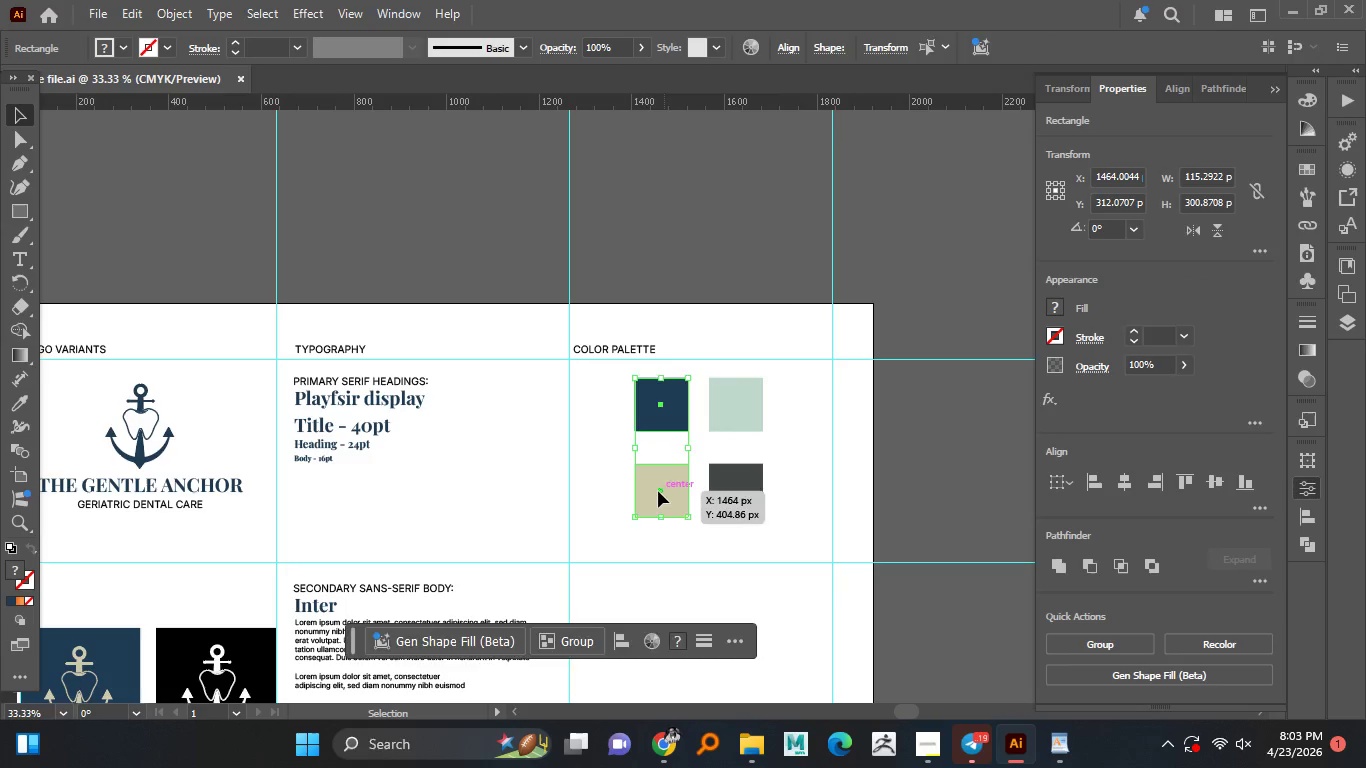 
hold_key(key=ShiftLeft, duration=0.67)
left_click([650, 484])
 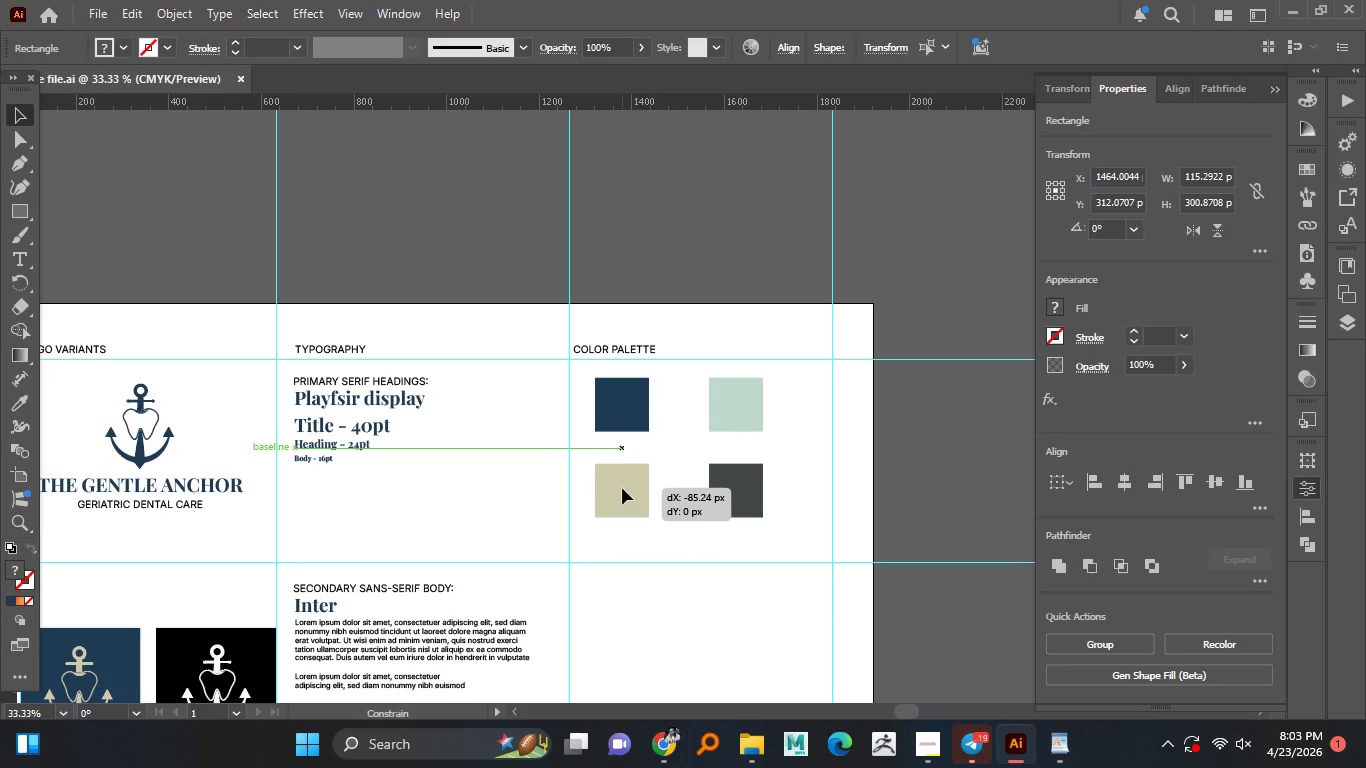 
left_click_drag(start_coordinate=[662, 491], to_coordinate=[622, 488])
 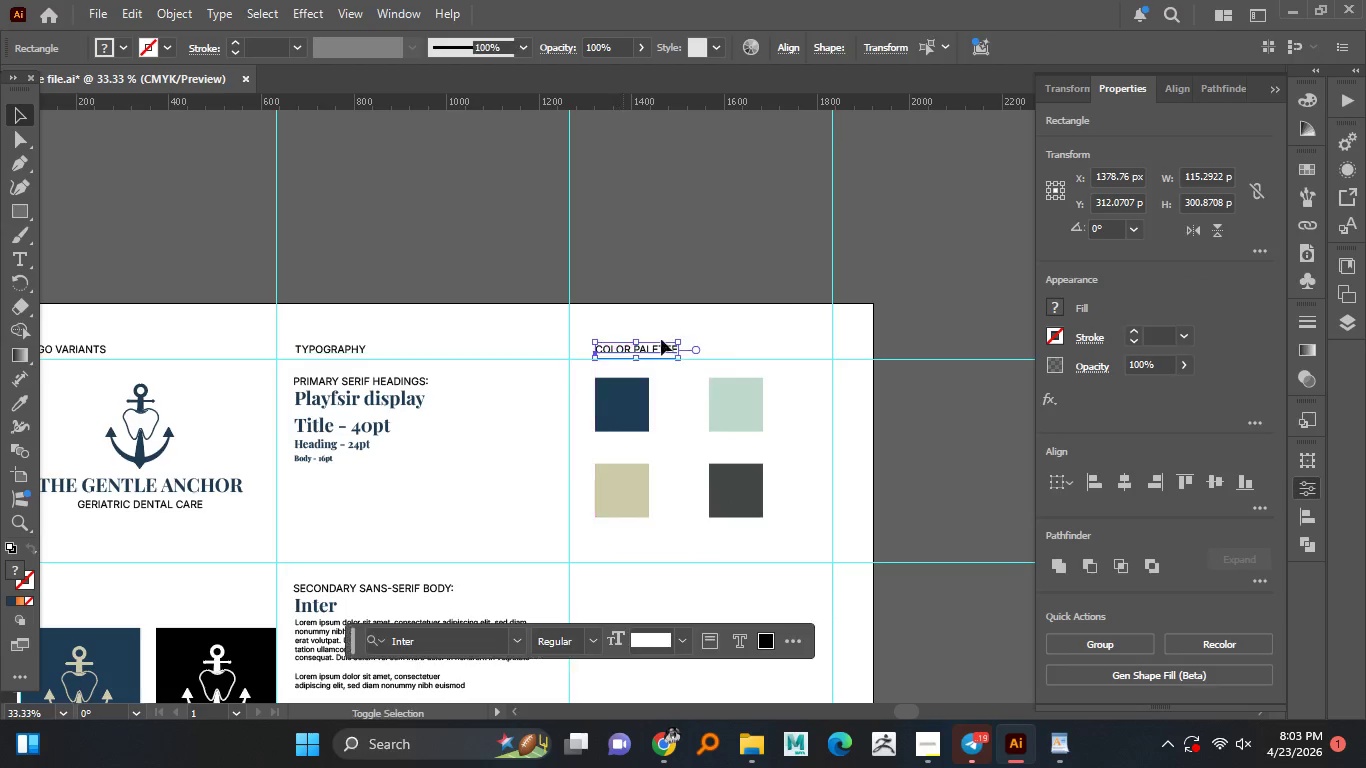 
hold_key(key=ShiftLeft, duration=1.52)
 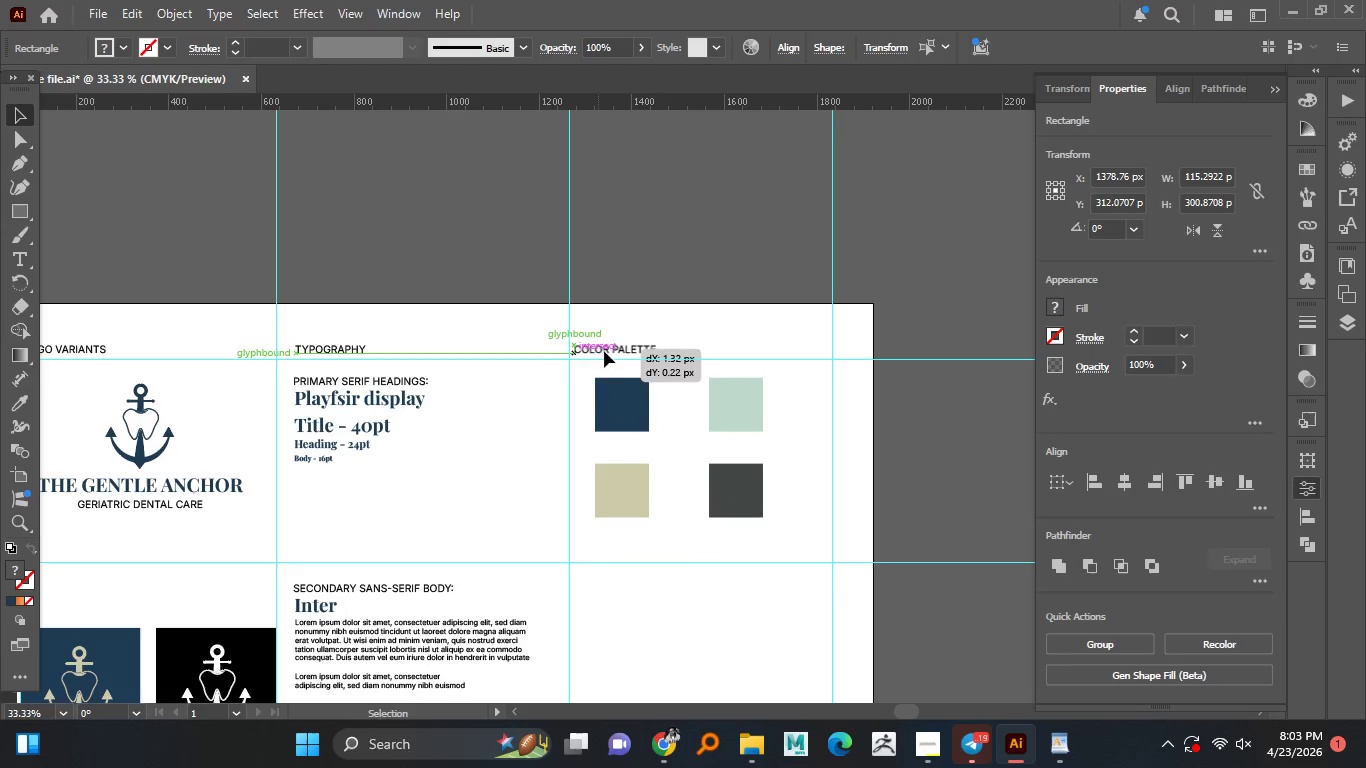 
hold_key(key=ShiftLeft, duration=1.03)
 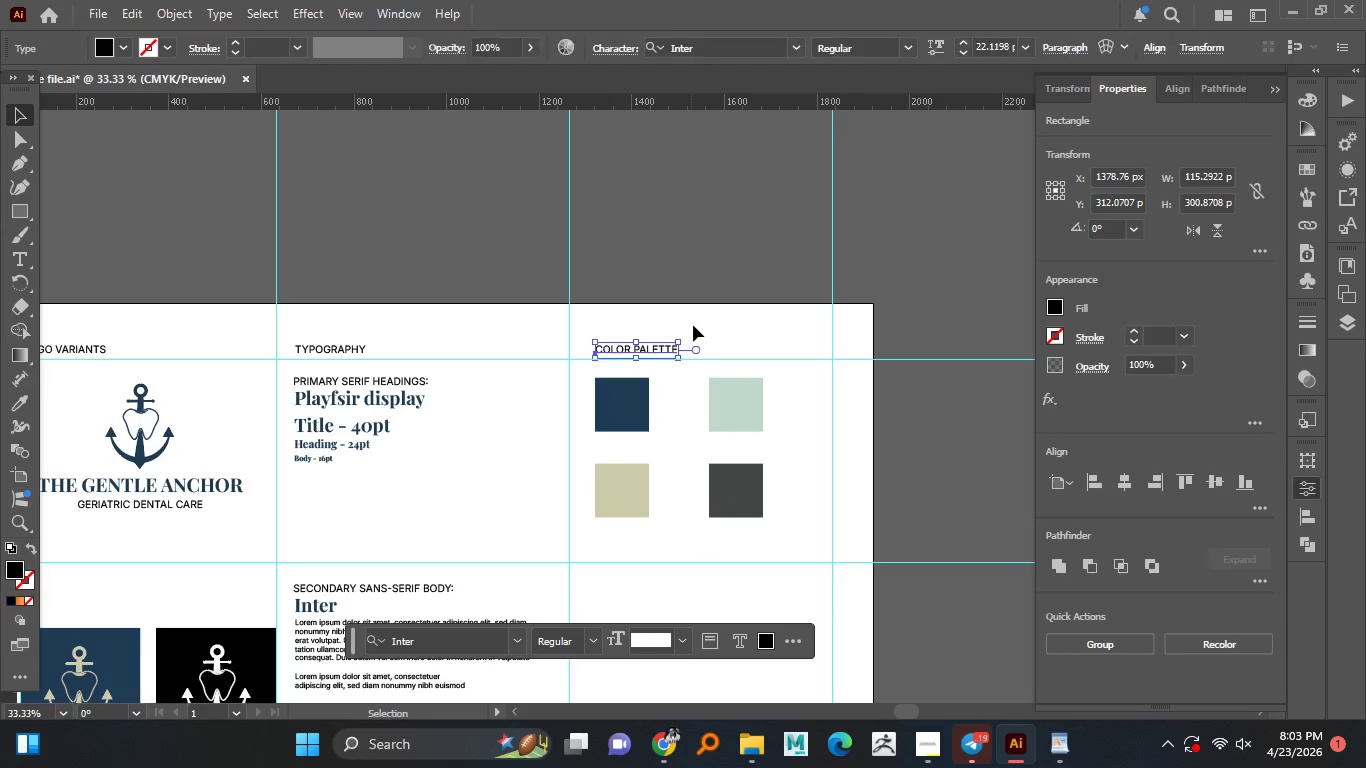 
left_click_drag(start_coordinate=[598, 349], to_coordinate=[623, 354])
 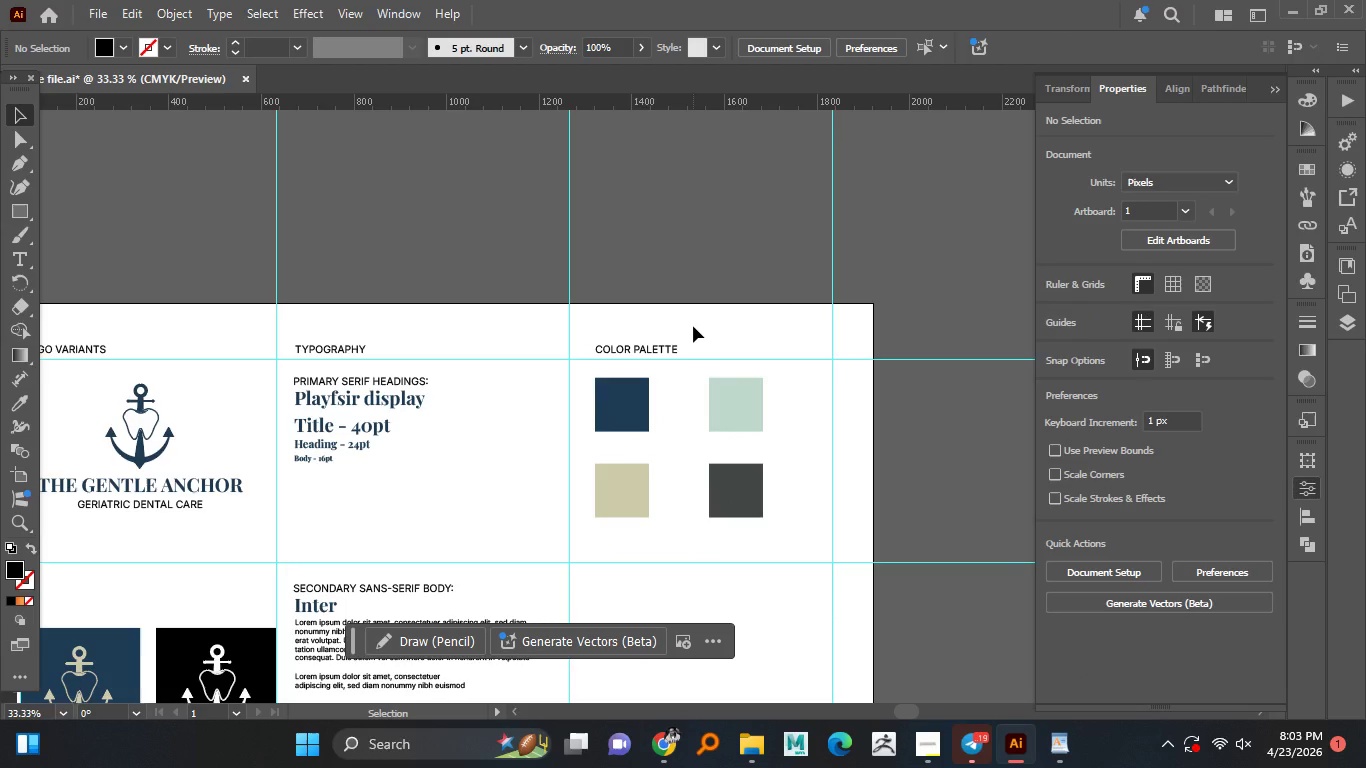 
hold_key(key=ShiftLeft, duration=0.78)
 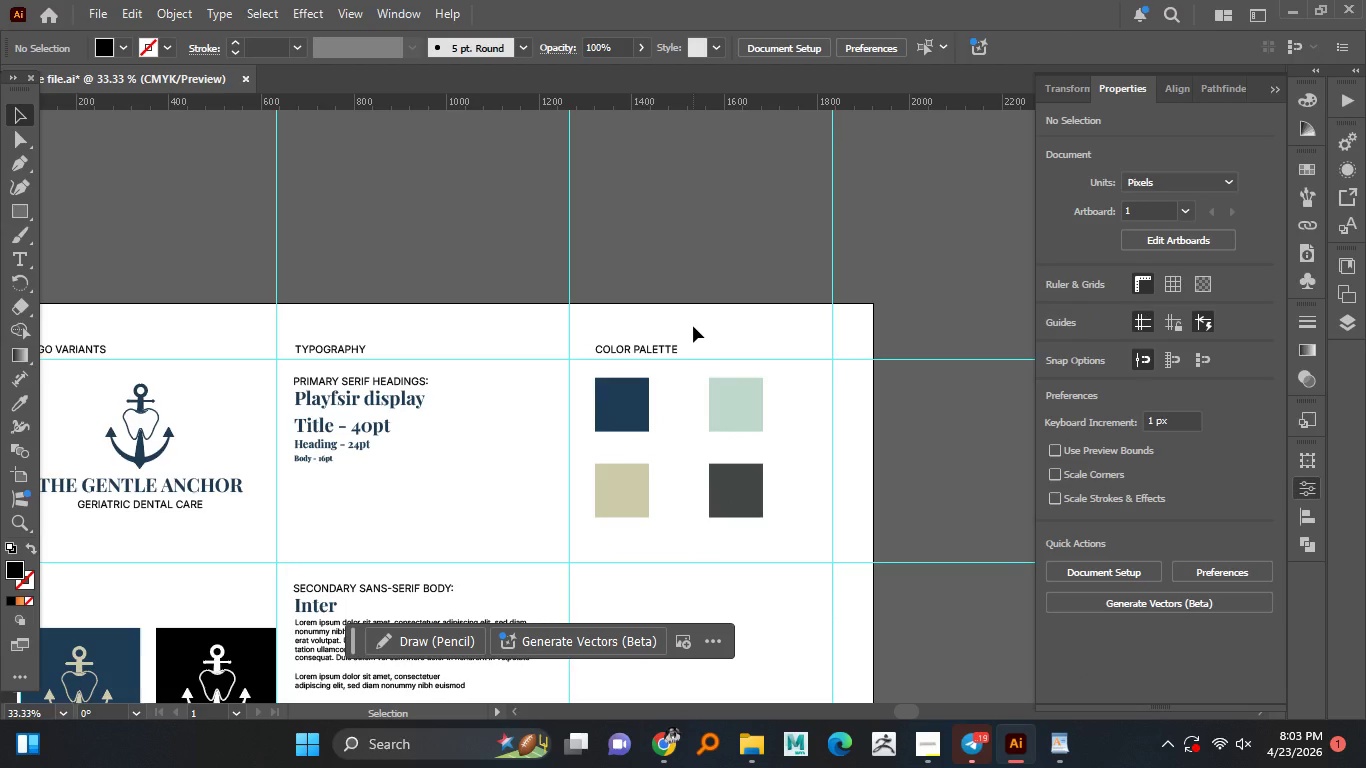 
left_click([693, 325])
 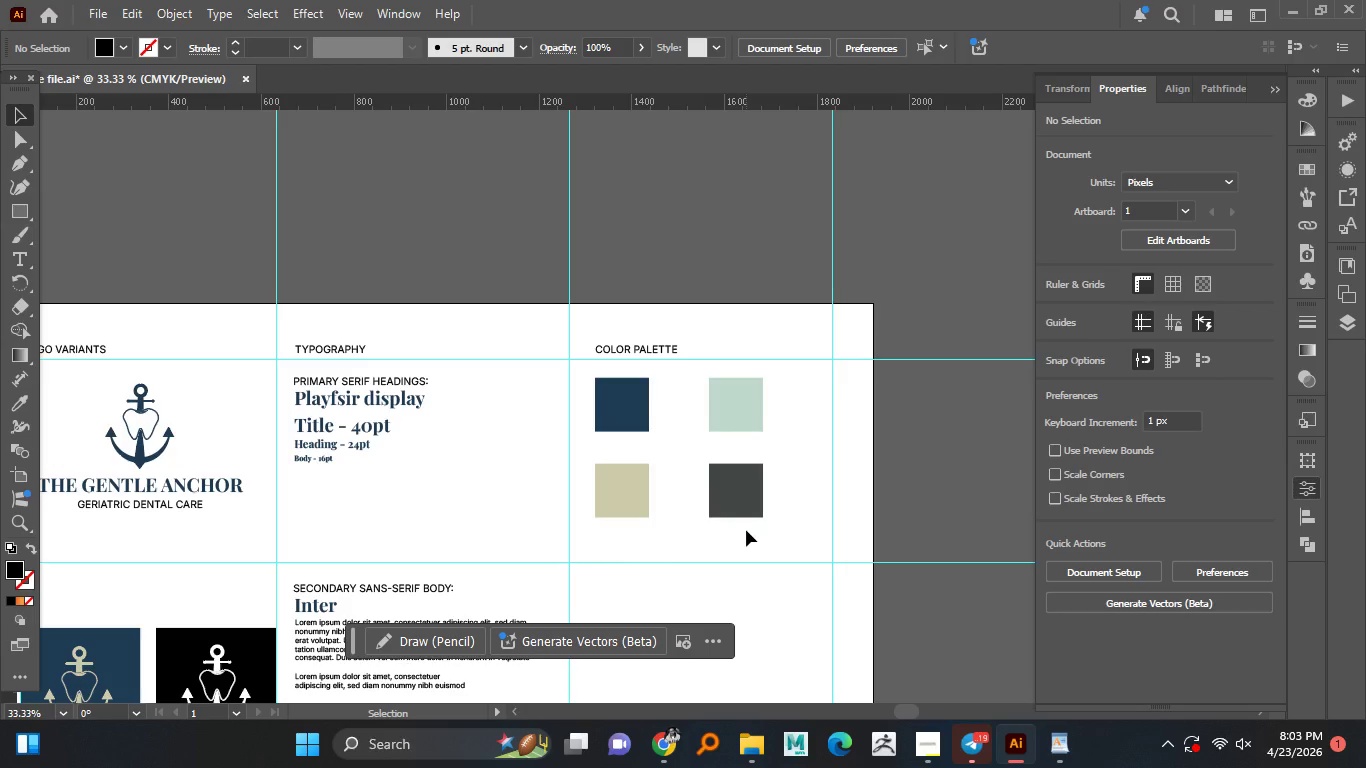 
left_click_drag(start_coordinate=[743, 532], to_coordinate=[609, 497])
 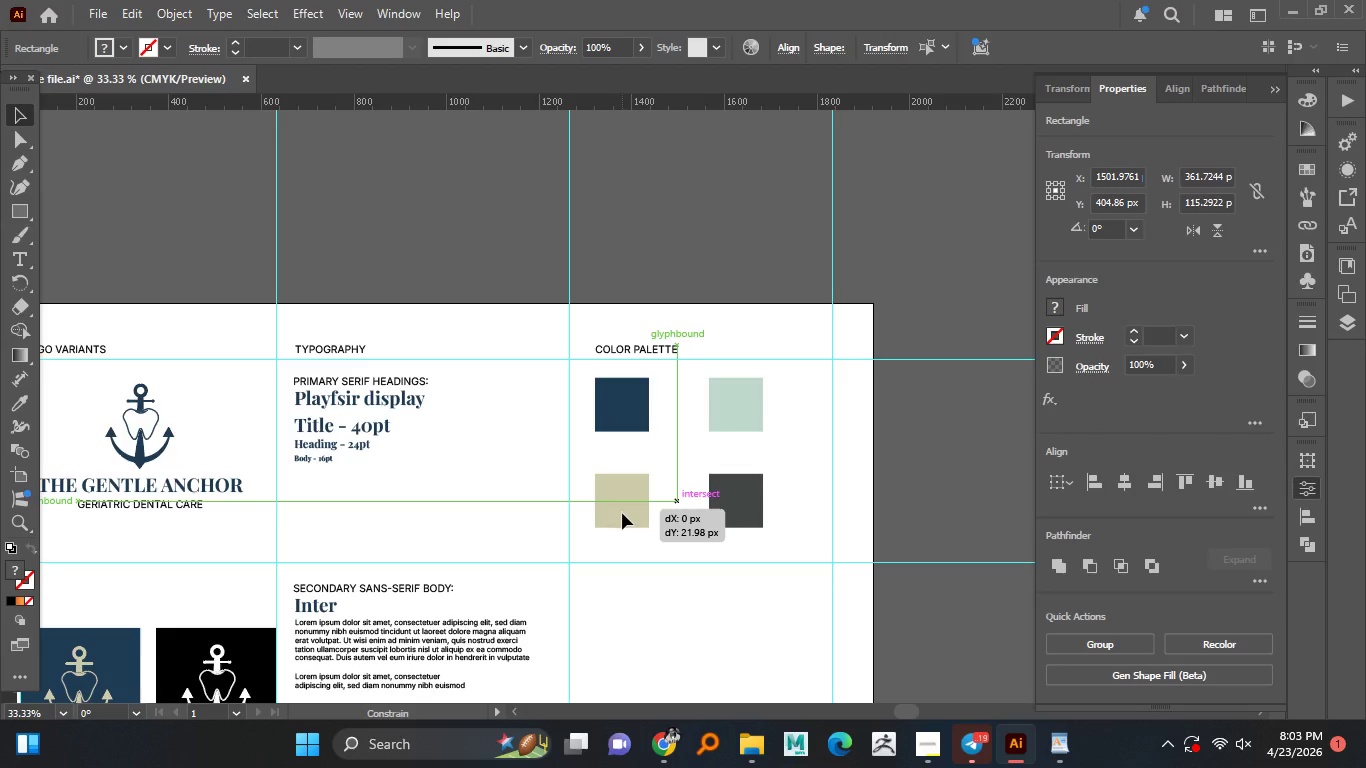 
left_click_drag(start_coordinate=[620, 499], to_coordinate=[620, 510])
 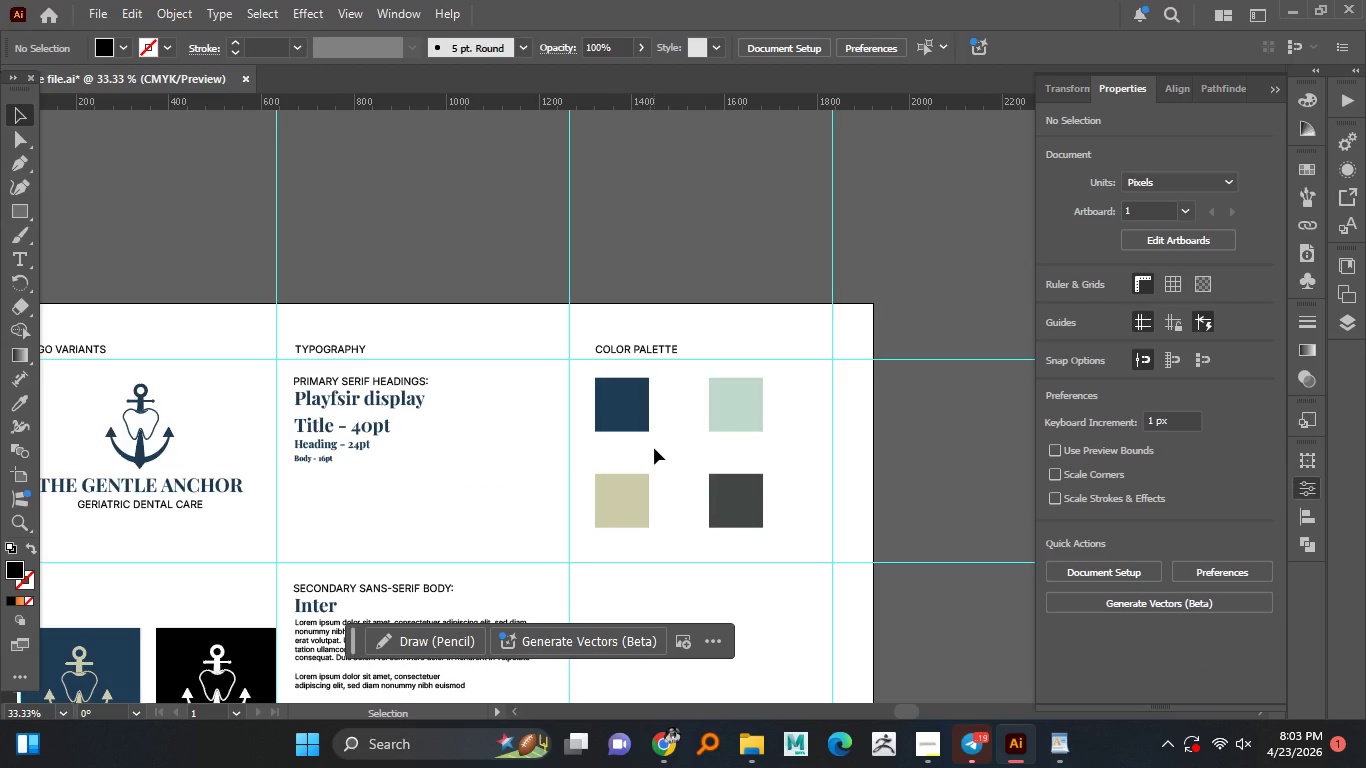 
hold_key(key=ShiftLeft, duration=1.5)
 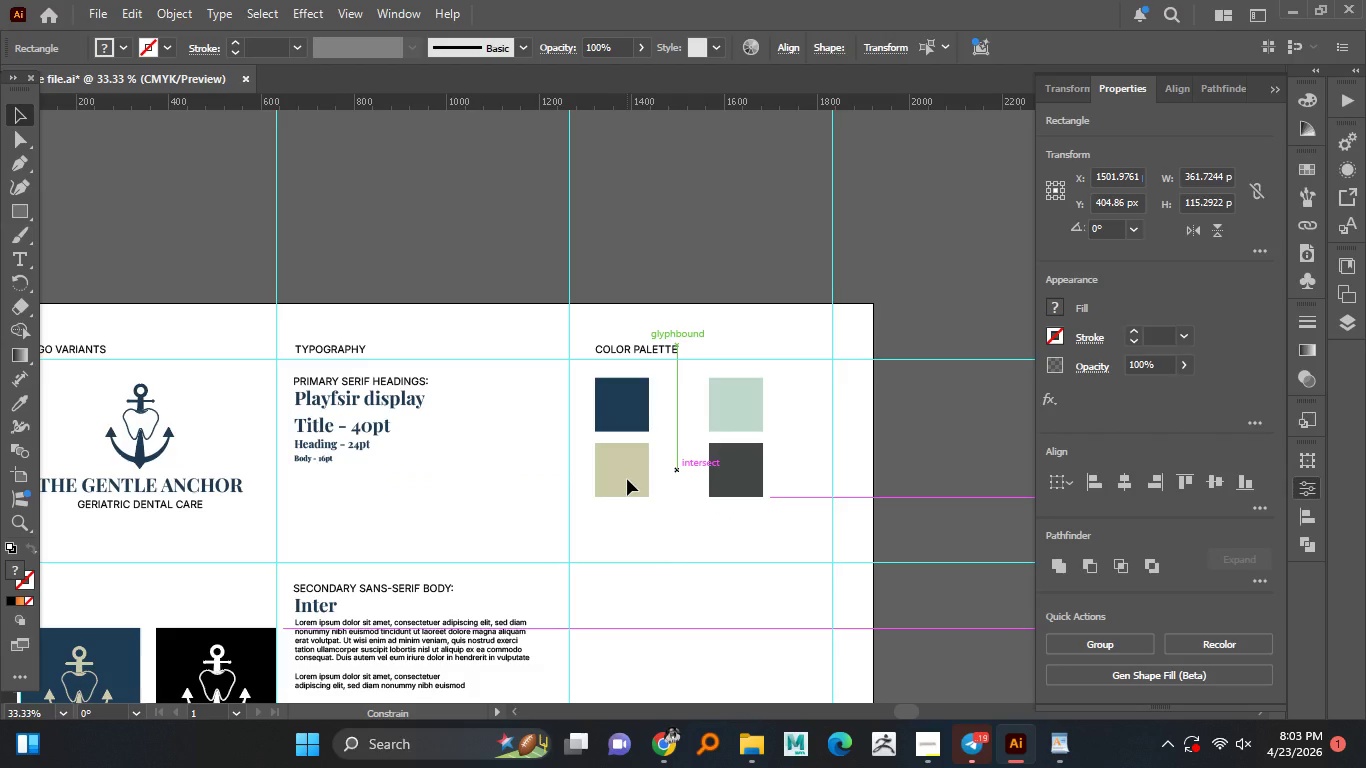 
hold_key(key=ShiftLeft, duration=1.5)
 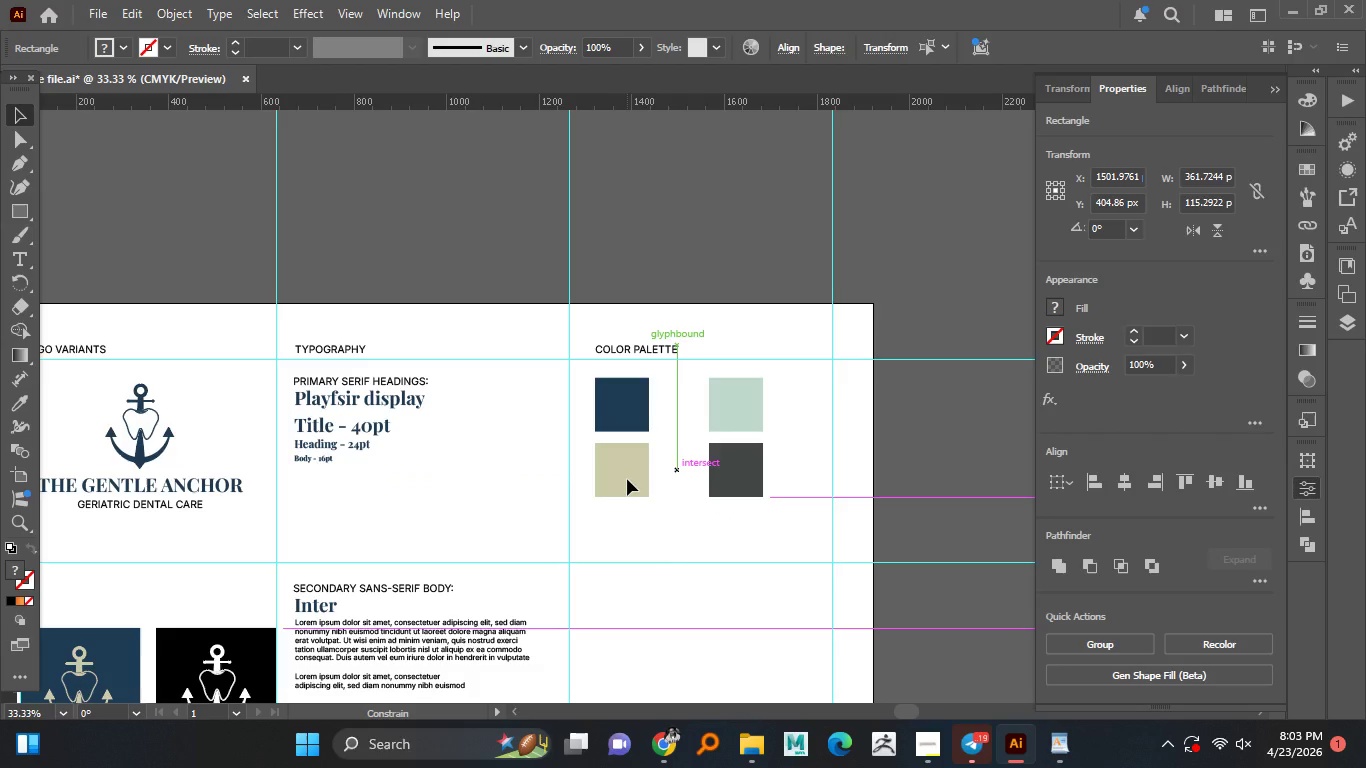 
hold_key(key=ShiftLeft, duration=1.5)
 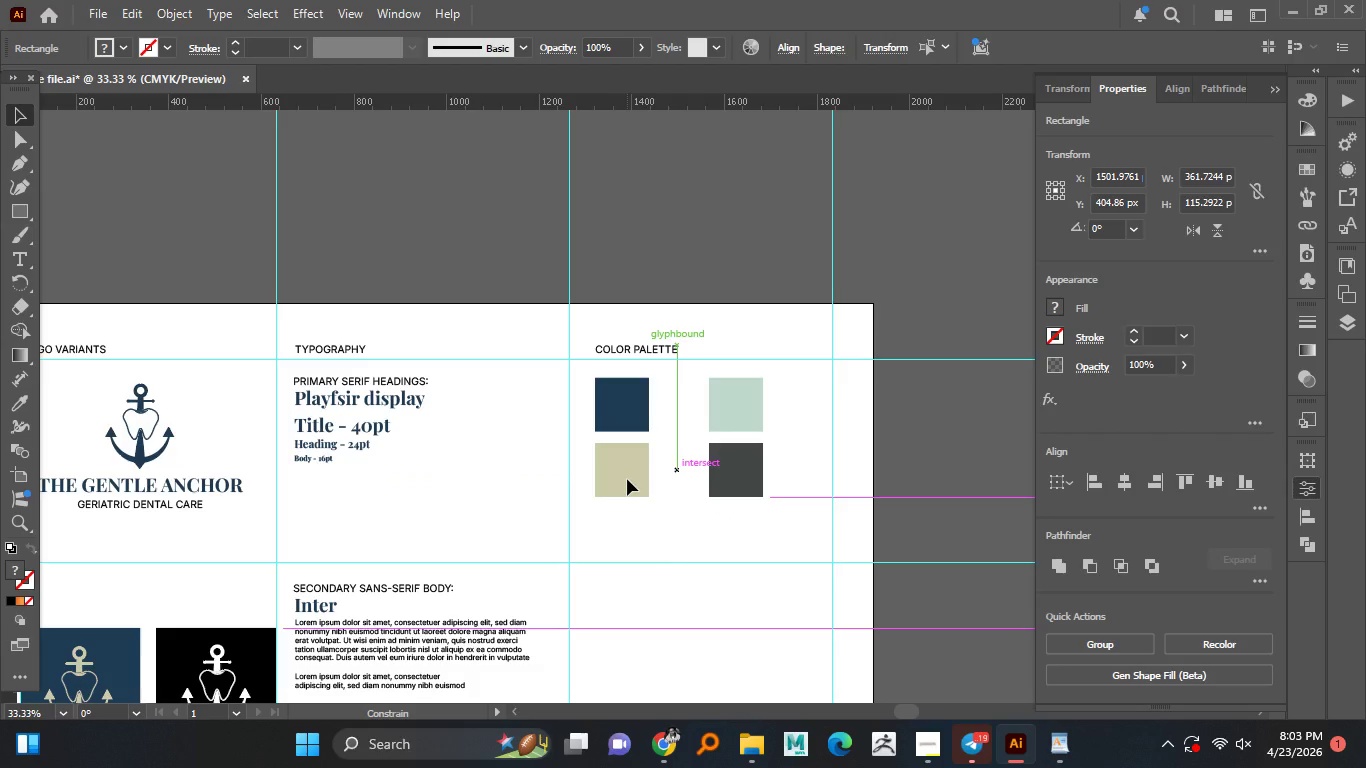 
hold_key(key=ShiftLeft, duration=1.5)
 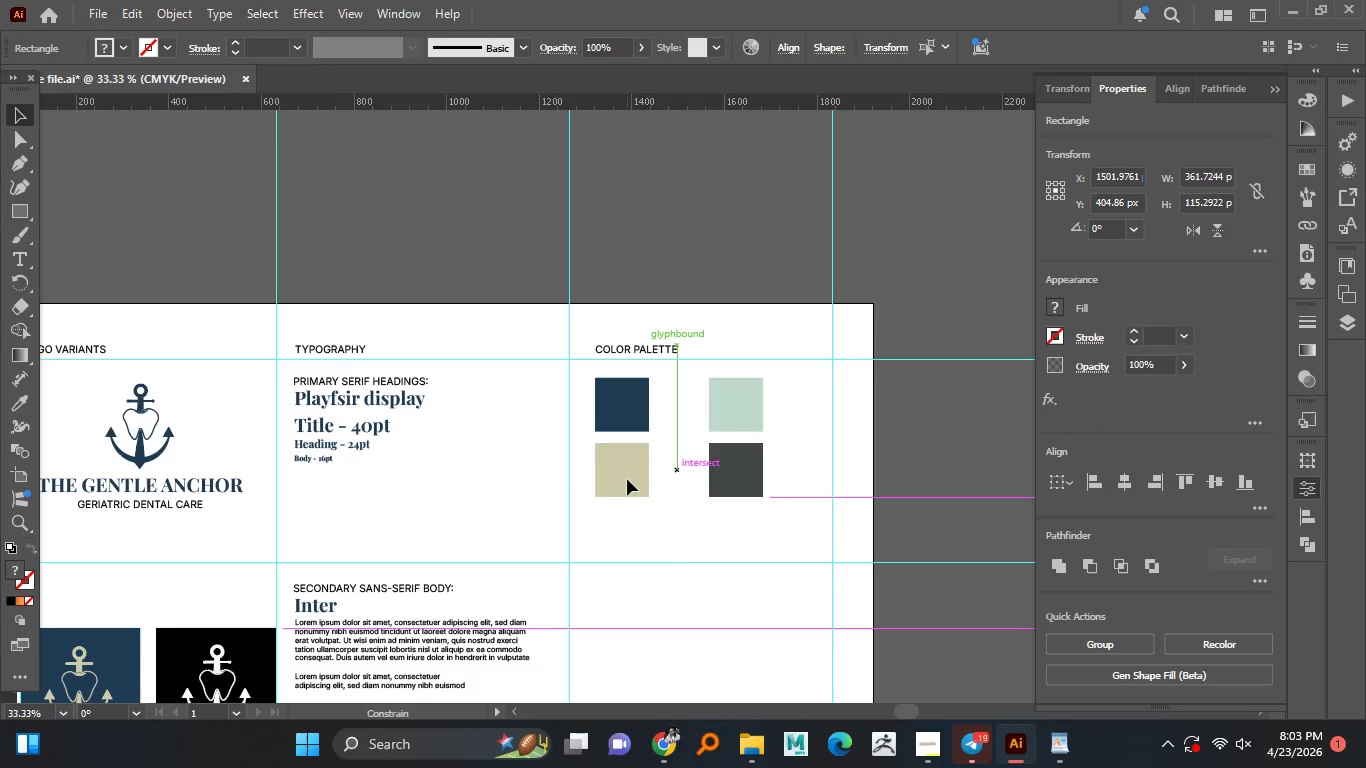 
hold_key(key=ShiftLeft, duration=1.5)
 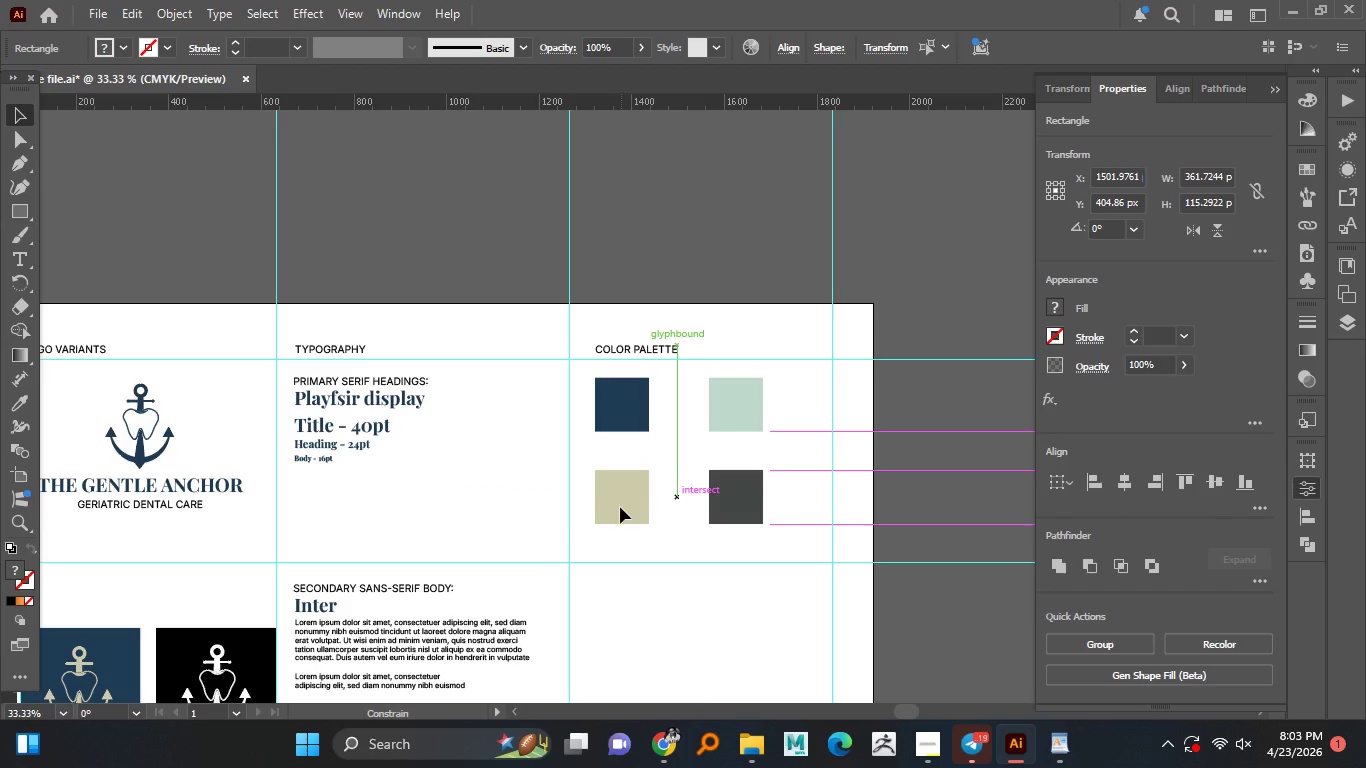 
hold_key(key=ShiftLeft, duration=1.5)
 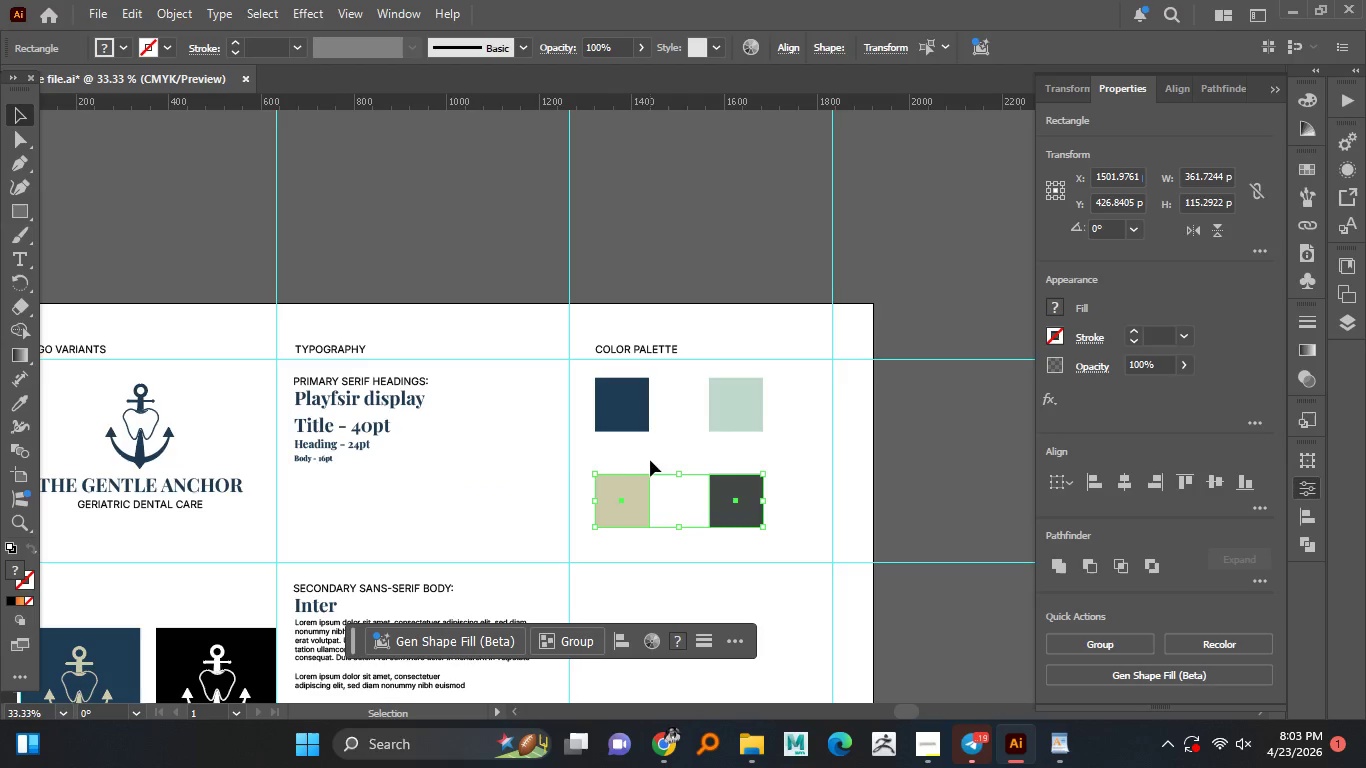 
hold_key(key=ShiftLeft, duration=1.5)
 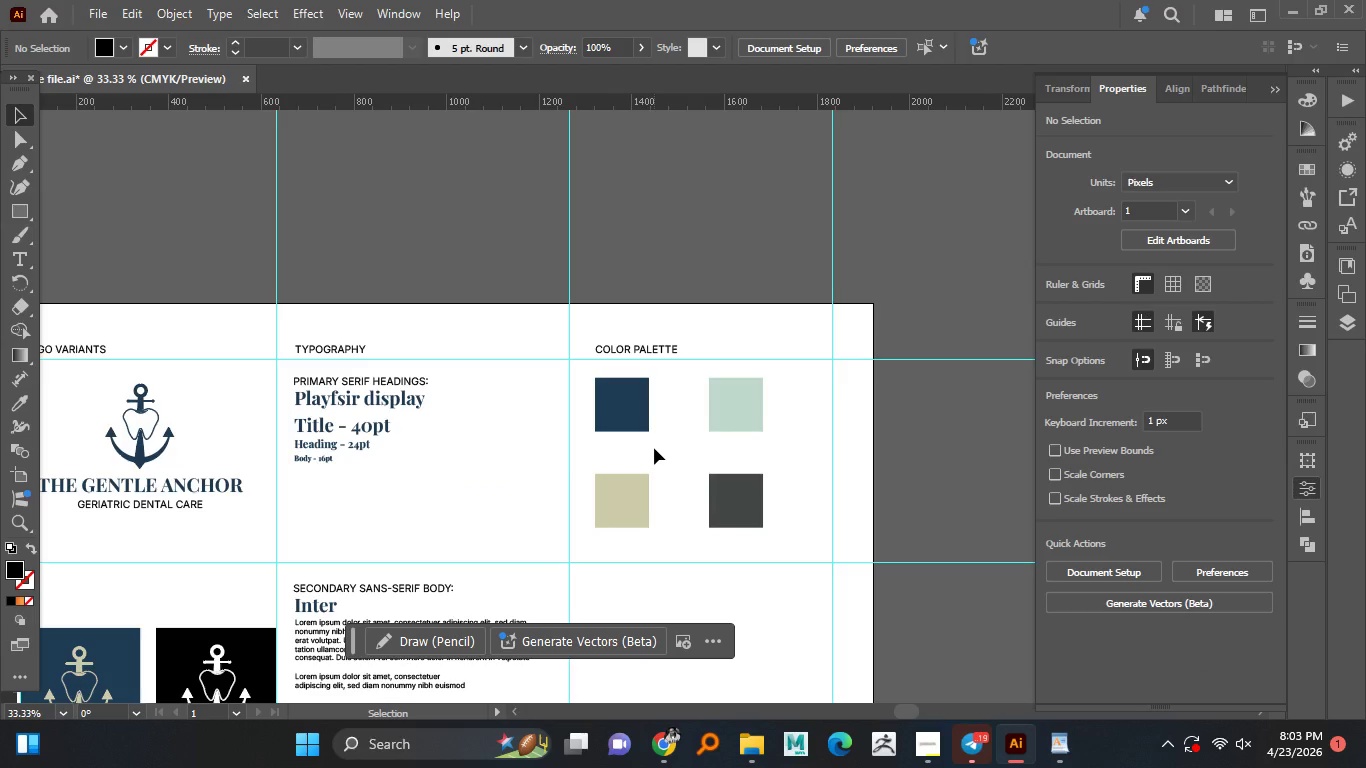 
key(Shift+ShiftLeft)
 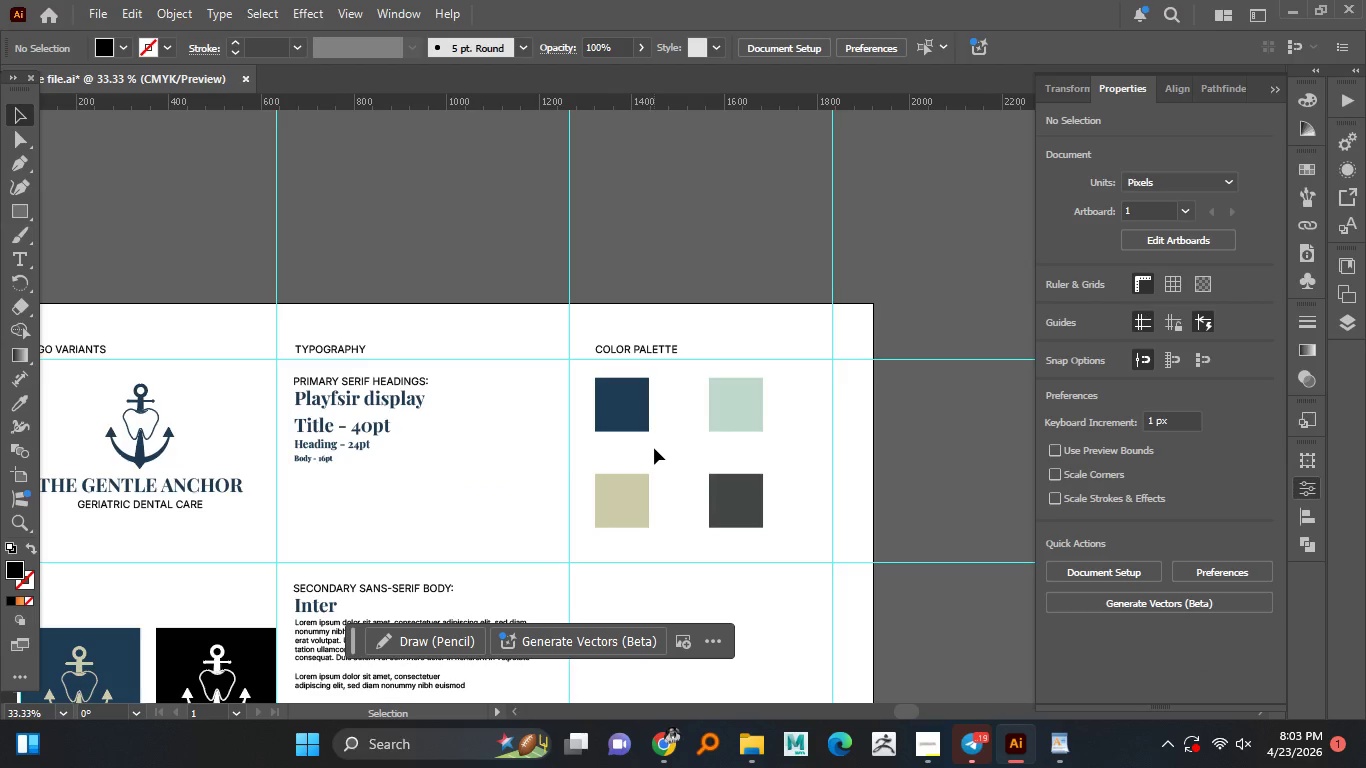 
key(Shift+ShiftLeft)
 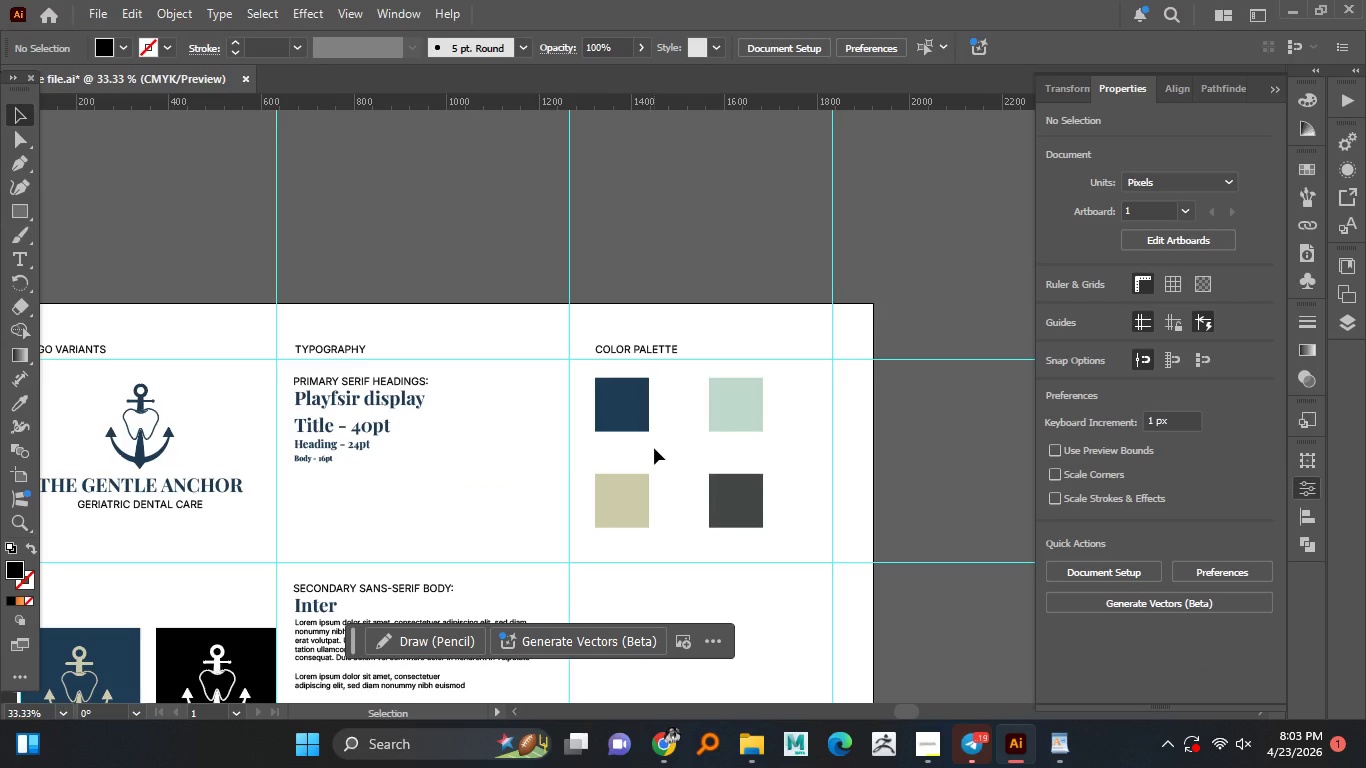 
left_click([654, 448])
 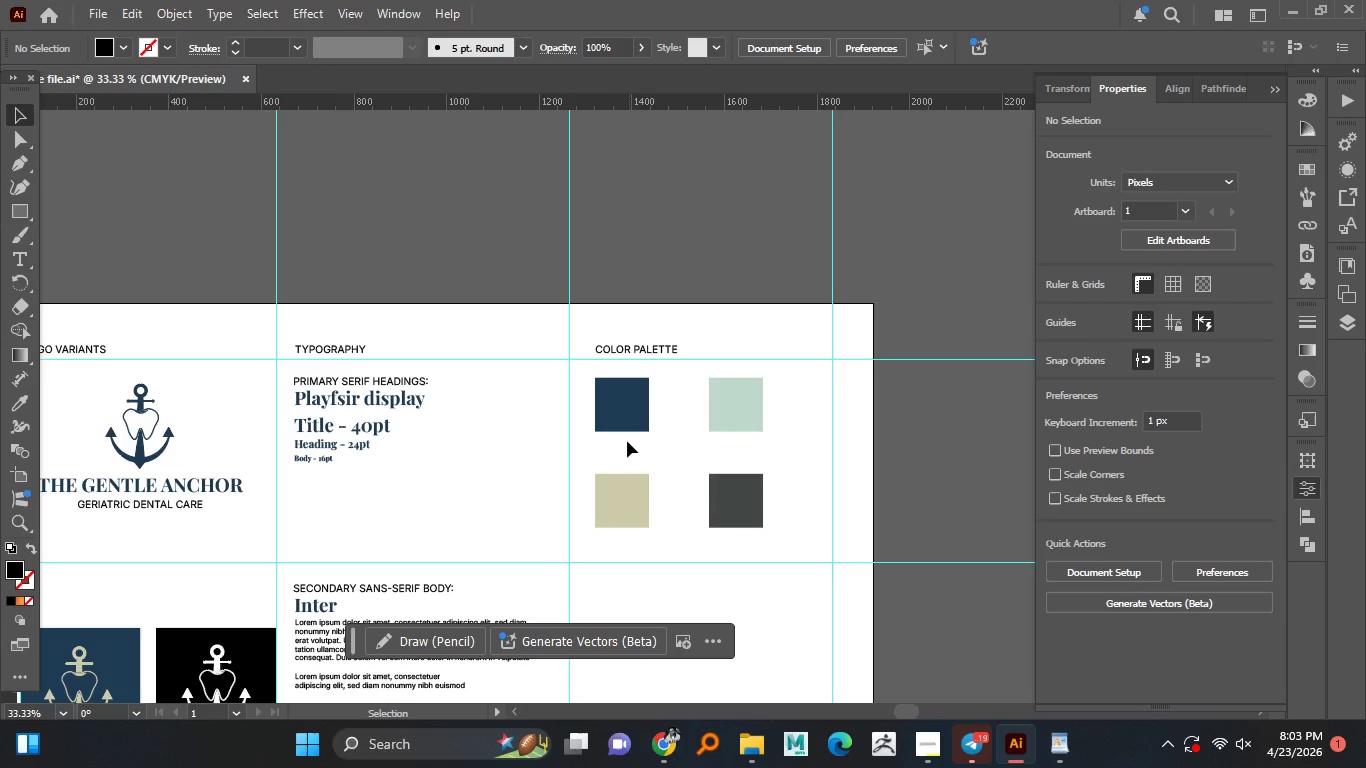 
hold_key(key=AltLeft, duration=0.64)
scroll: coordinate [621, 437], scroll_direction: up, amount: 2.0
 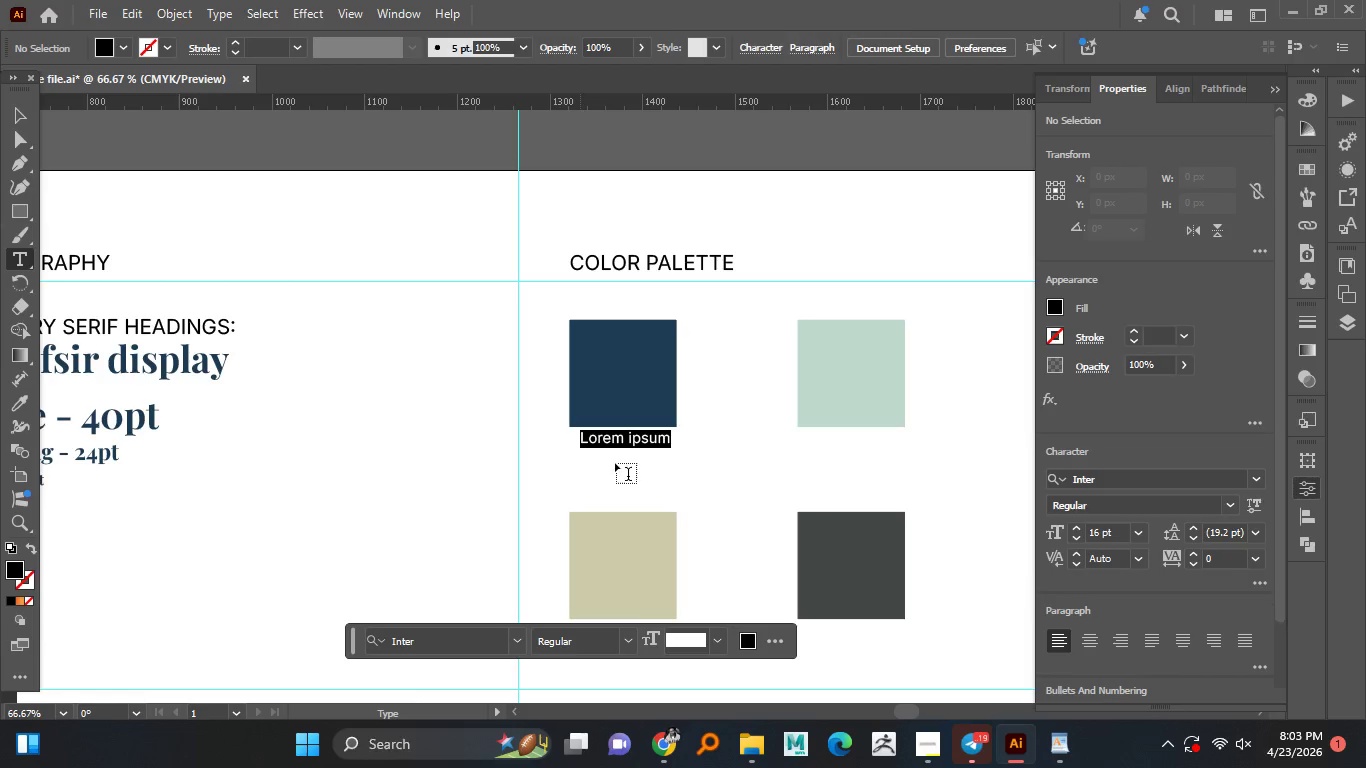 
left_click([580, 443])
 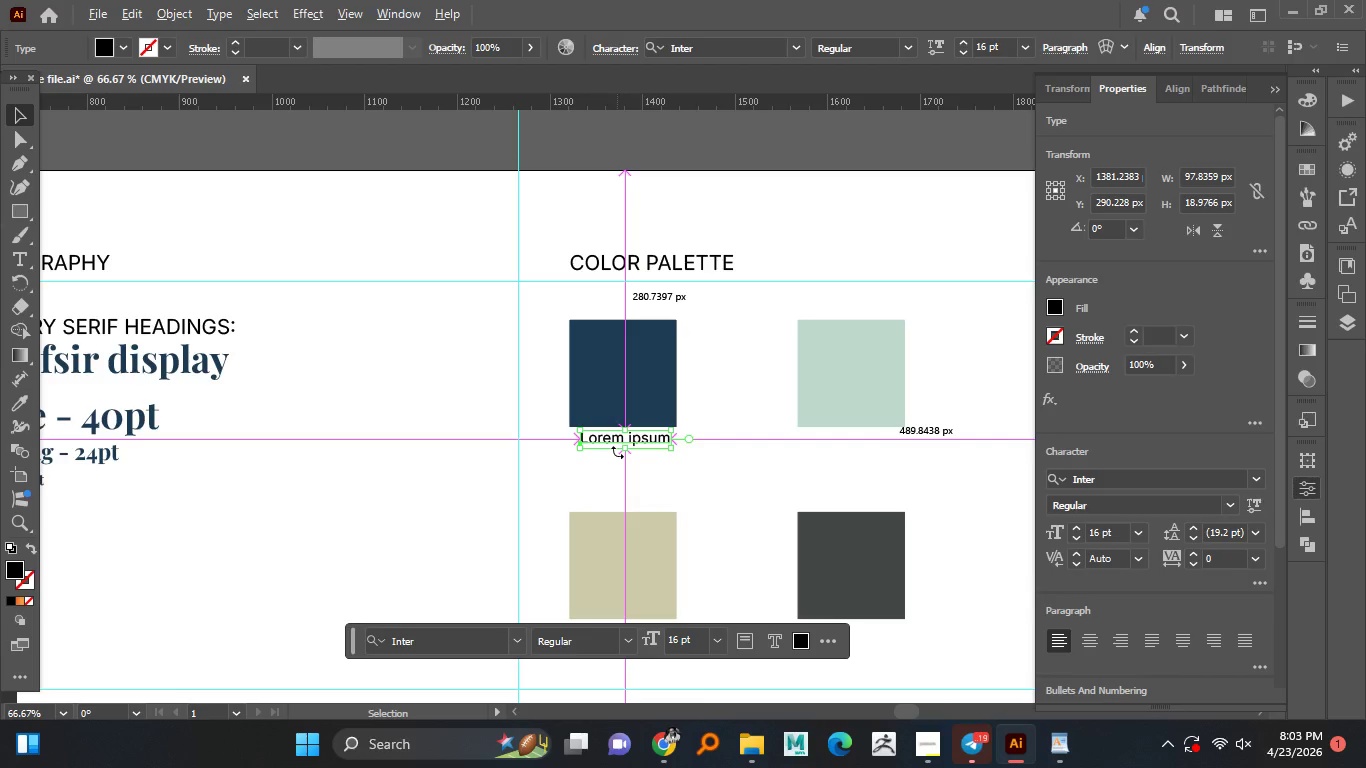 
hold_key(key=AltLeft, duration=1.14)
 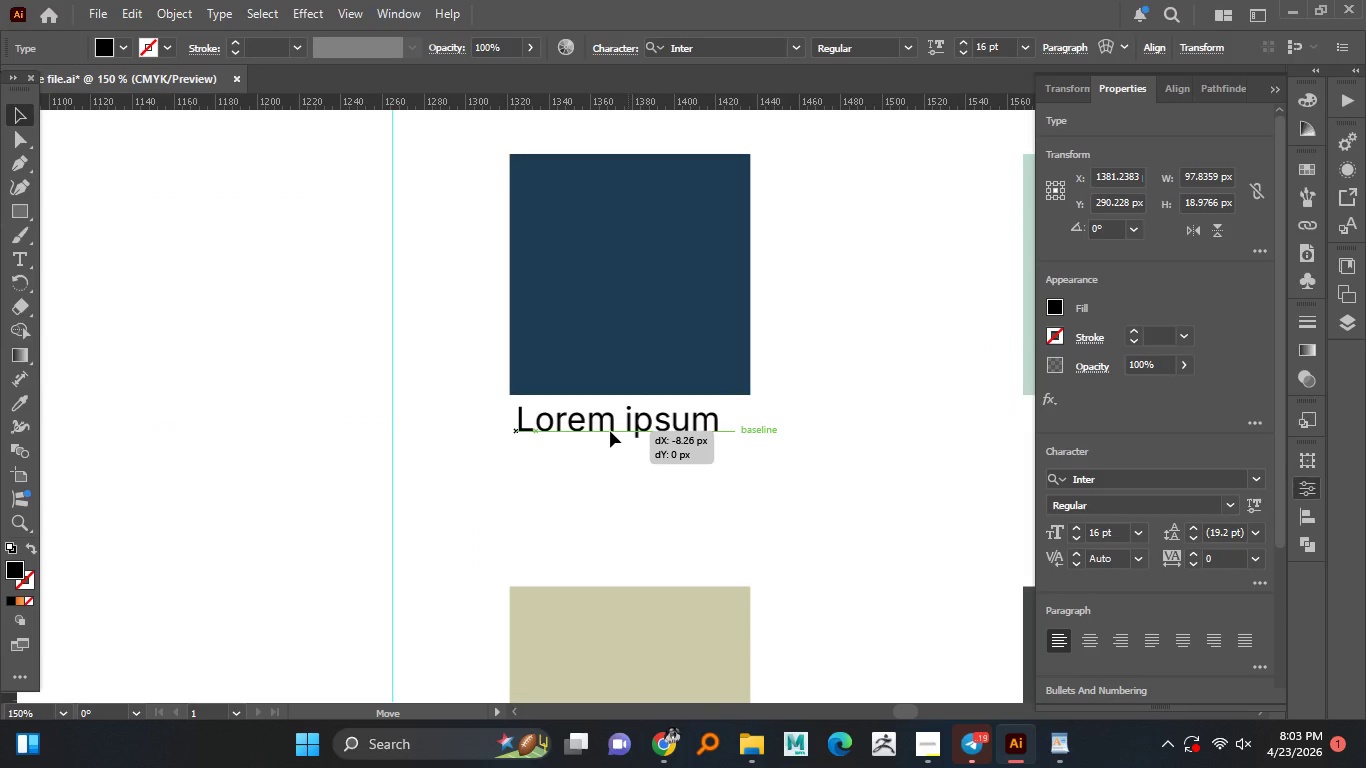 
hold_key(key=AltLeft, duration=20.77)
 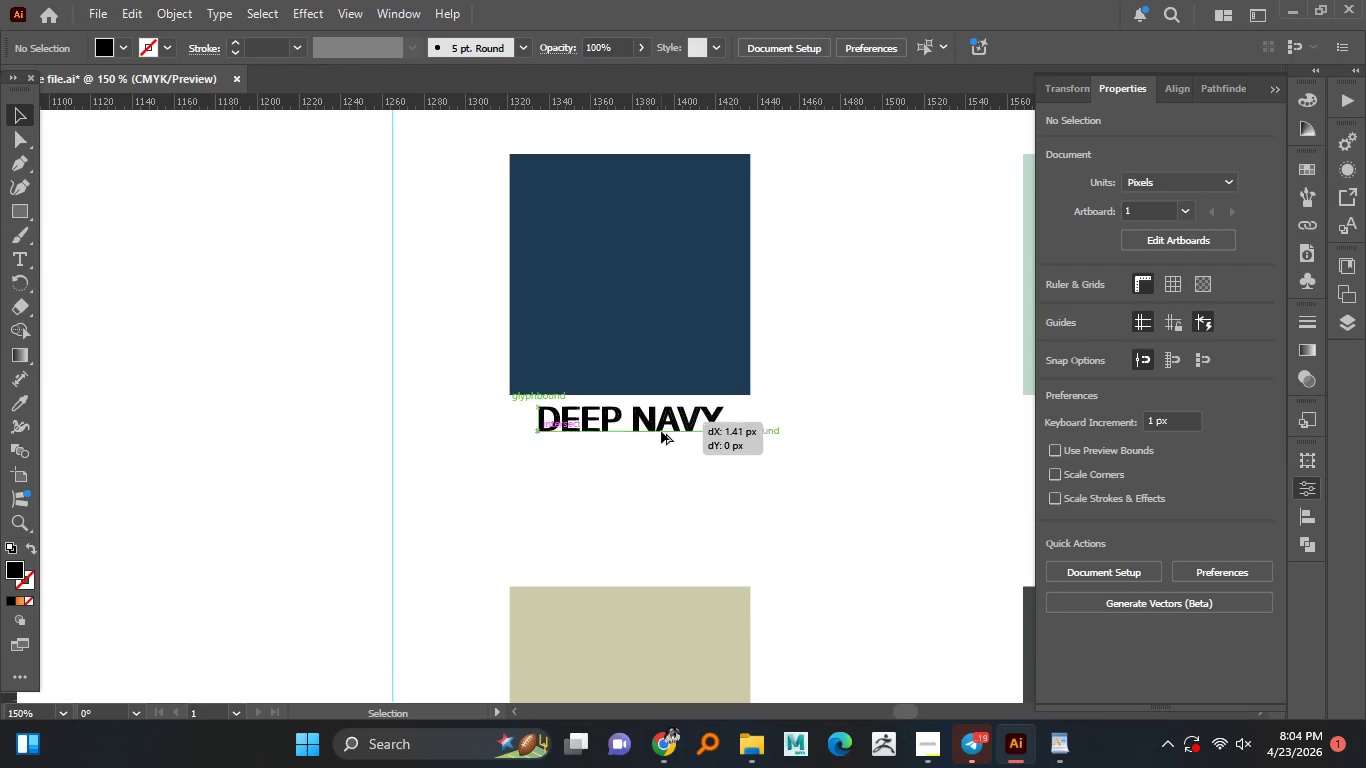 
scroll: coordinate [617, 452], scroll_direction: up, amount: 2.0
 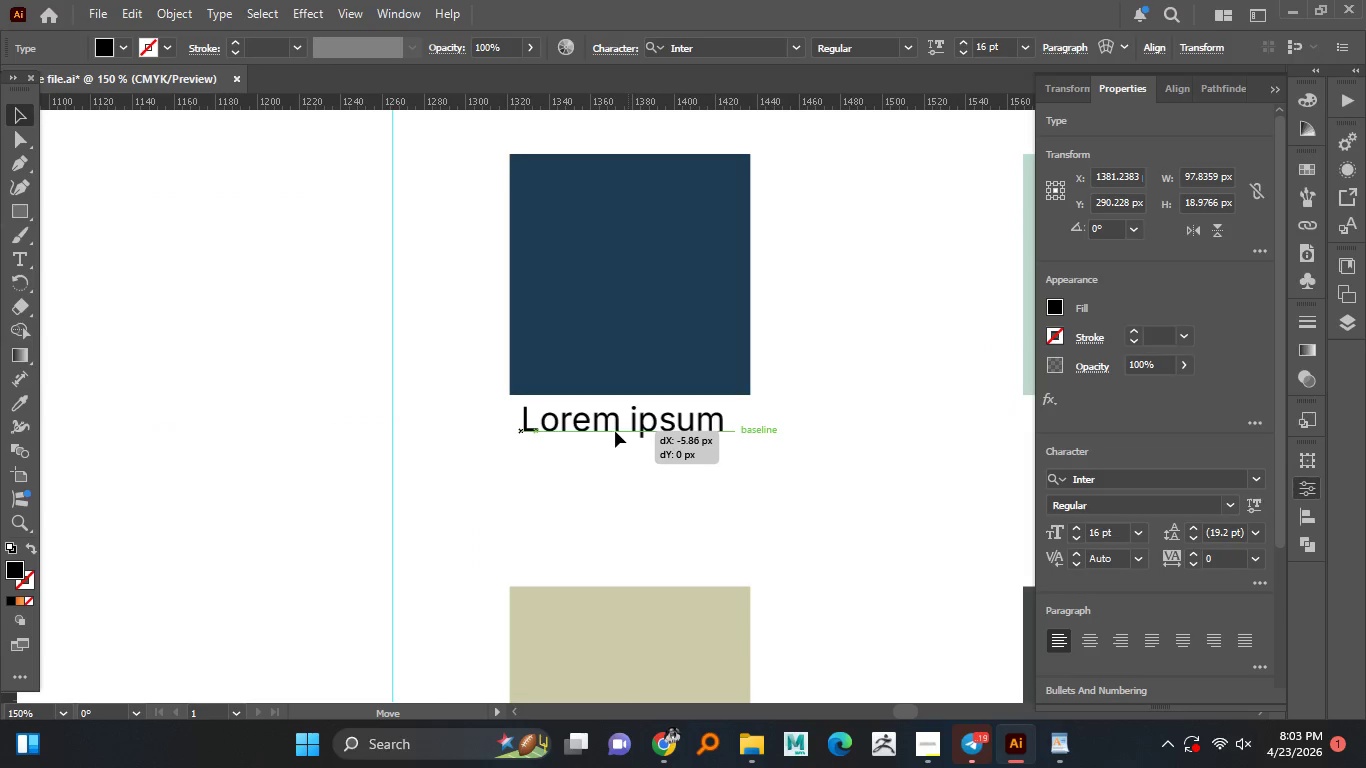 
left_click_drag(start_coordinate=[628, 433], to_coordinate=[610, 431])
 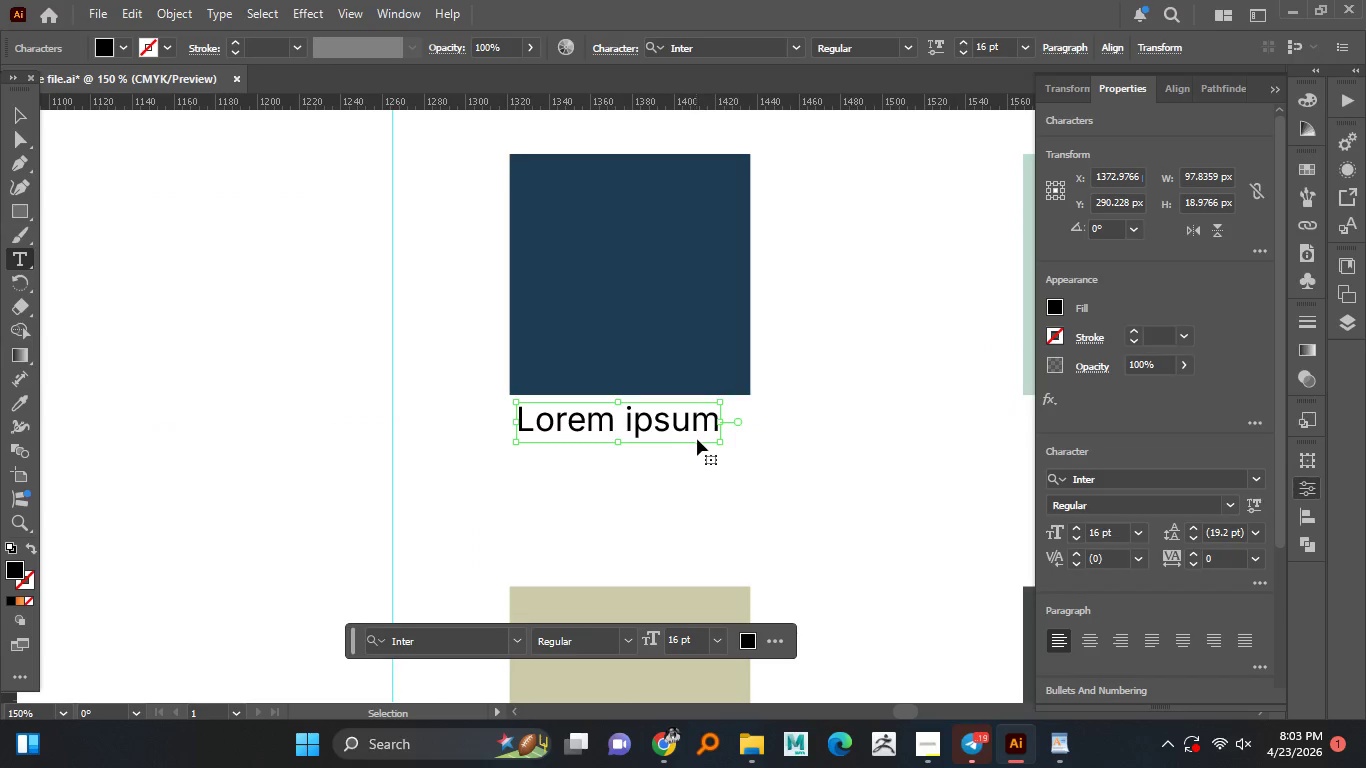 
double_click([614, 427])
 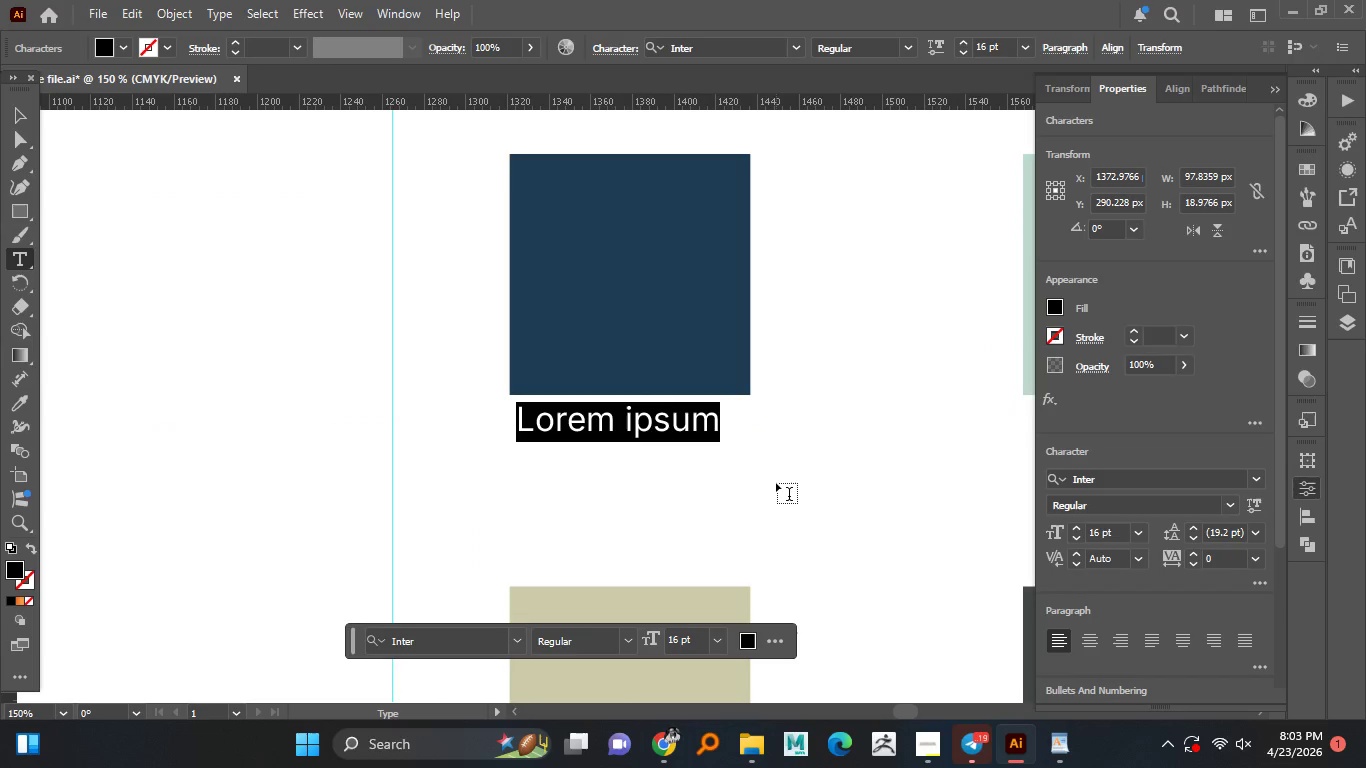 
key(Control+A)
 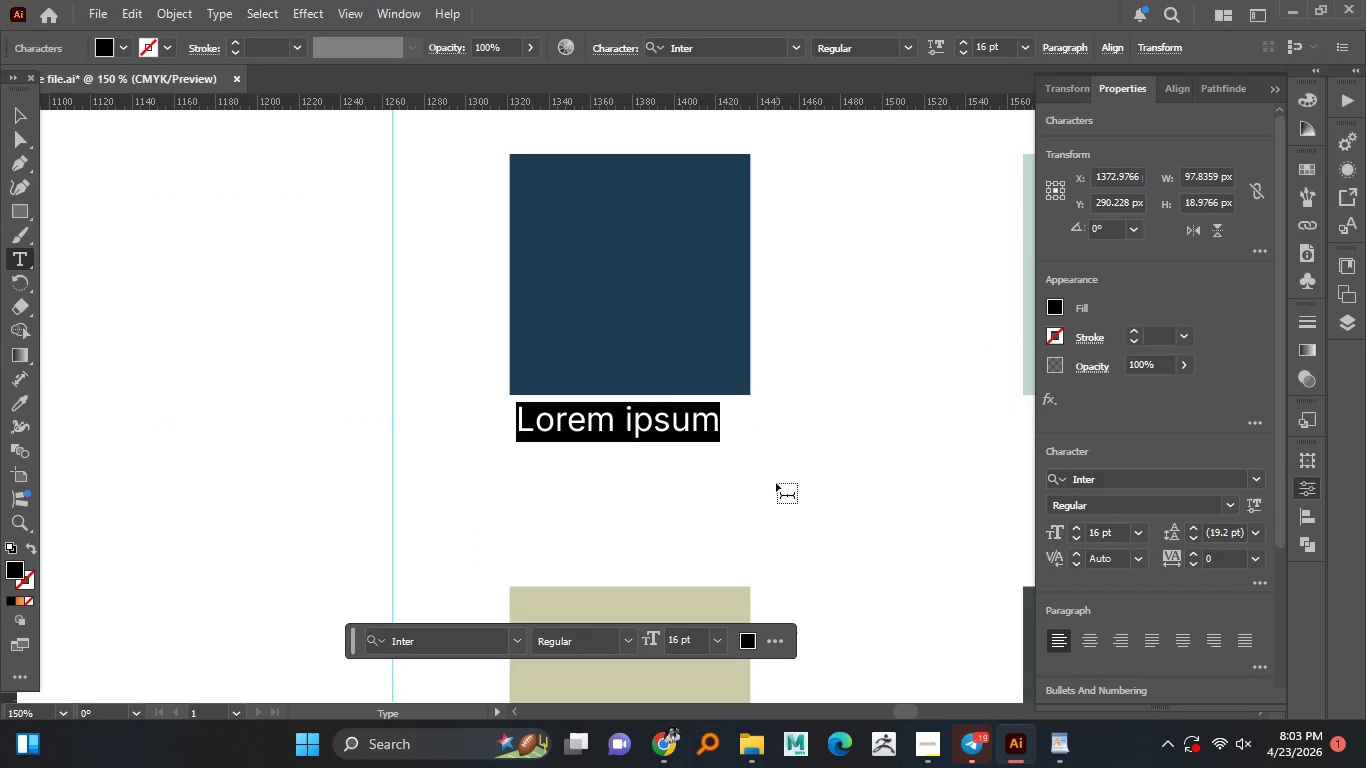 
hold_key(key=ShiftLeft, duration=1.52)
 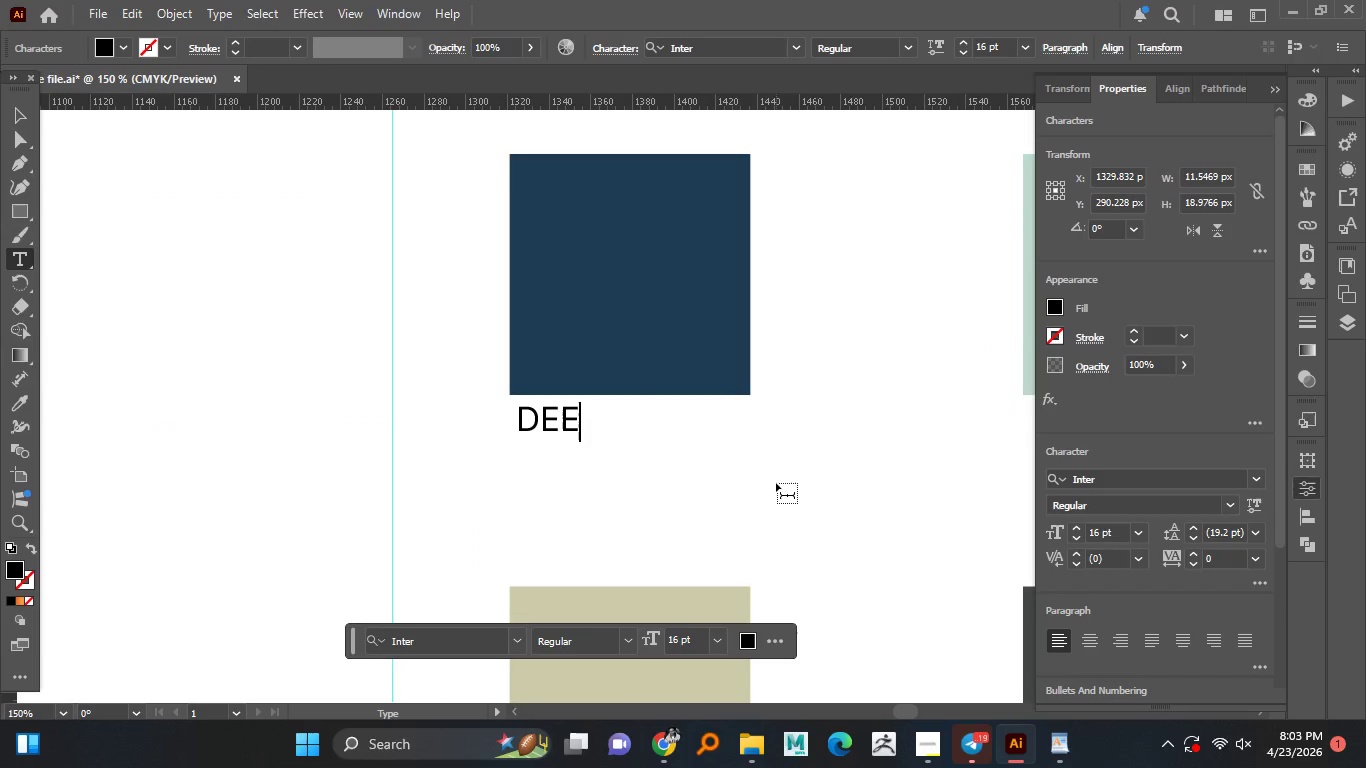 
type(DEEP na)
key(Backspace)
key(Backspace)
type(NAVY)
 